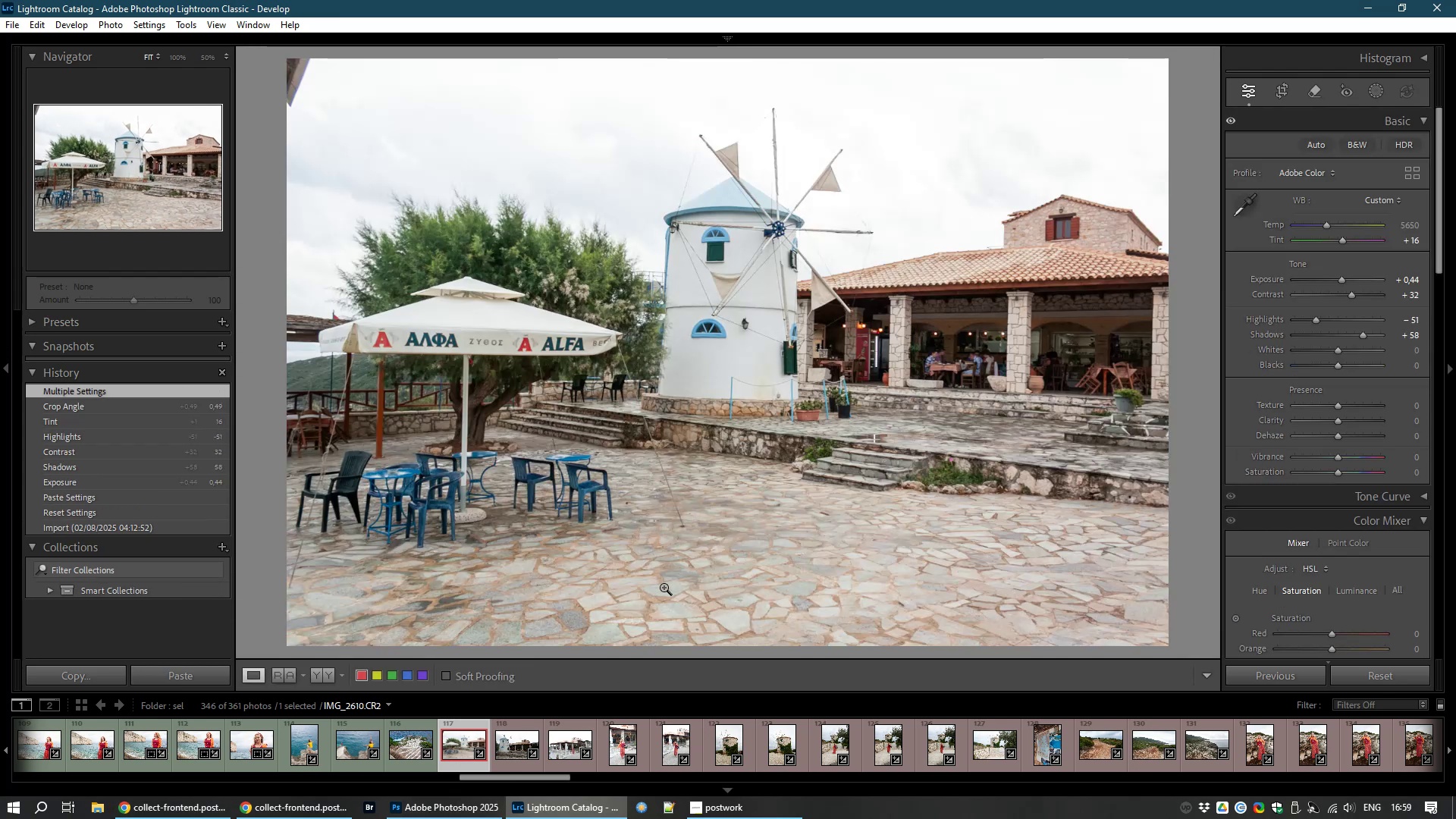 
key(8)
 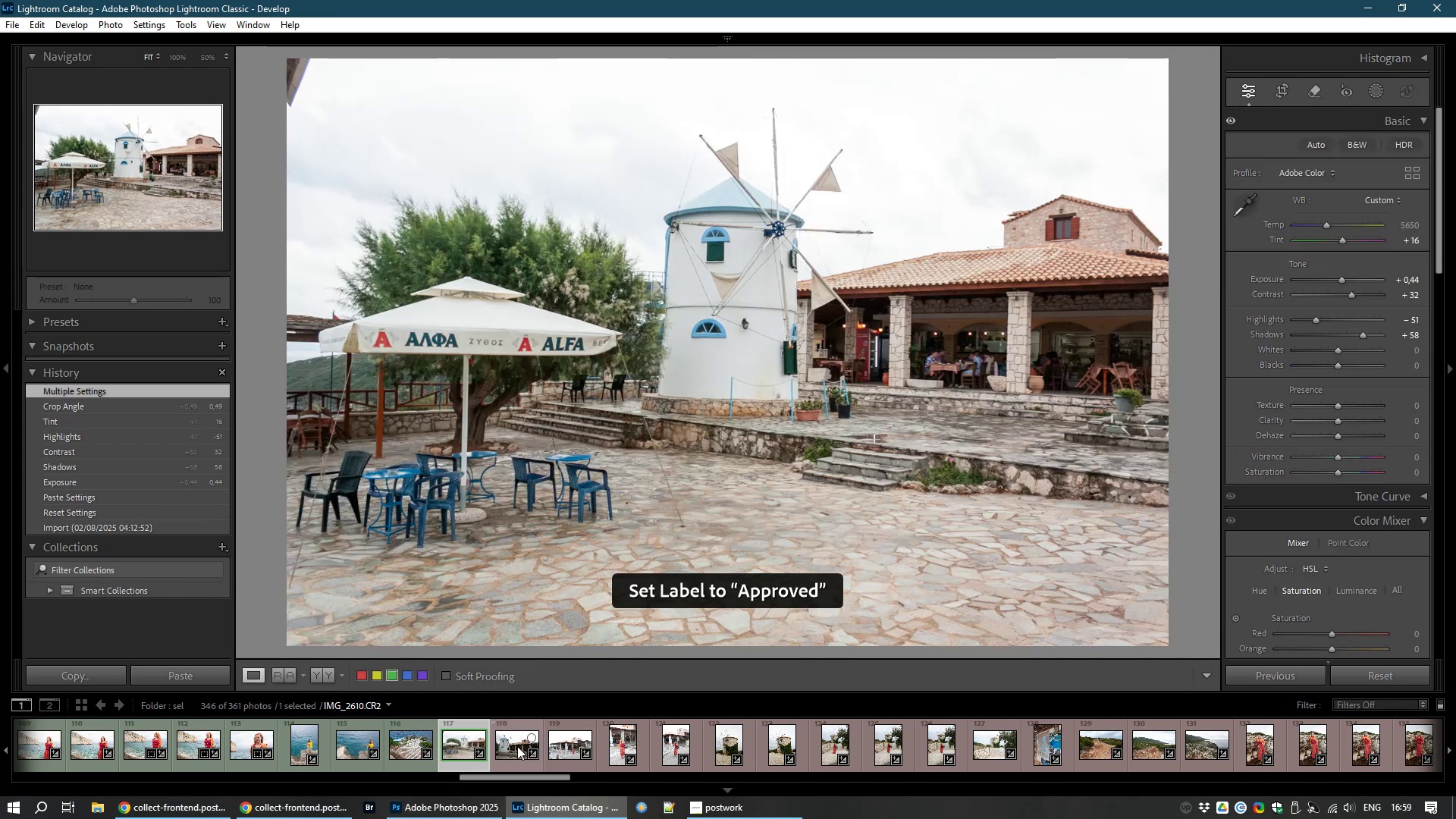 
left_click([516, 746])
 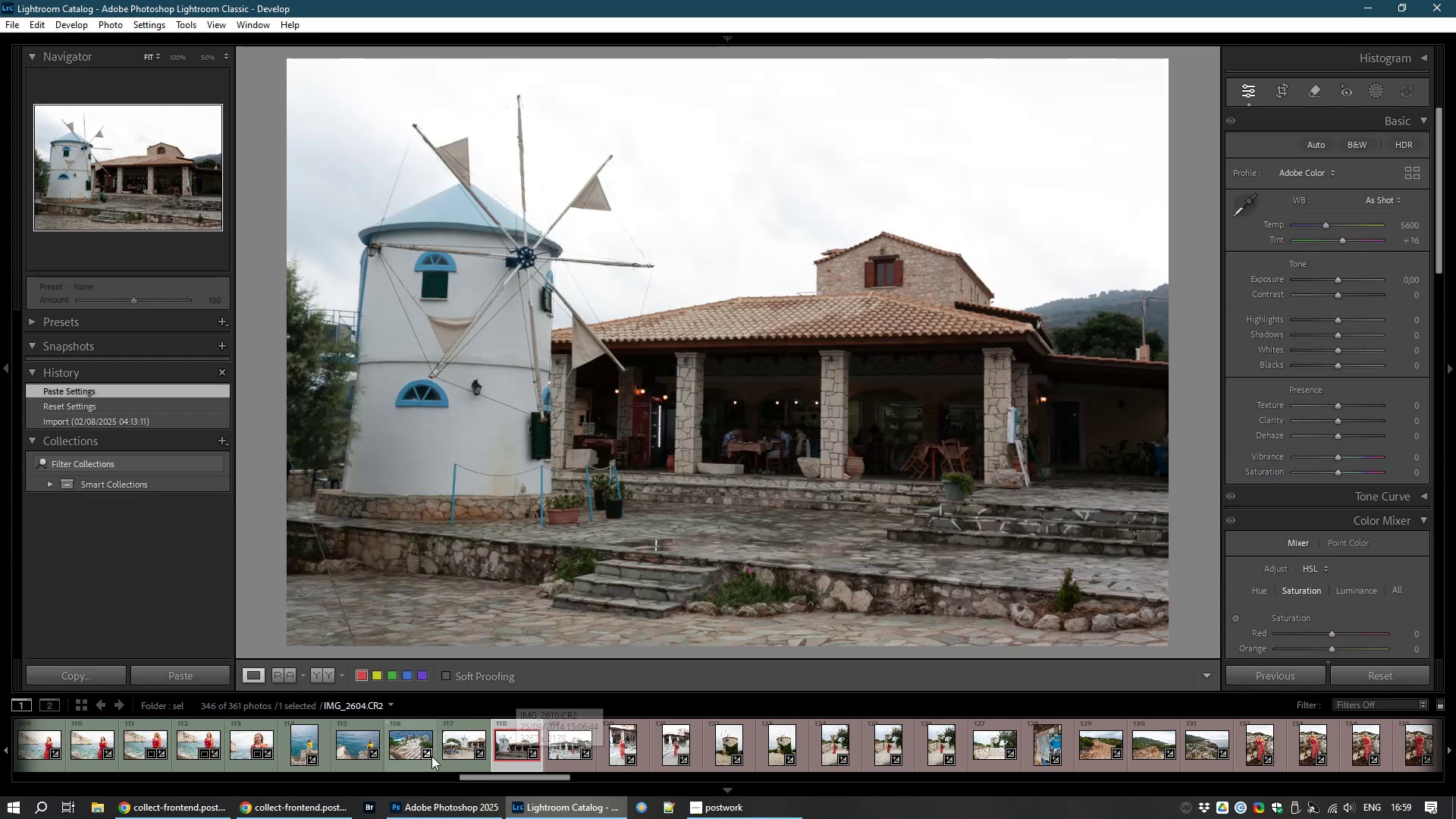 
left_click([450, 756])
 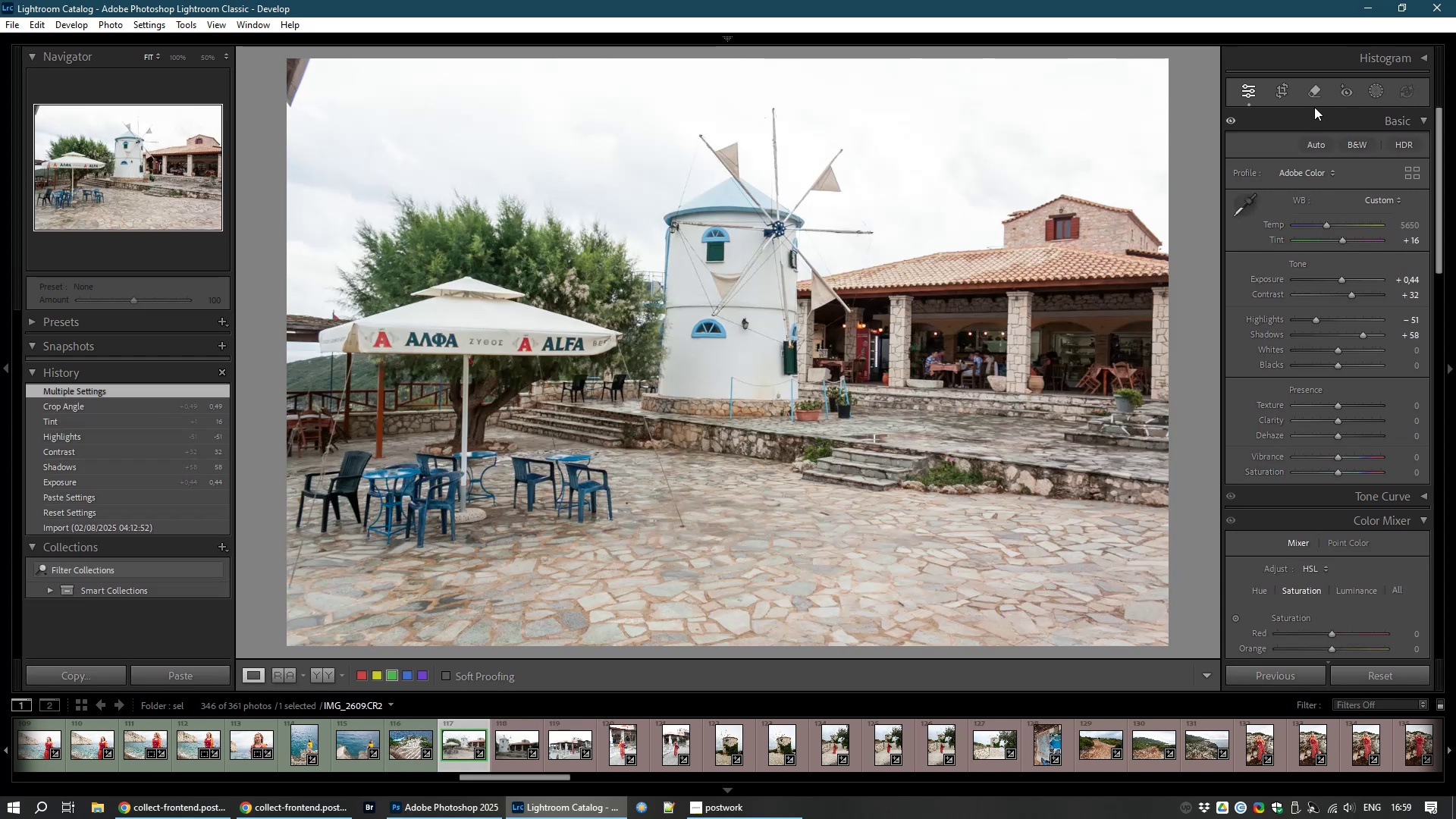 
left_click([1313, 91])
 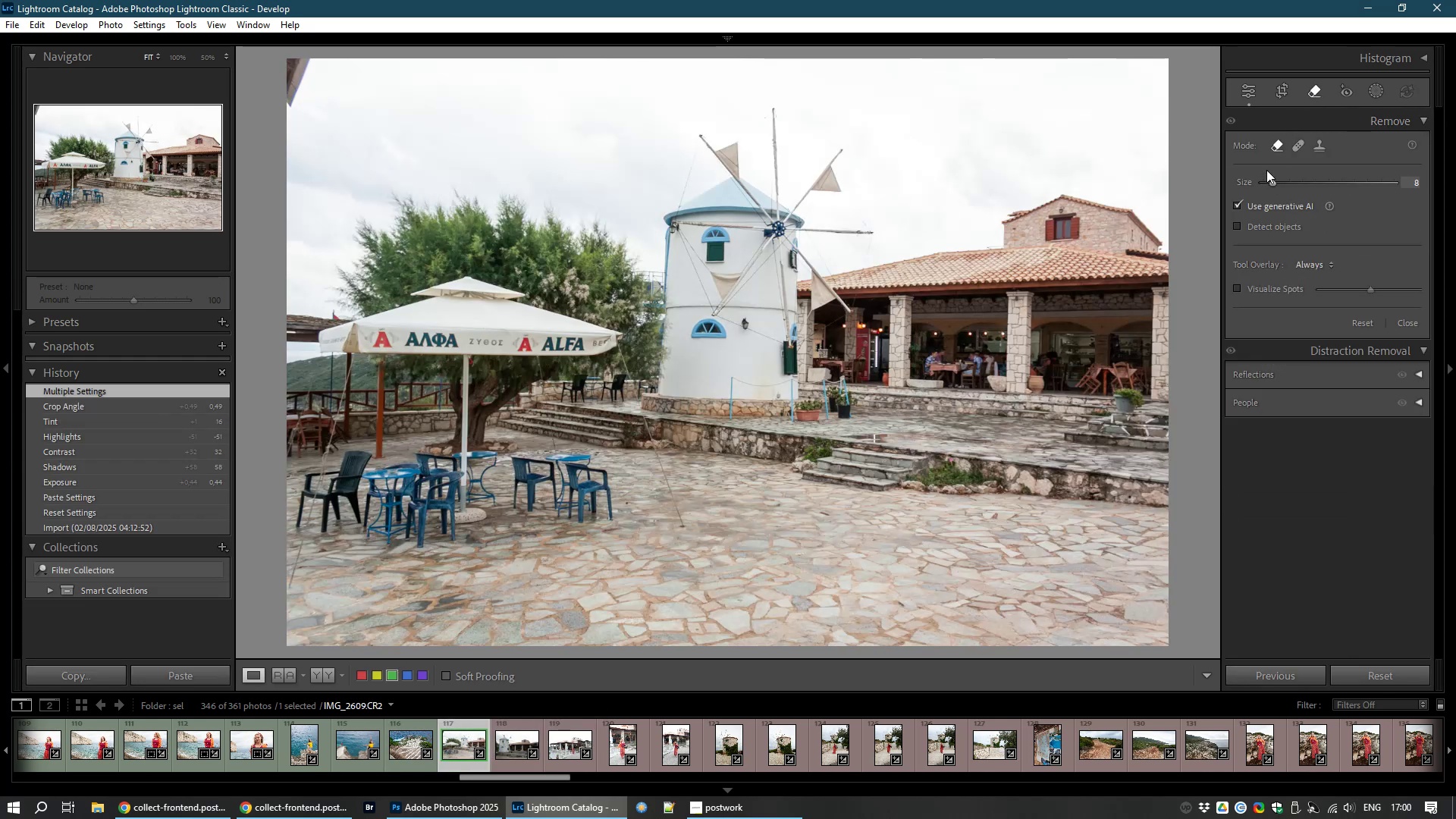 
left_click([1275, 149])
 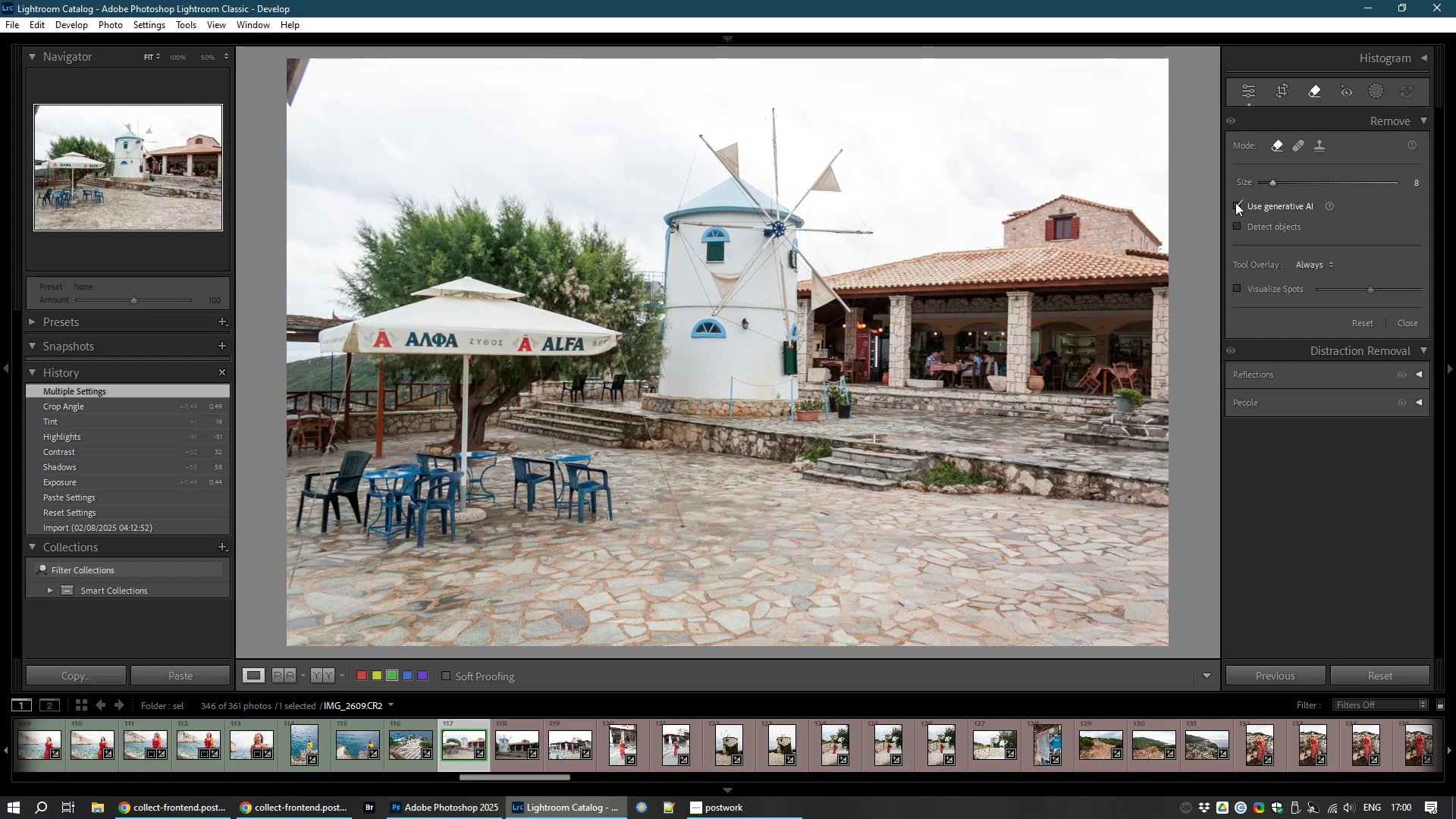 
left_click([1235, 202])
 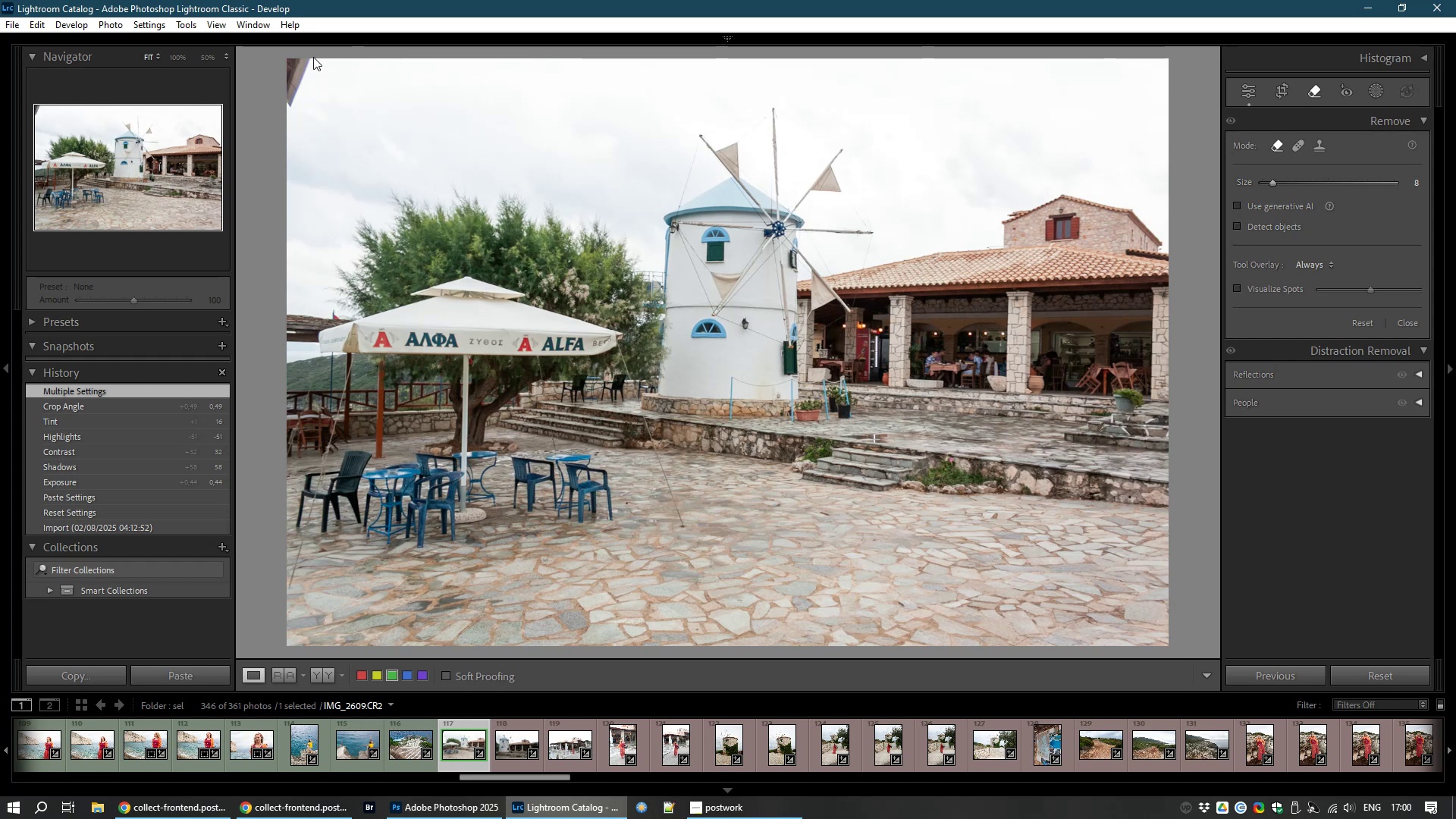 
scroll: coordinate [405, 173], scroll_direction: up, amount: 7.0
 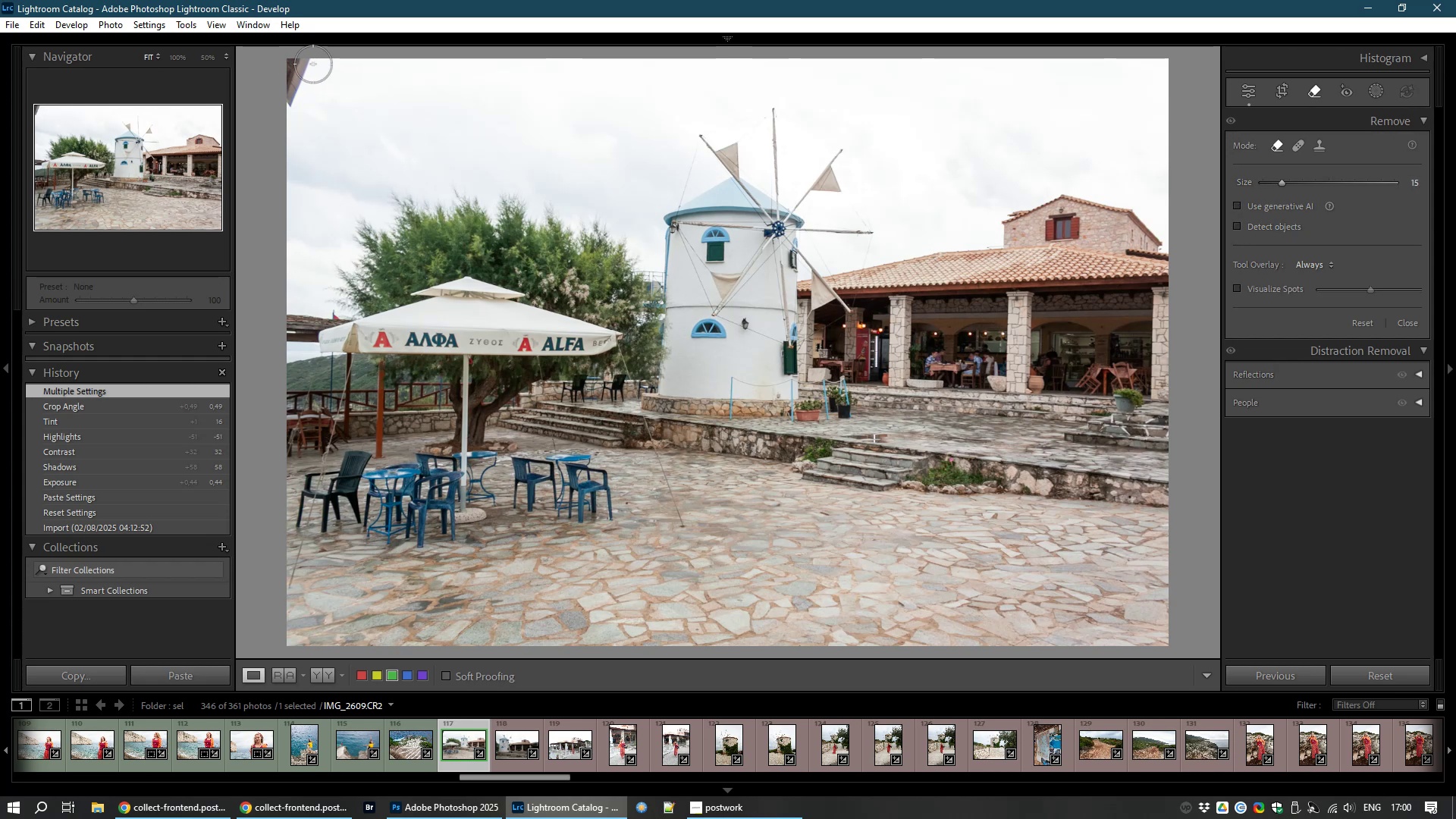 
left_click_drag(start_coordinate=[312, 62], to_coordinate=[287, 62])
 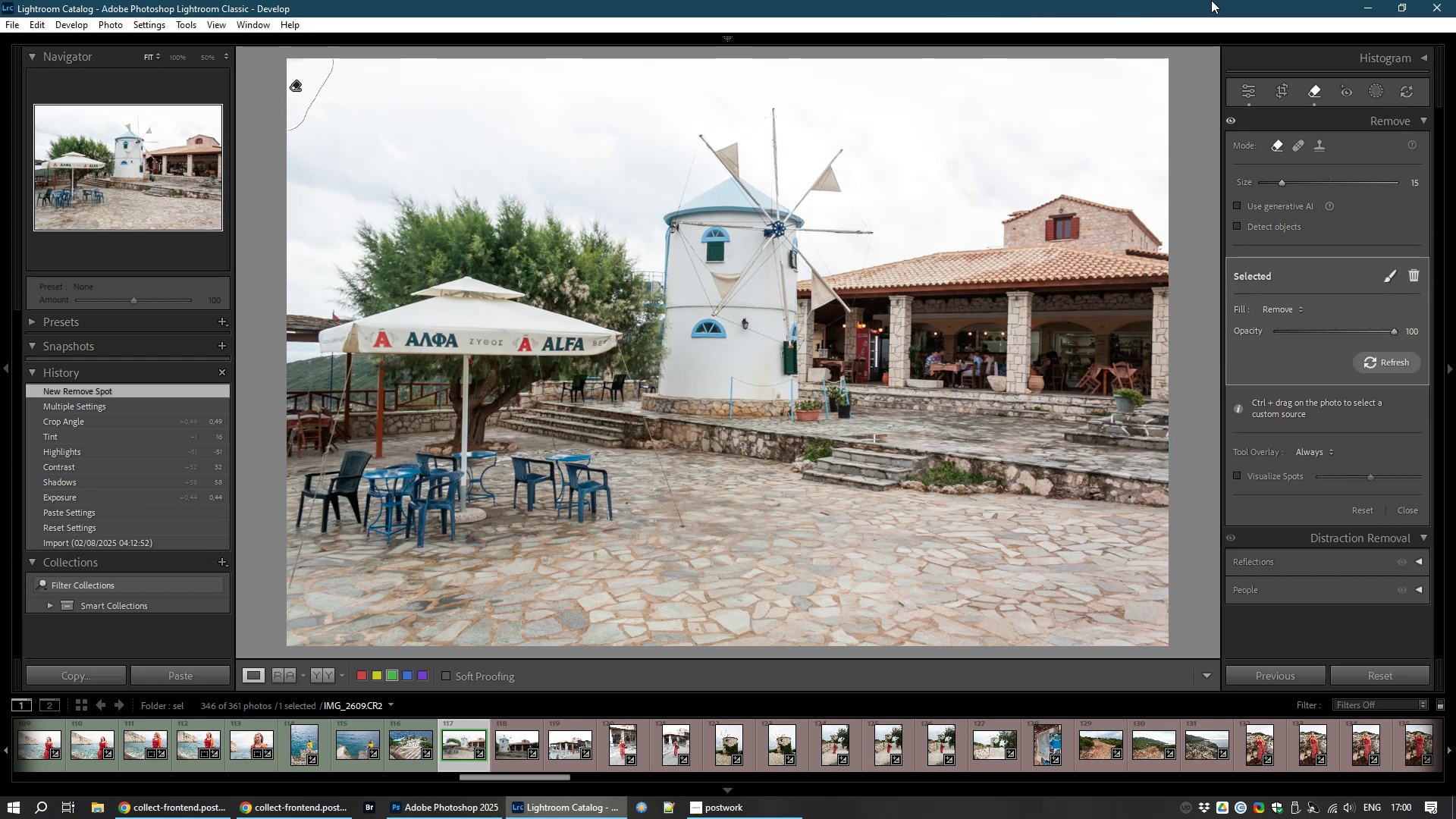 
left_click([1248, 89])
 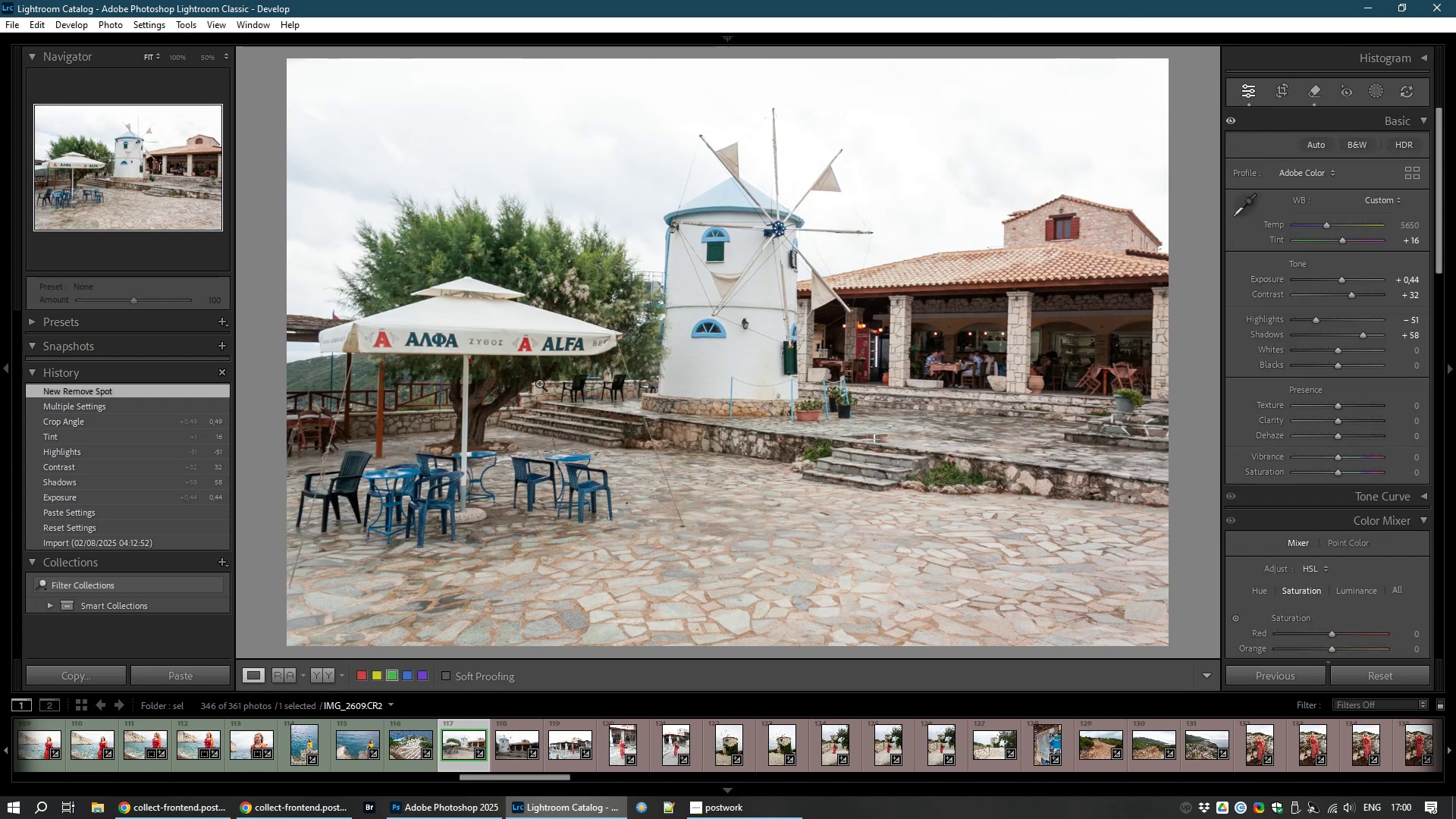 
wait(5.6)
 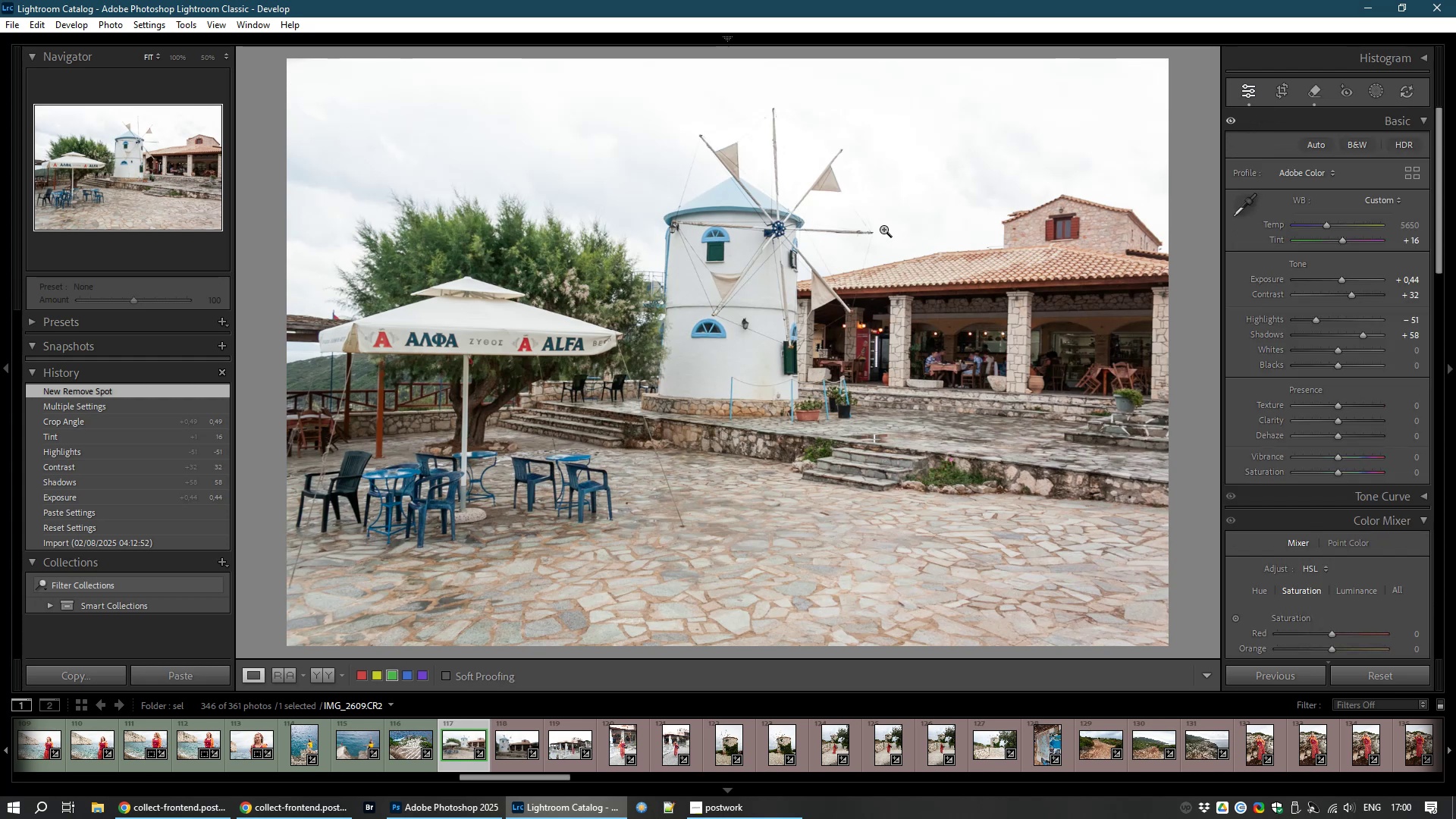 
left_click([511, 745])
 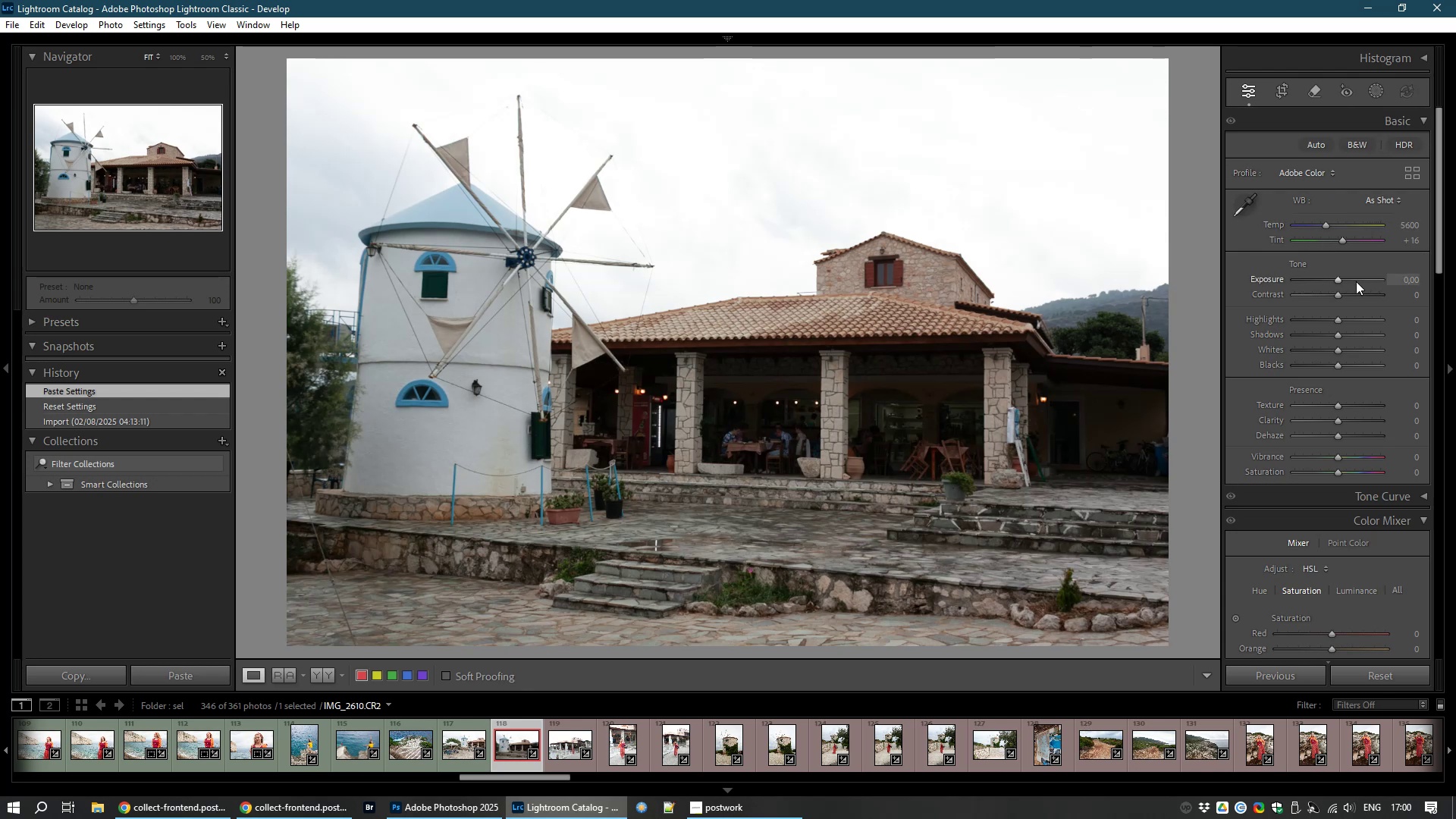 
wait(7.35)
 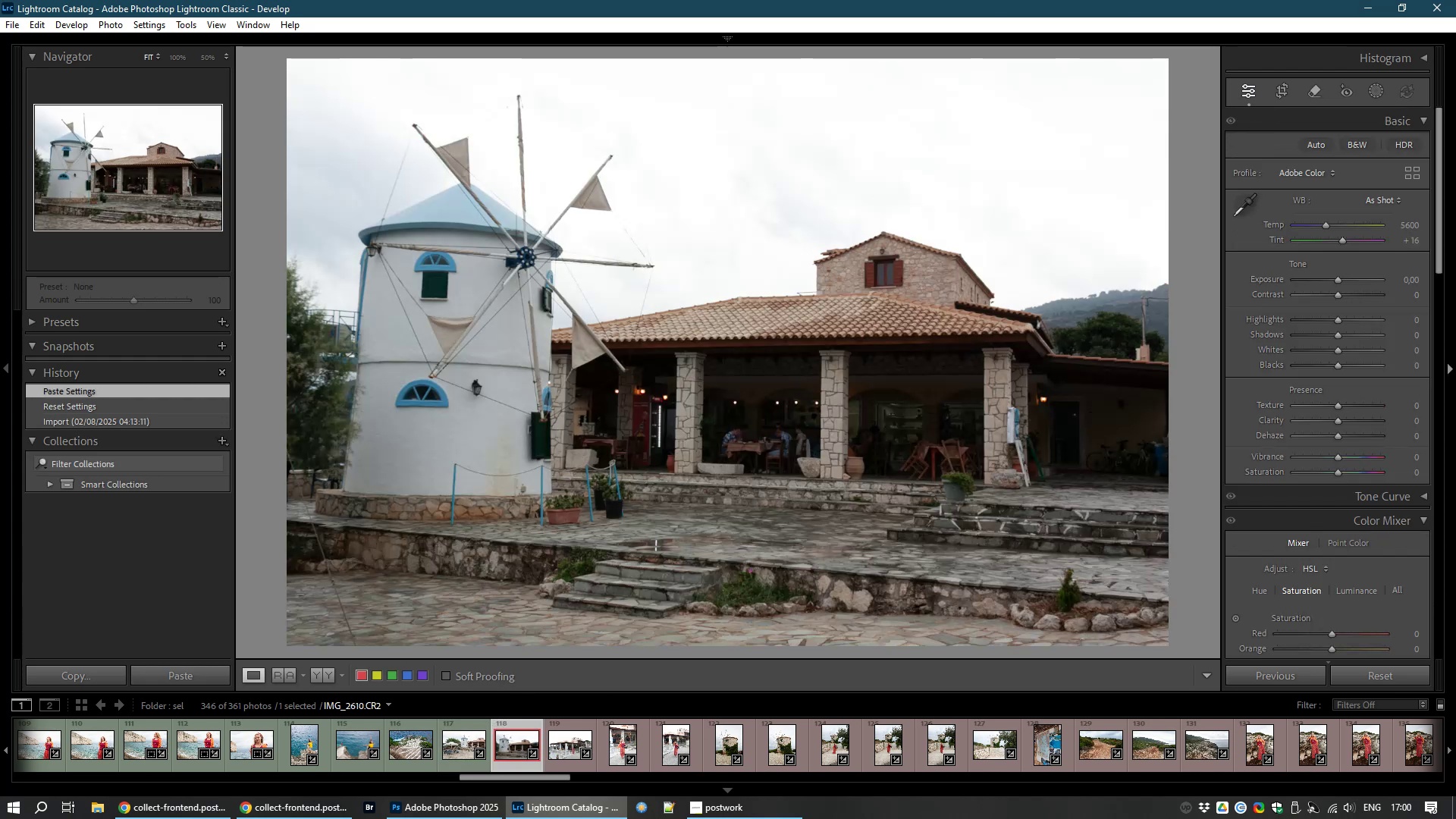 
left_click_drag(start_coordinate=[1337, 279], to_coordinate=[1346, 280])
 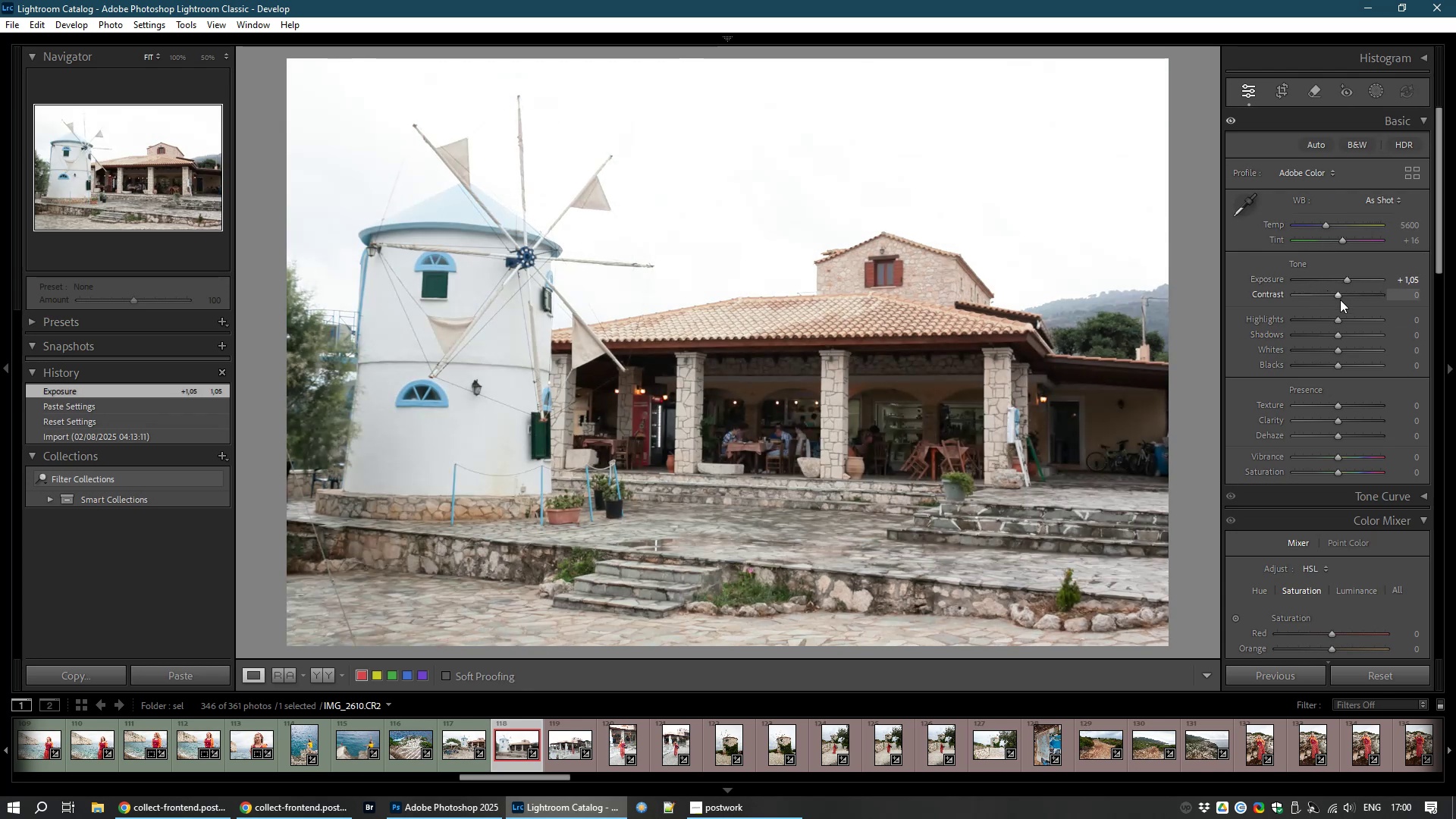 
left_click_drag(start_coordinate=[1340, 296], to_coordinate=[1351, 297])
 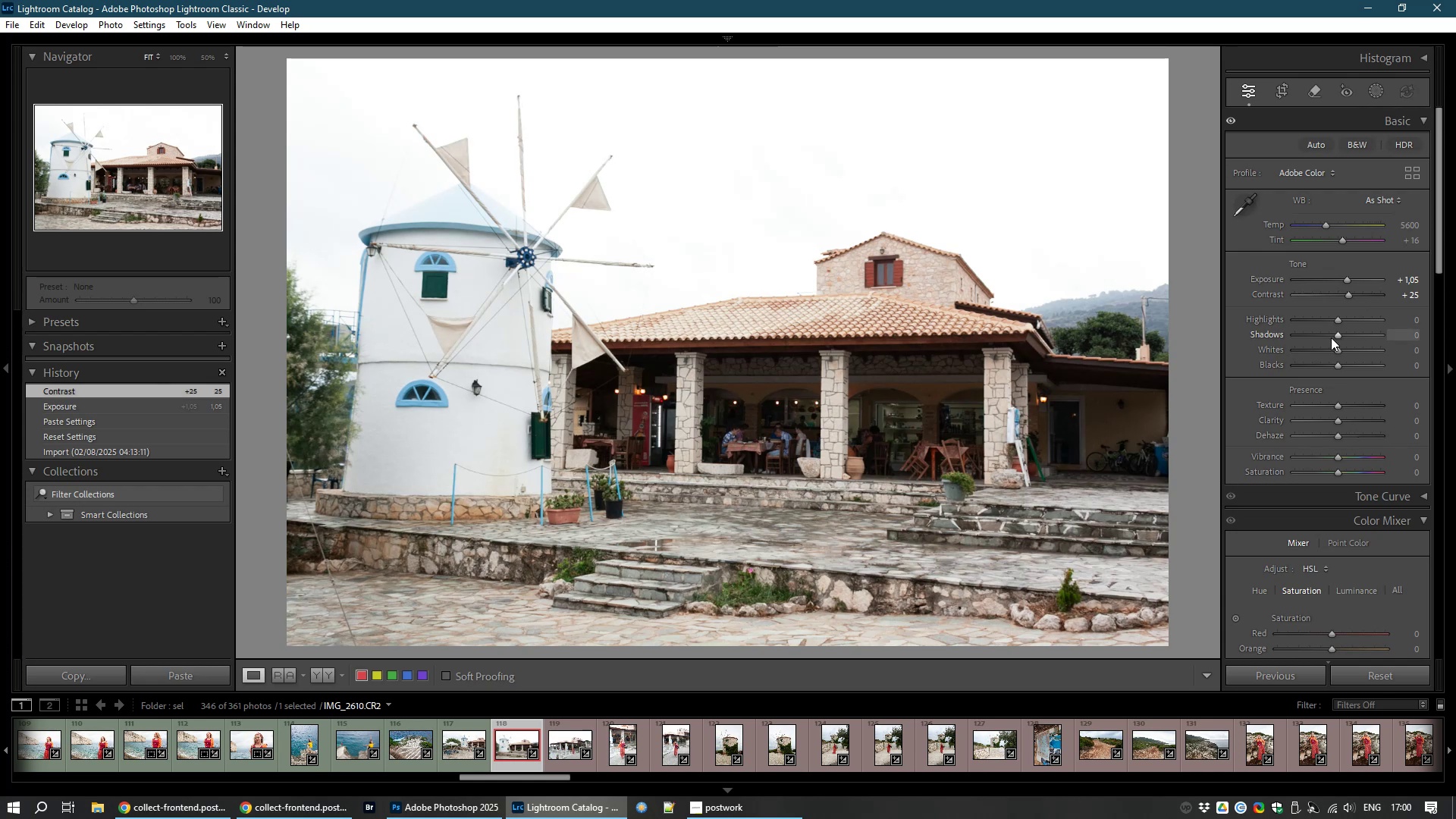 
left_click_drag(start_coordinate=[1337, 337], to_coordinate=[1346, 337])
 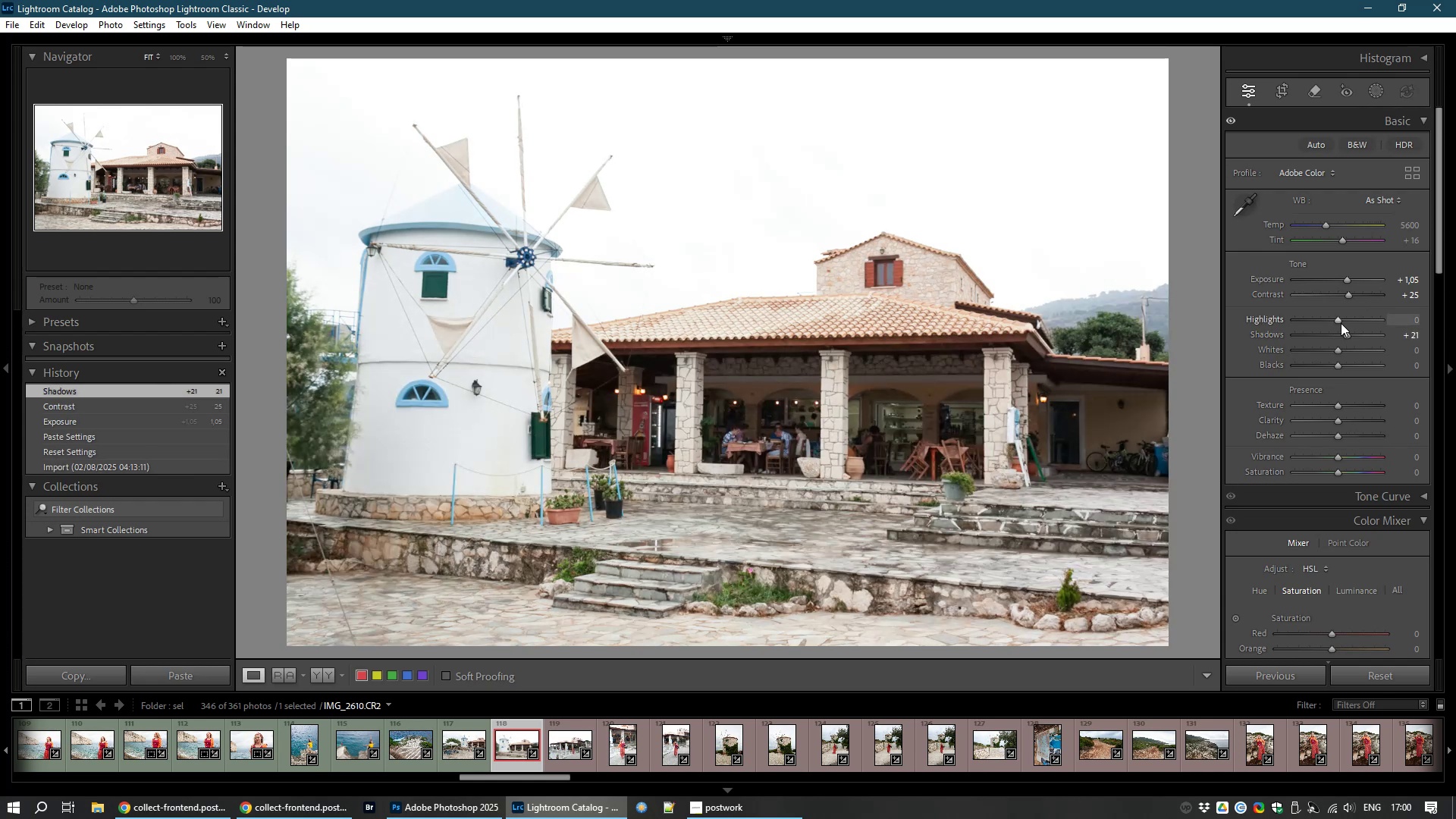 
left_click_drag(start_coordinate=[1339, 319], to_coordinate=[1294, 326])
 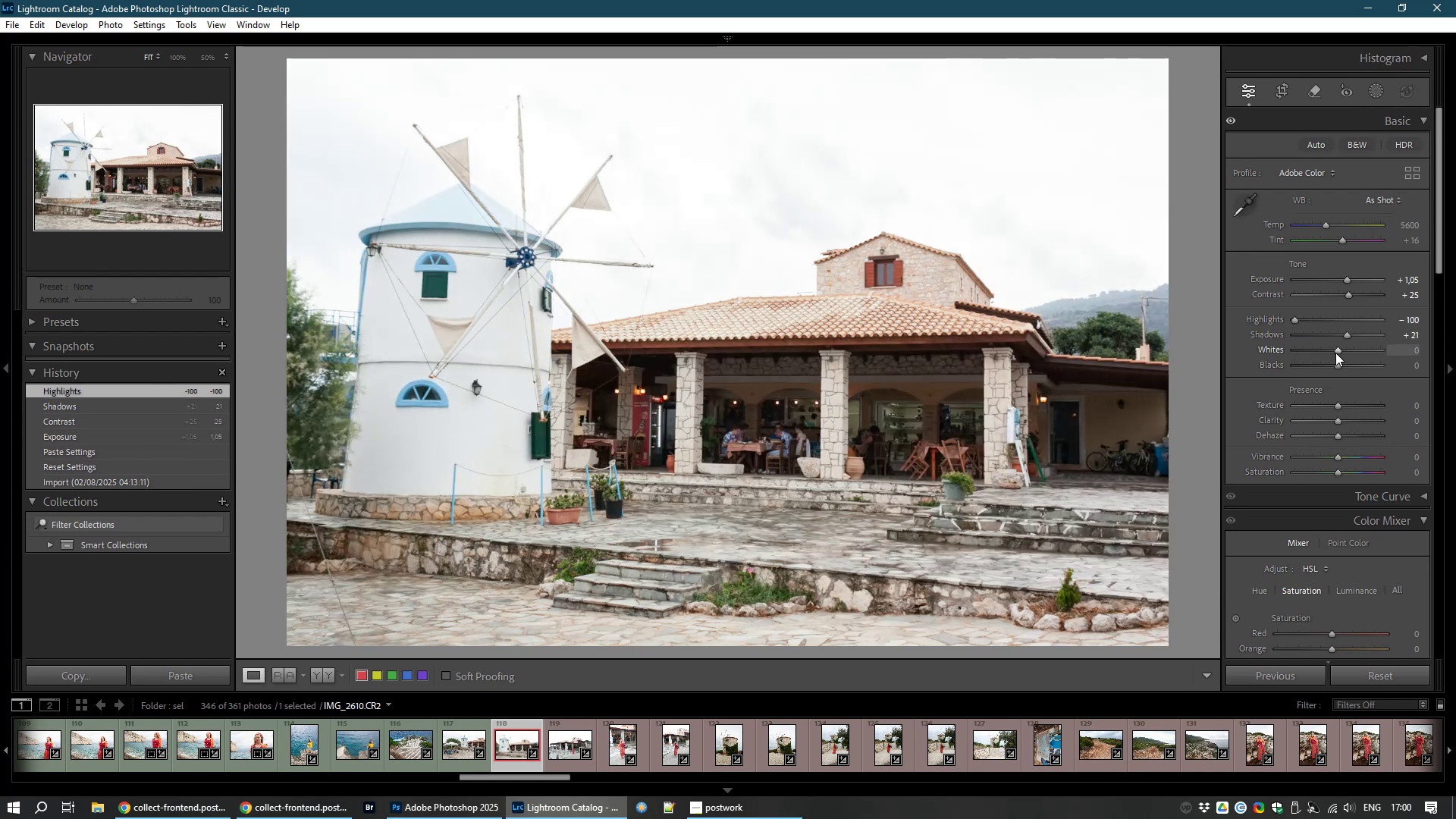 
left_click_drag(start_coordinate=[1335, 353], to_coordinate=[1326, 368])
 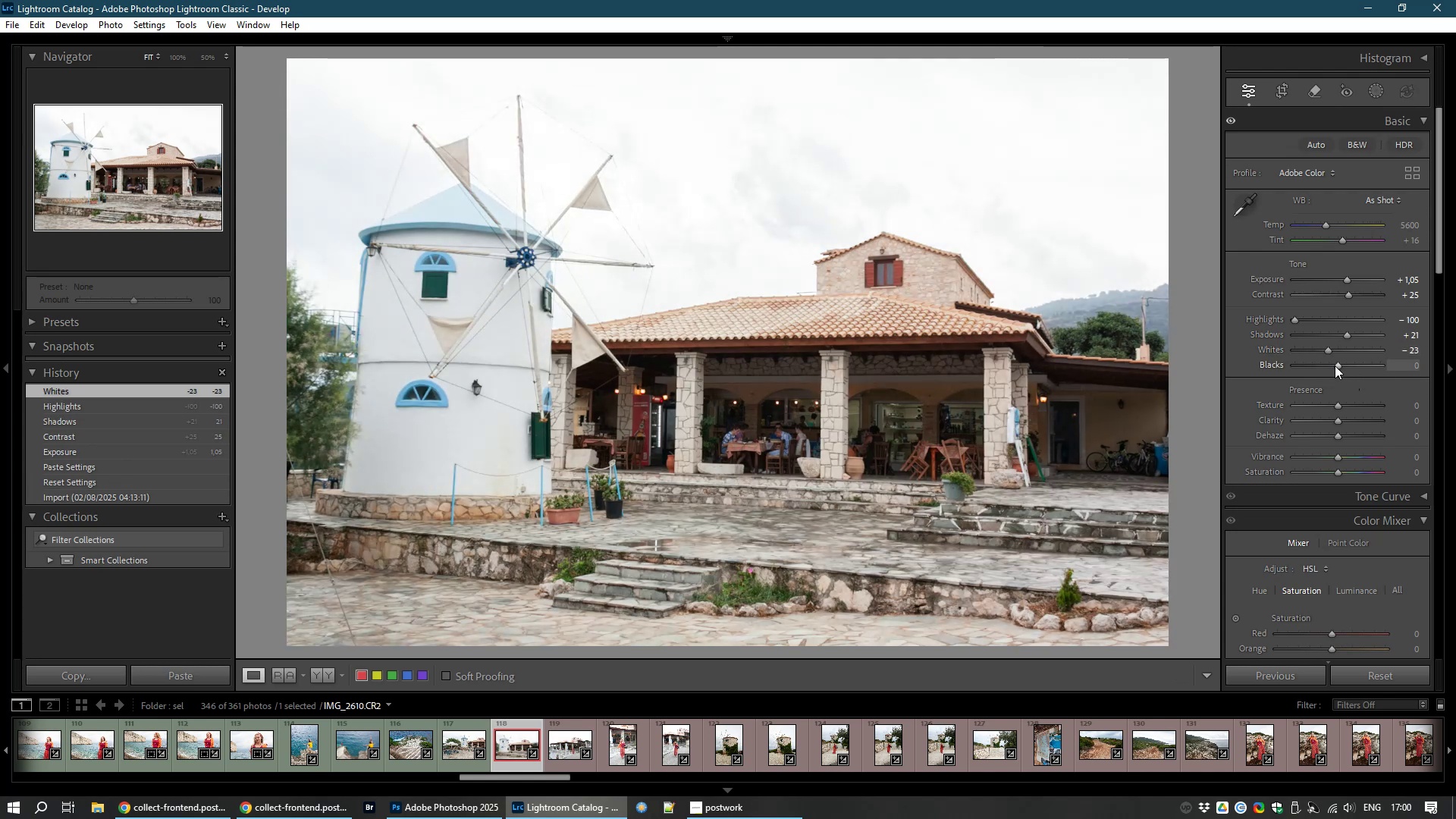 
left_click_drag(start_coordinate=[1335, 366], to_coordinate=[1345, 366])
 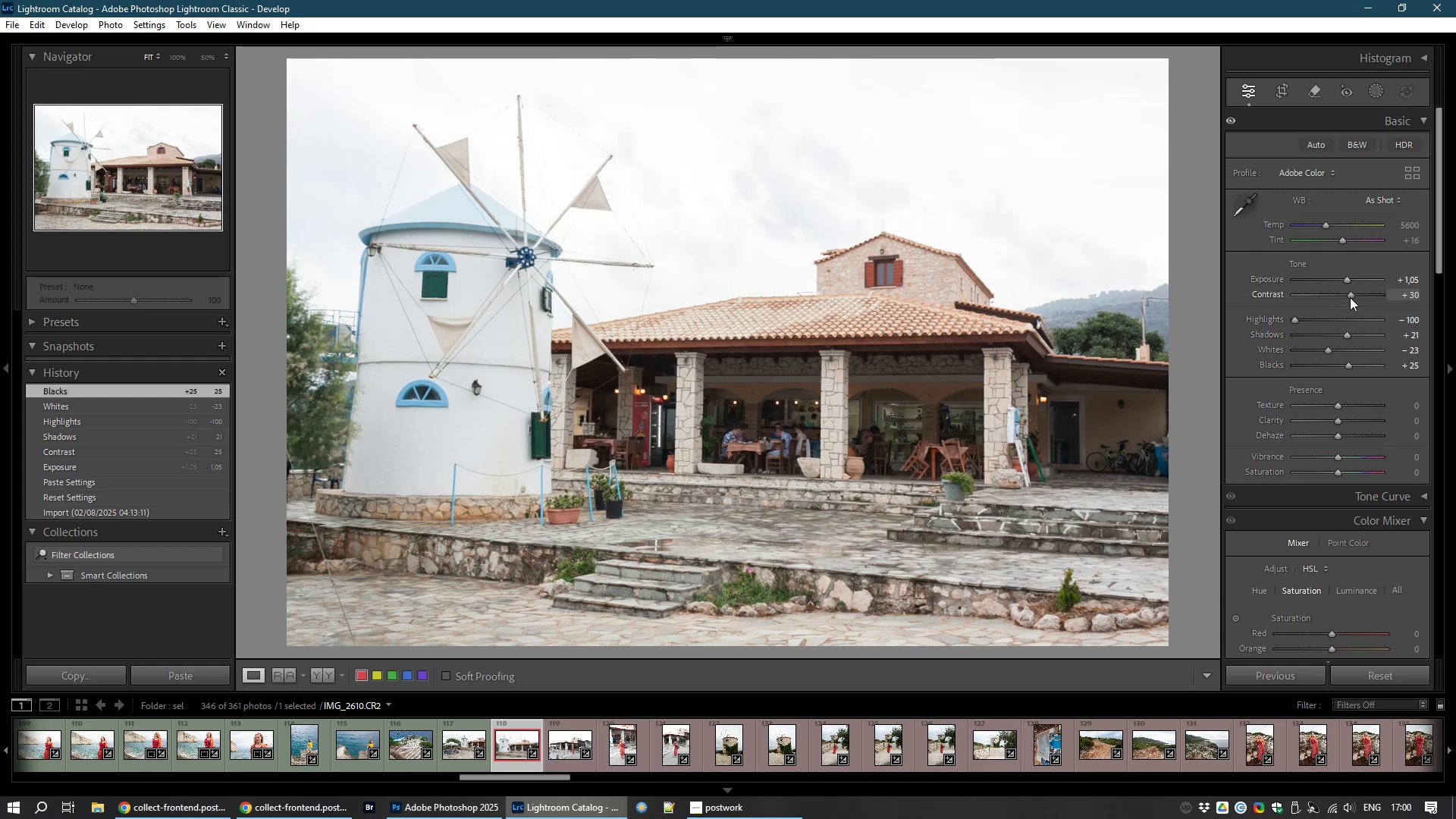 
wait(7.18)
 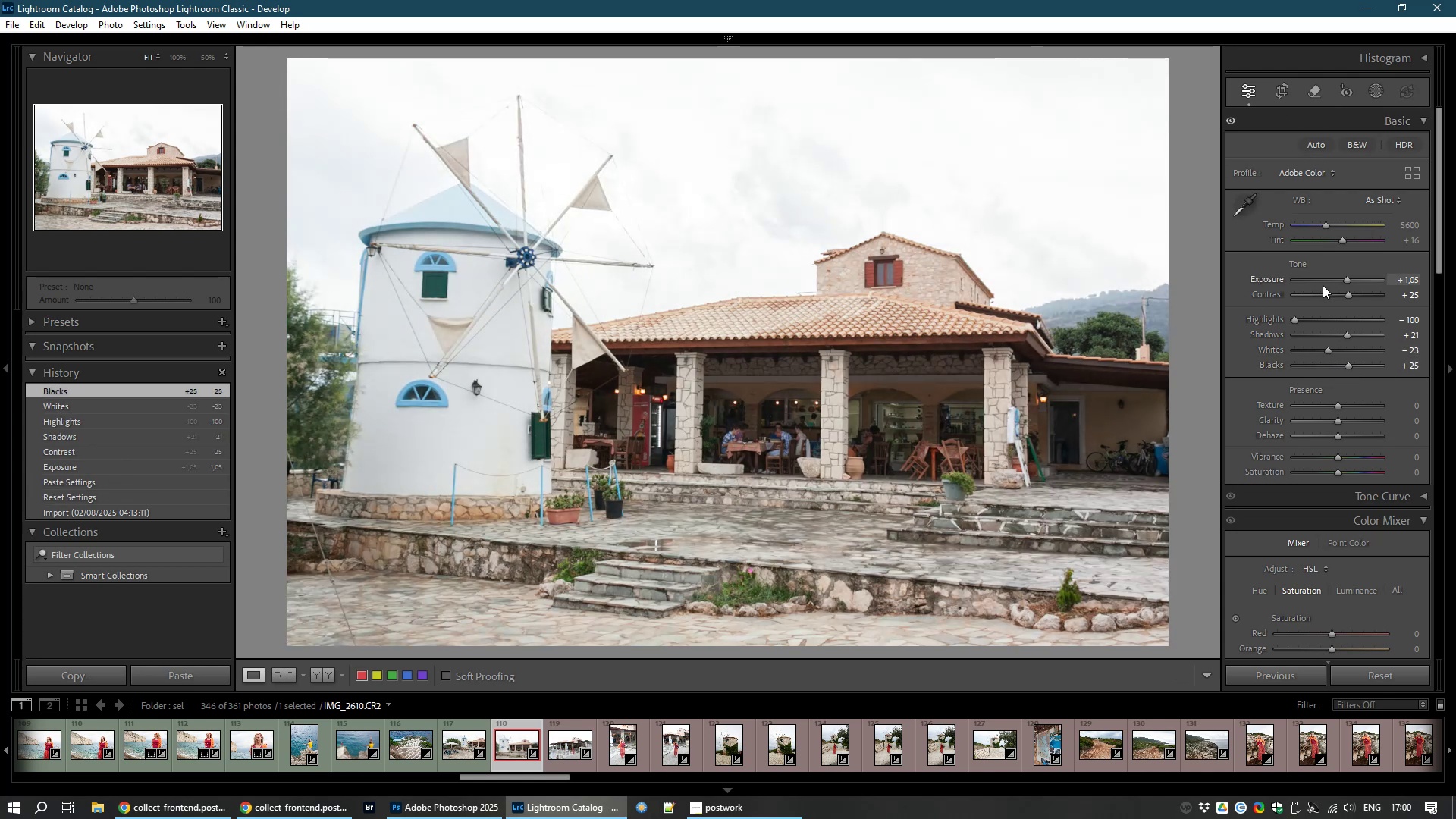 
left_click([1282, 86])
 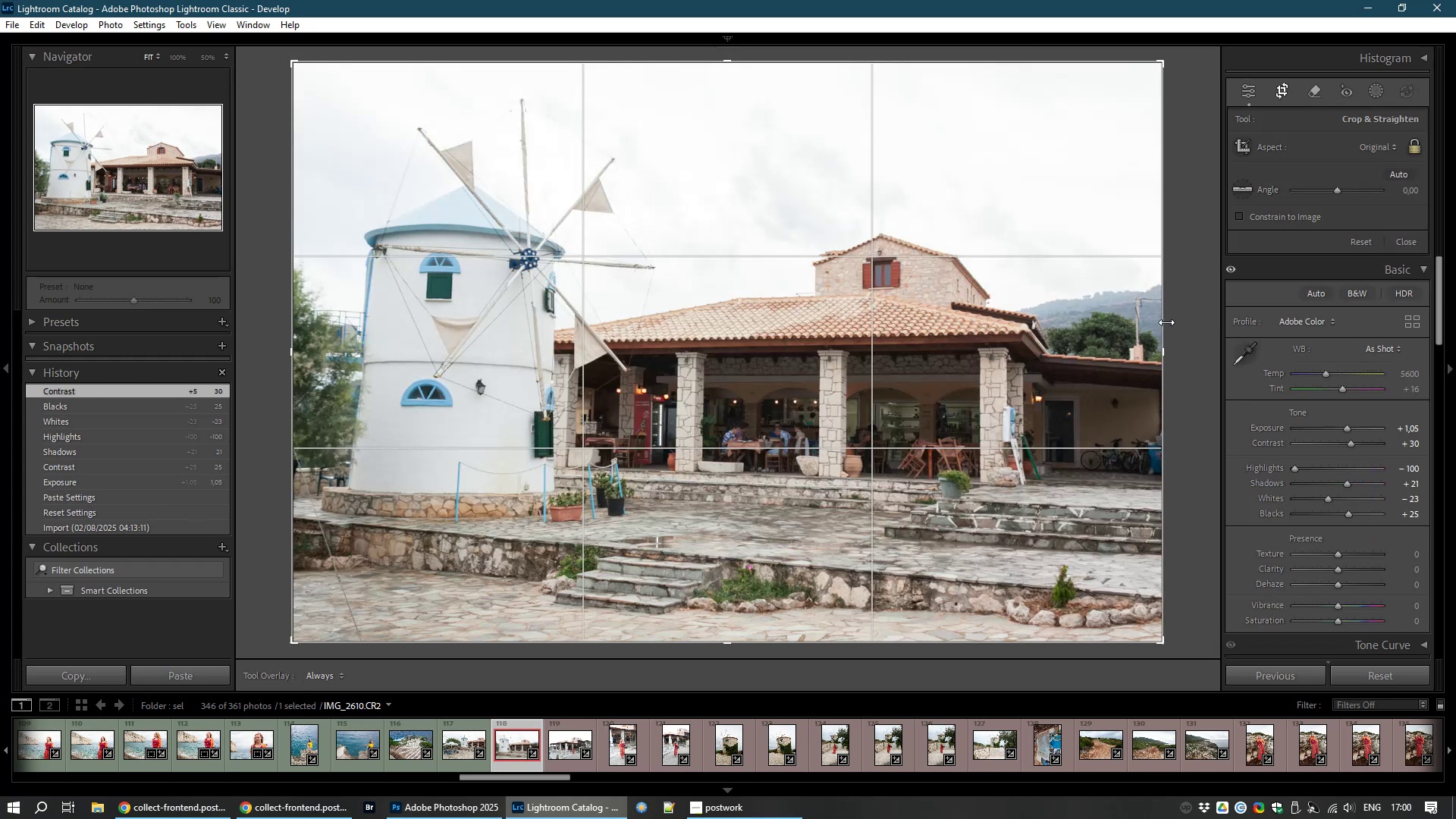 
left_click_drag(start_coordinate=[1208, 325], to_coordinate=[1202, 316])
 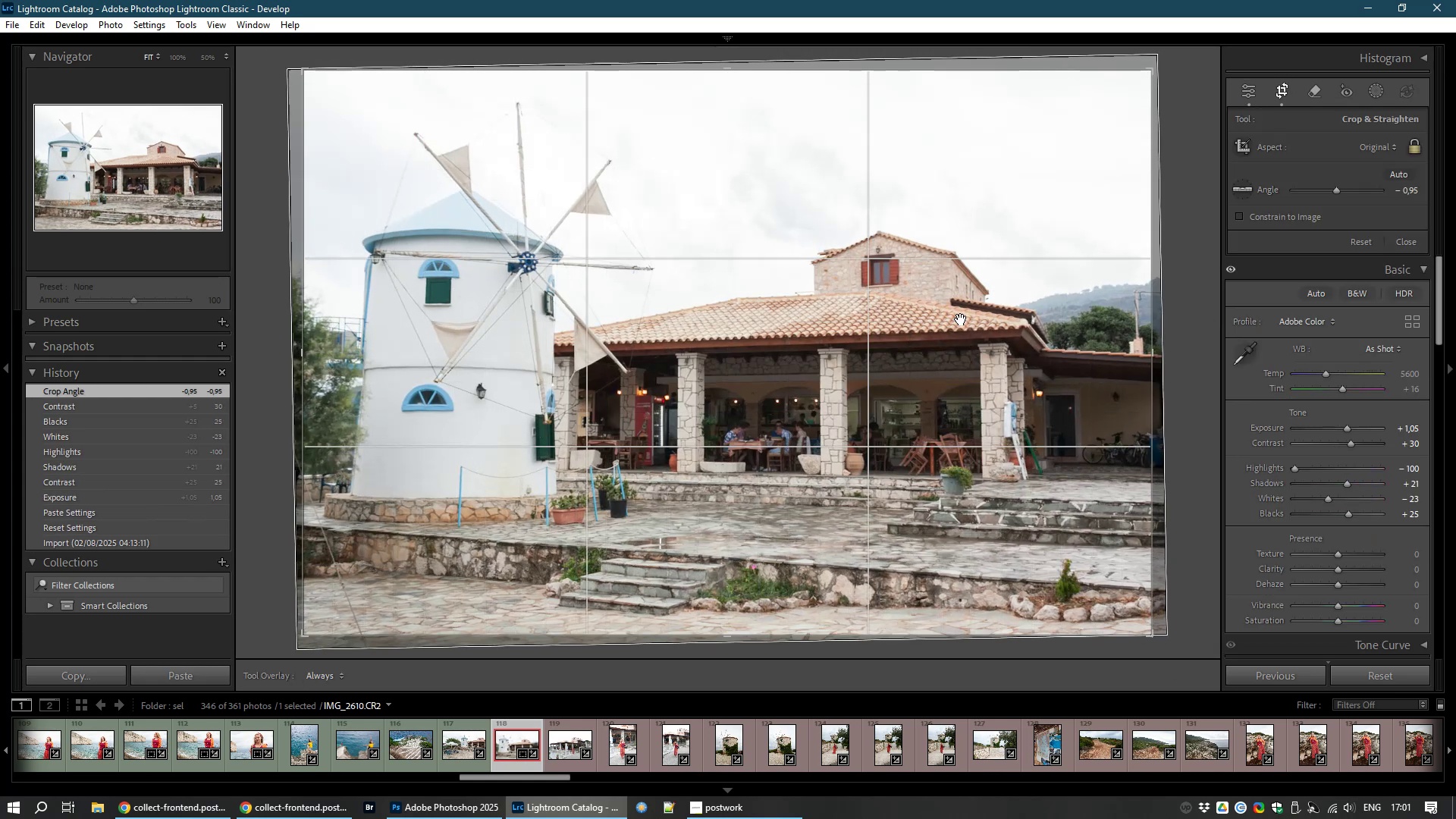 
double_click([961, 319])
 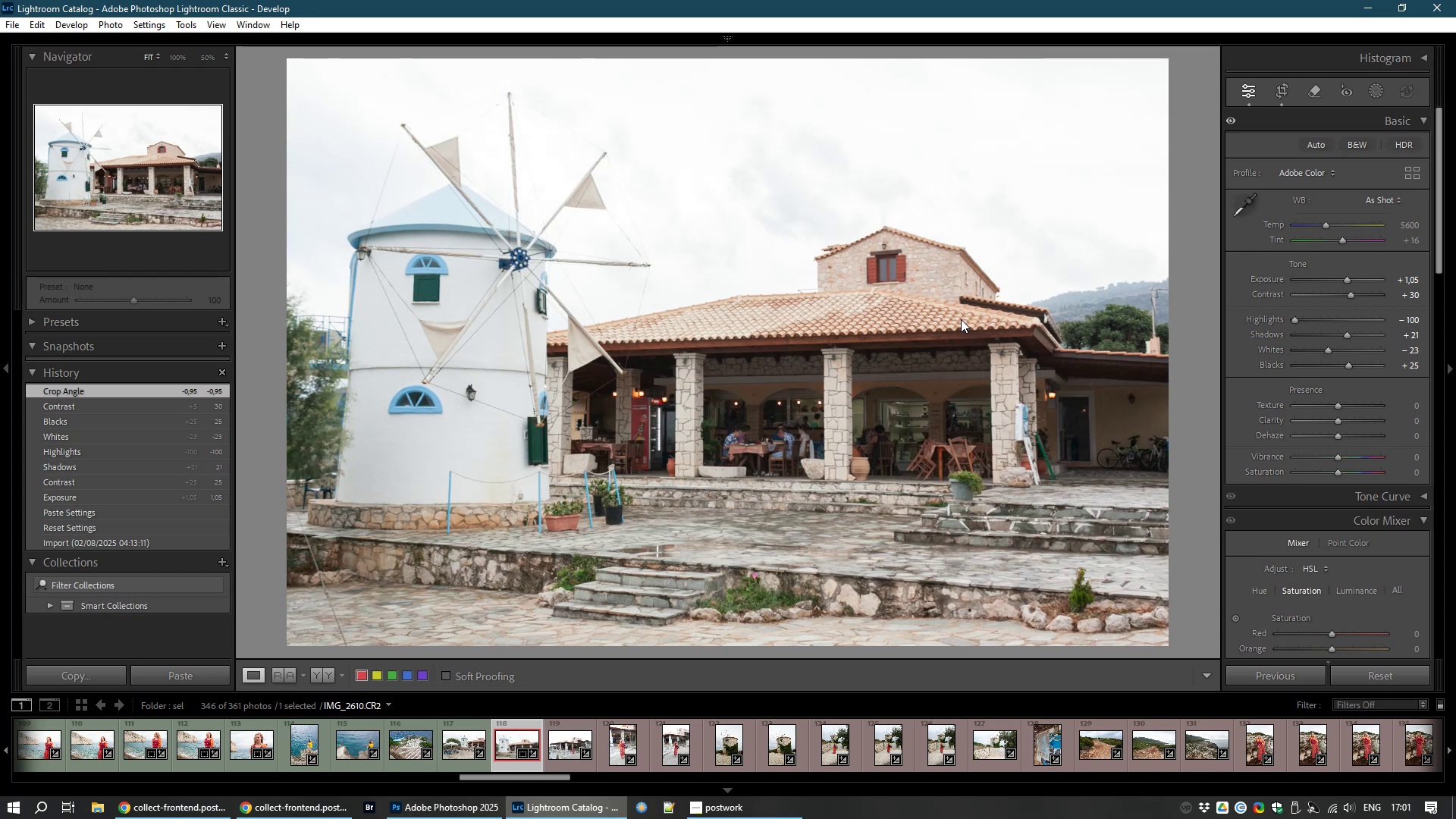 
key(8)
 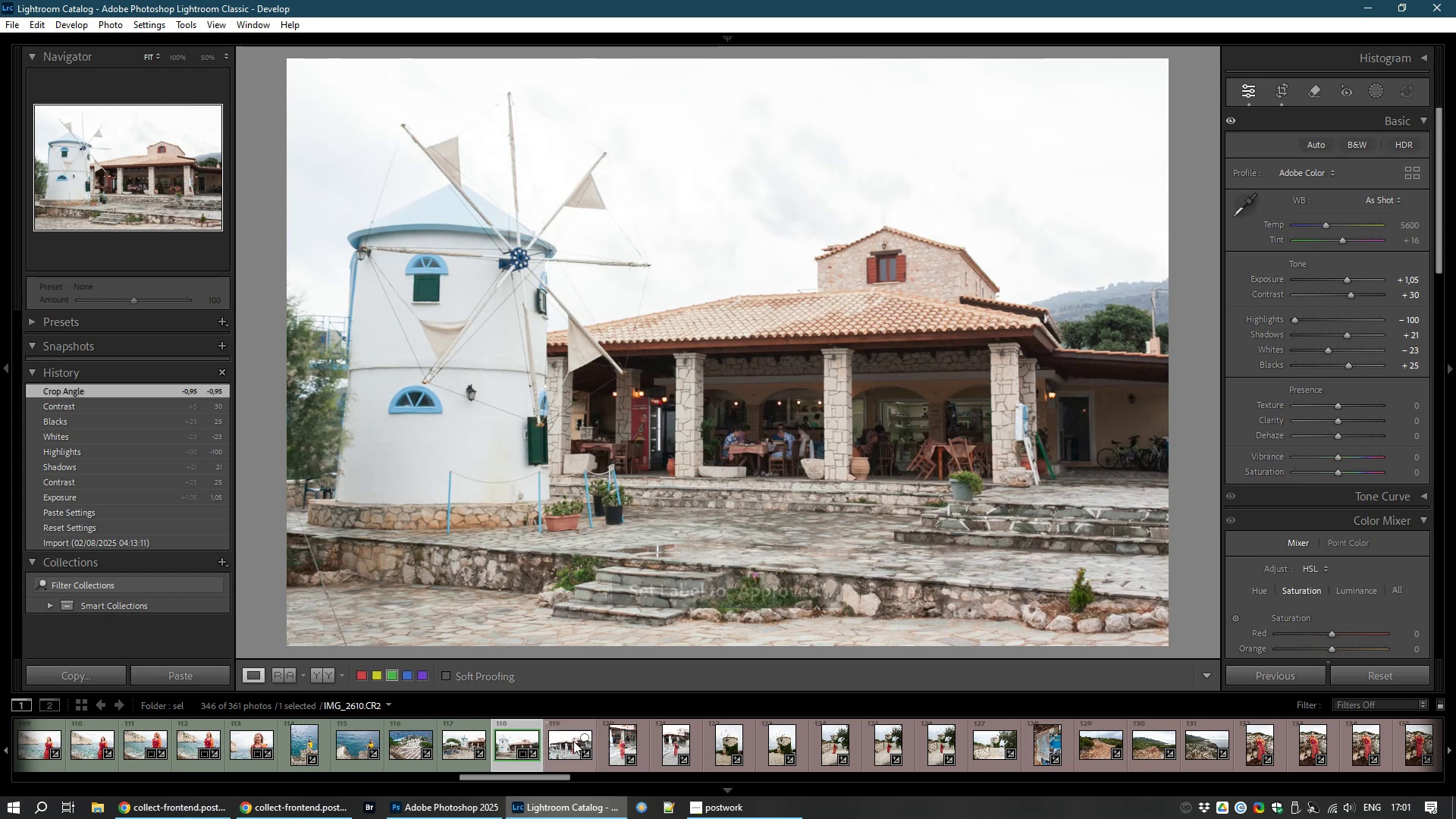 
left_click([576, 751])
 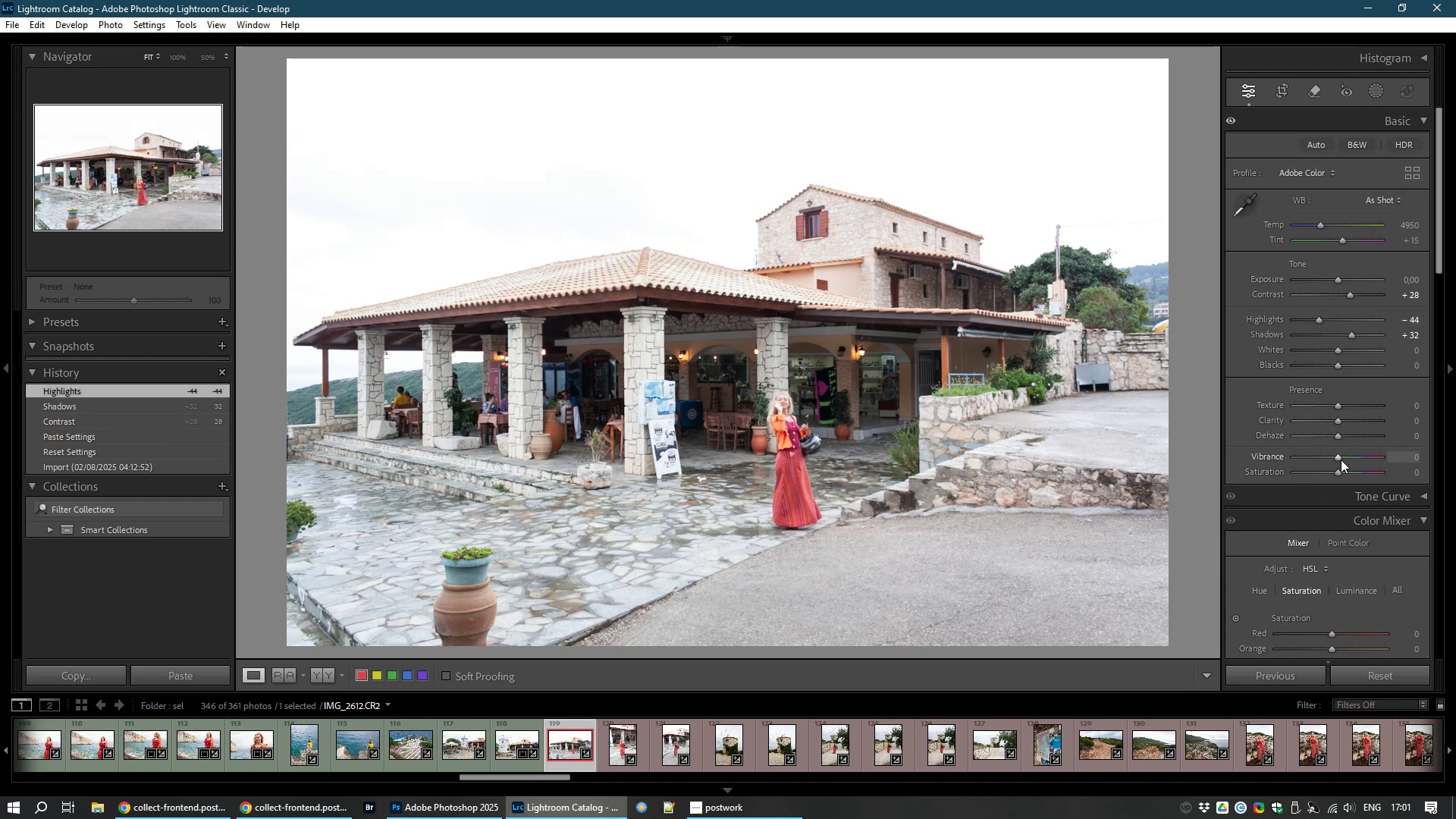 
wait(24.94)
 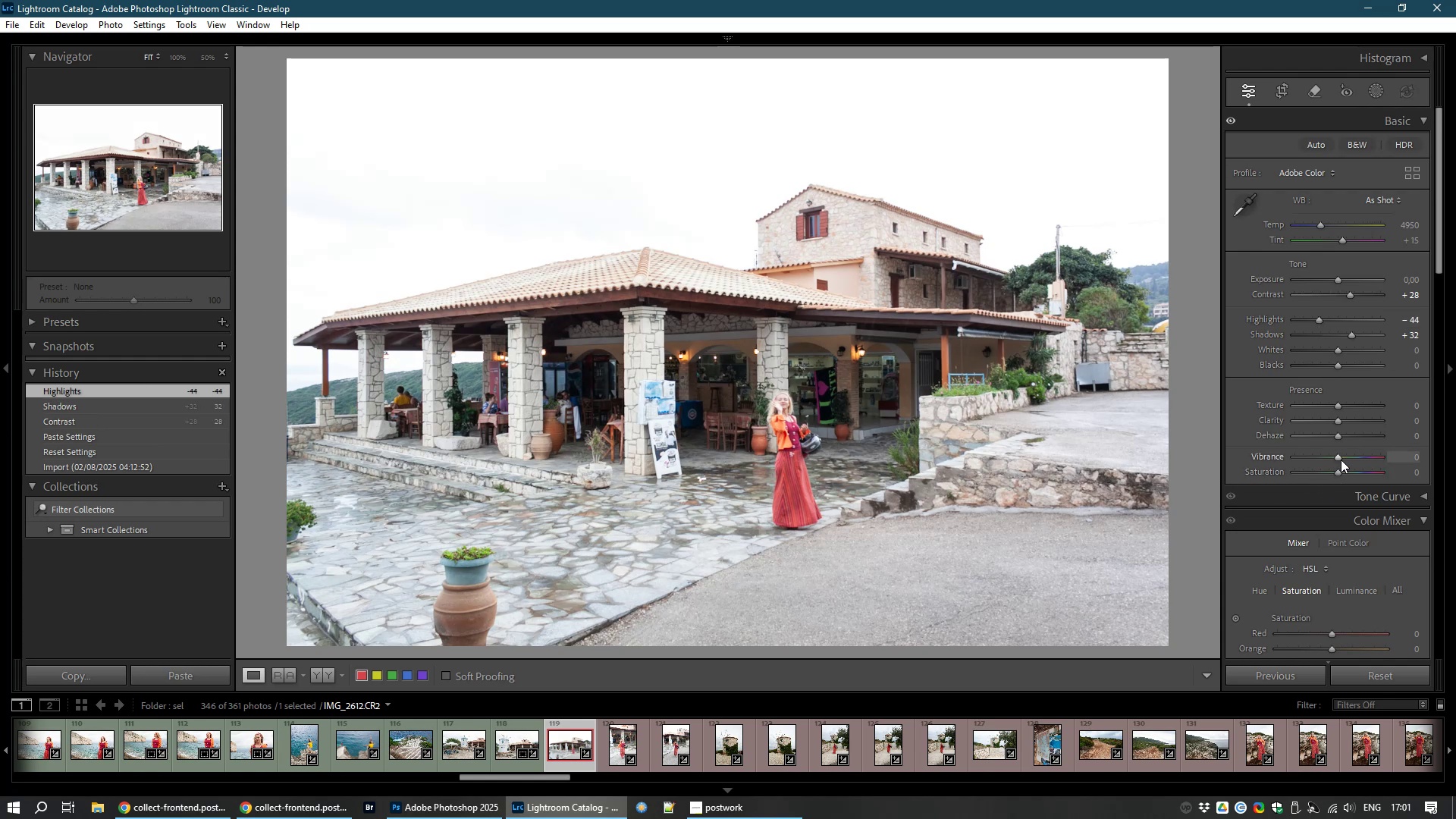 
left_click([765, 444])
 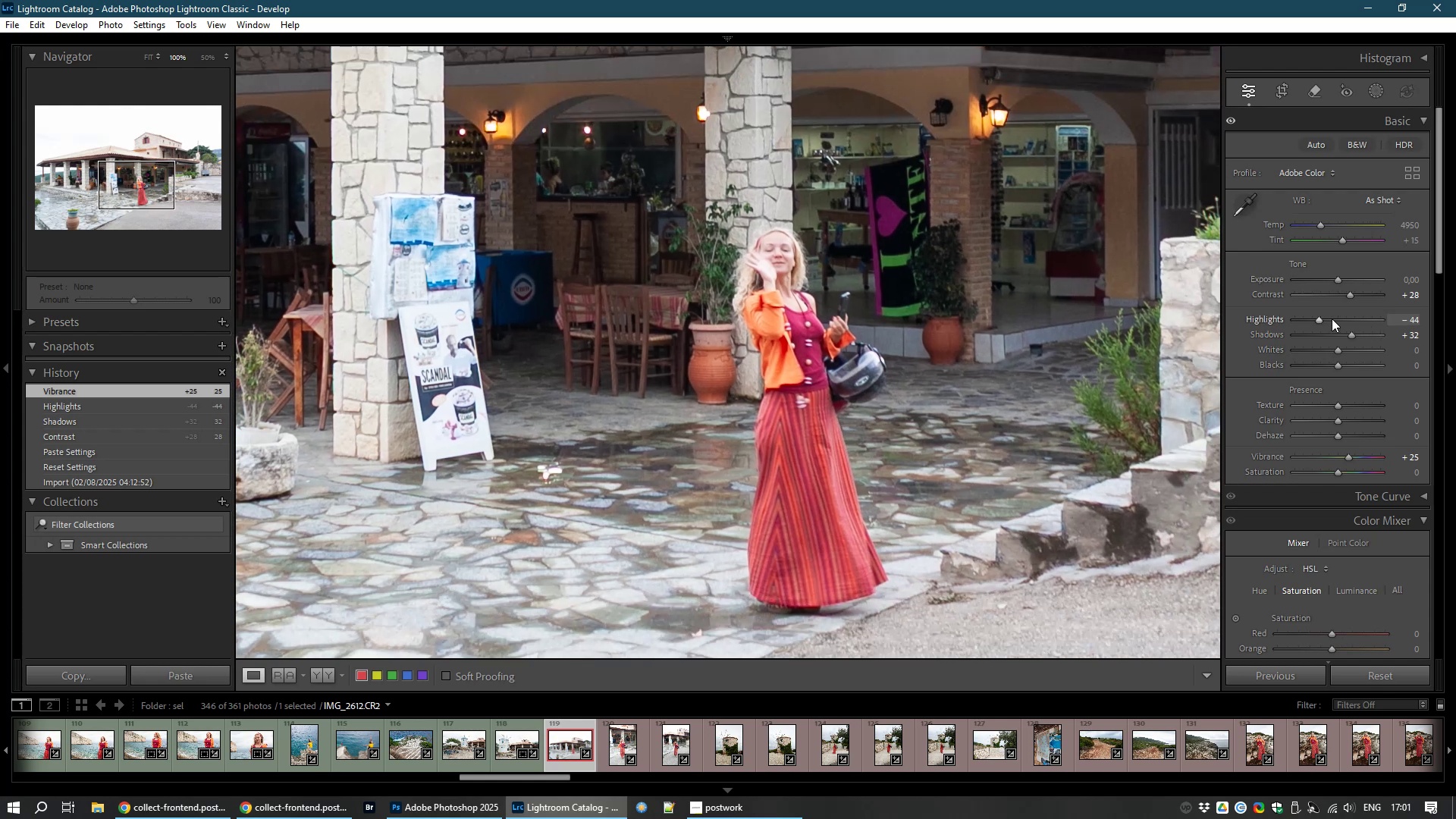 
wait(7.32)
 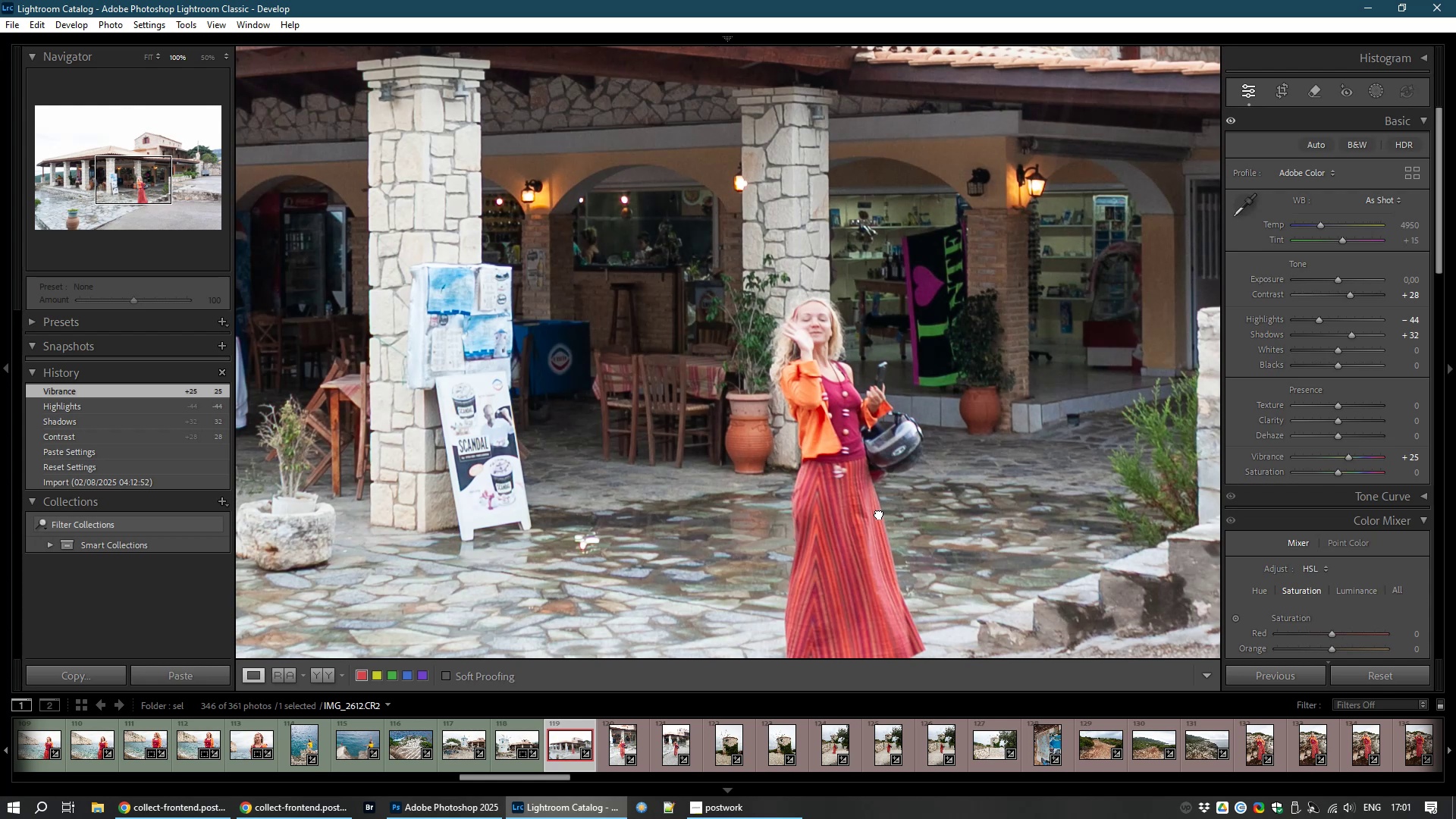 
left_click([921, 381])
 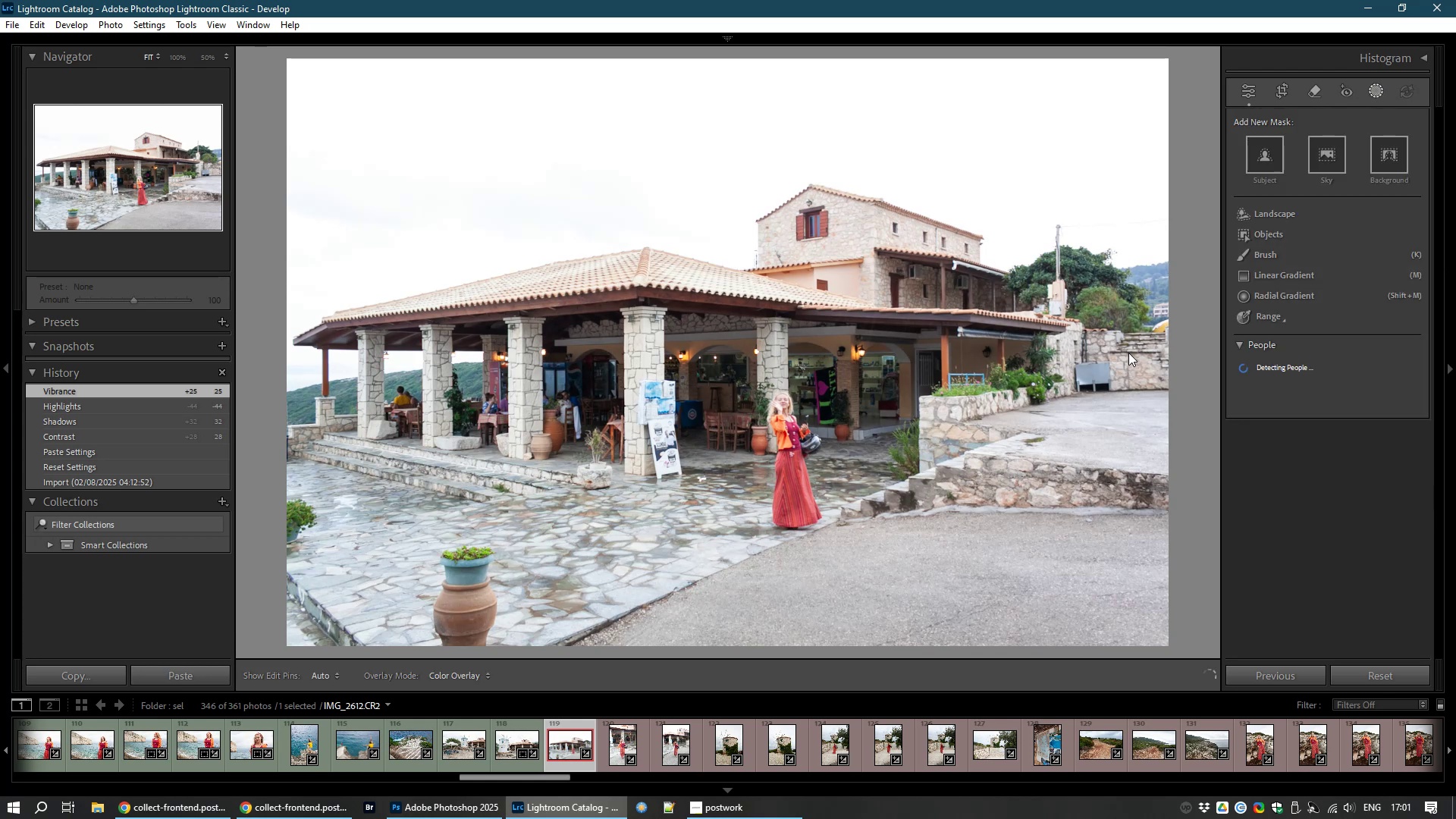 
wait(9.94)
 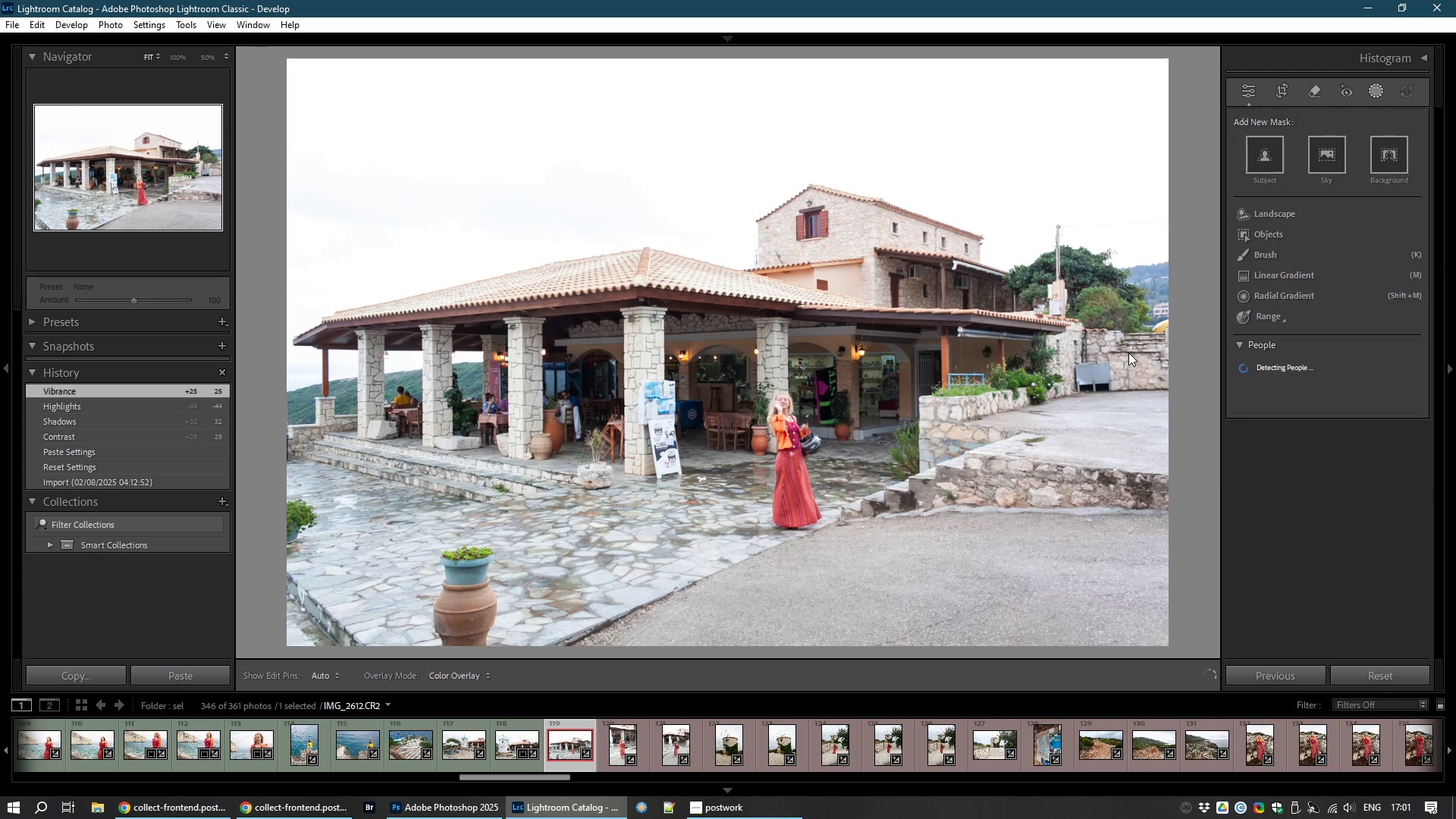 
left_click([1265, 236])
 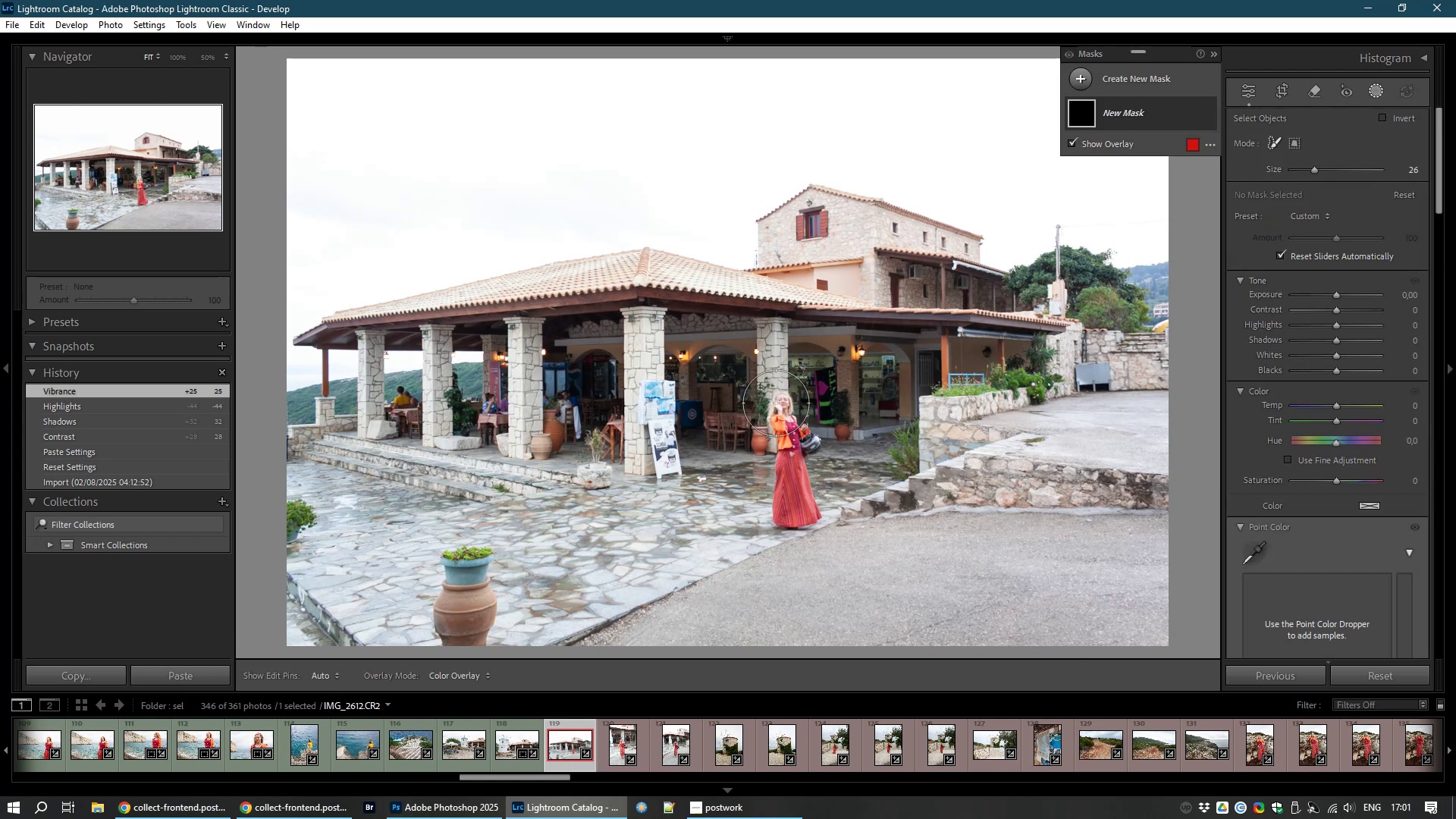 
left_click_drag(start_coordinate=[776, 403], to_coordinate=[790, 520])
 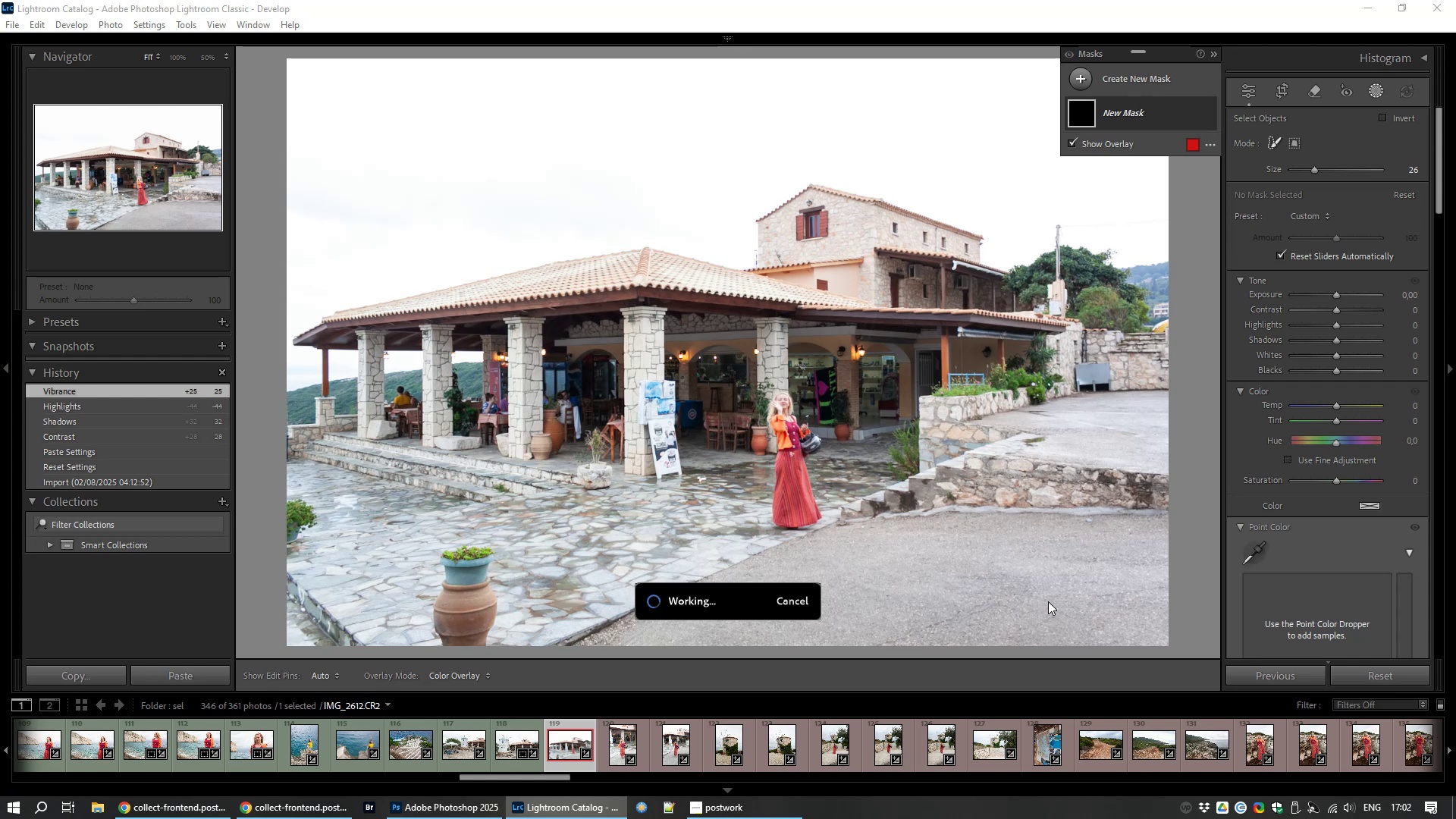 
wait(17.13)
 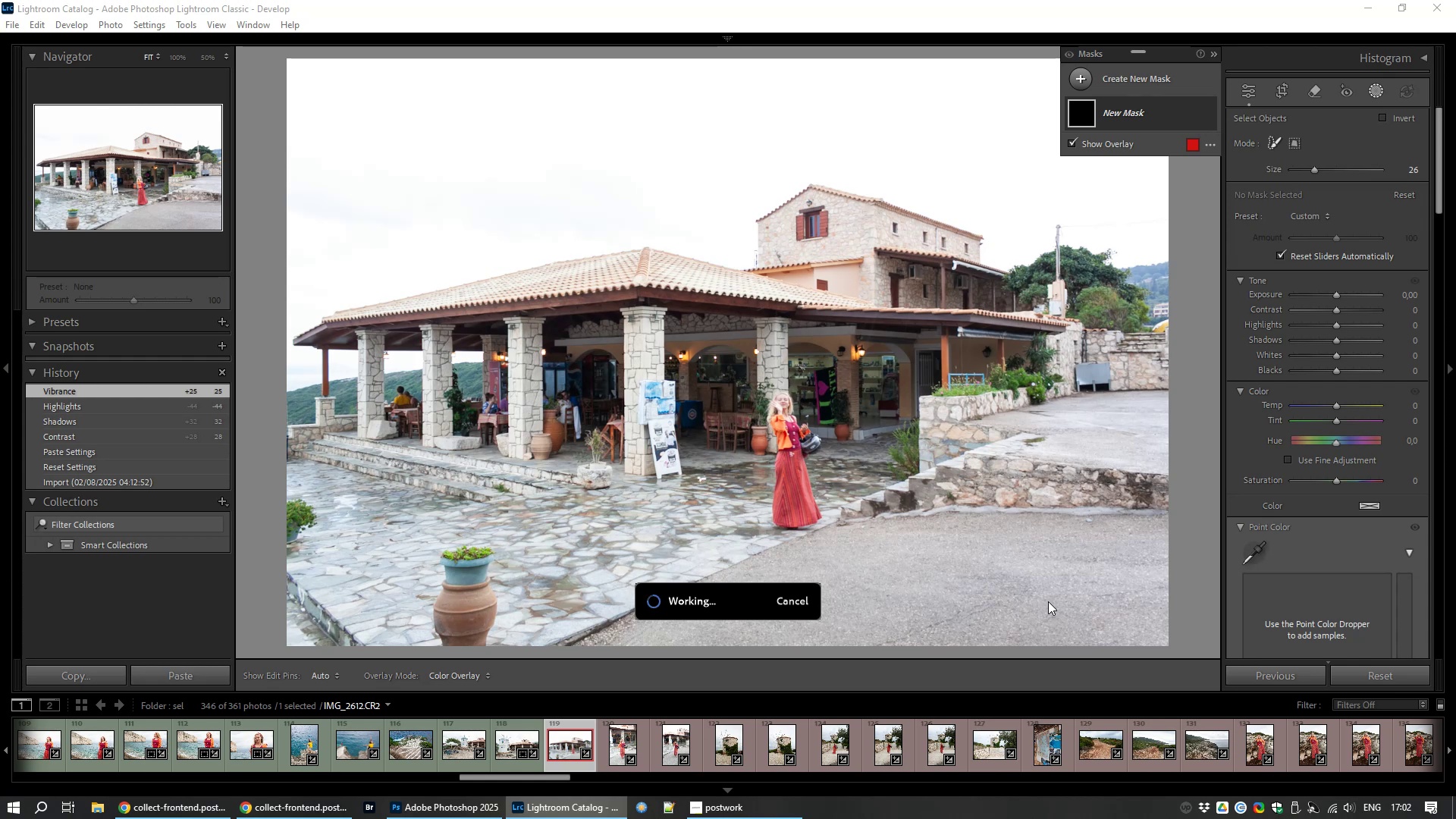 
key(Control+NumpadAdd)
 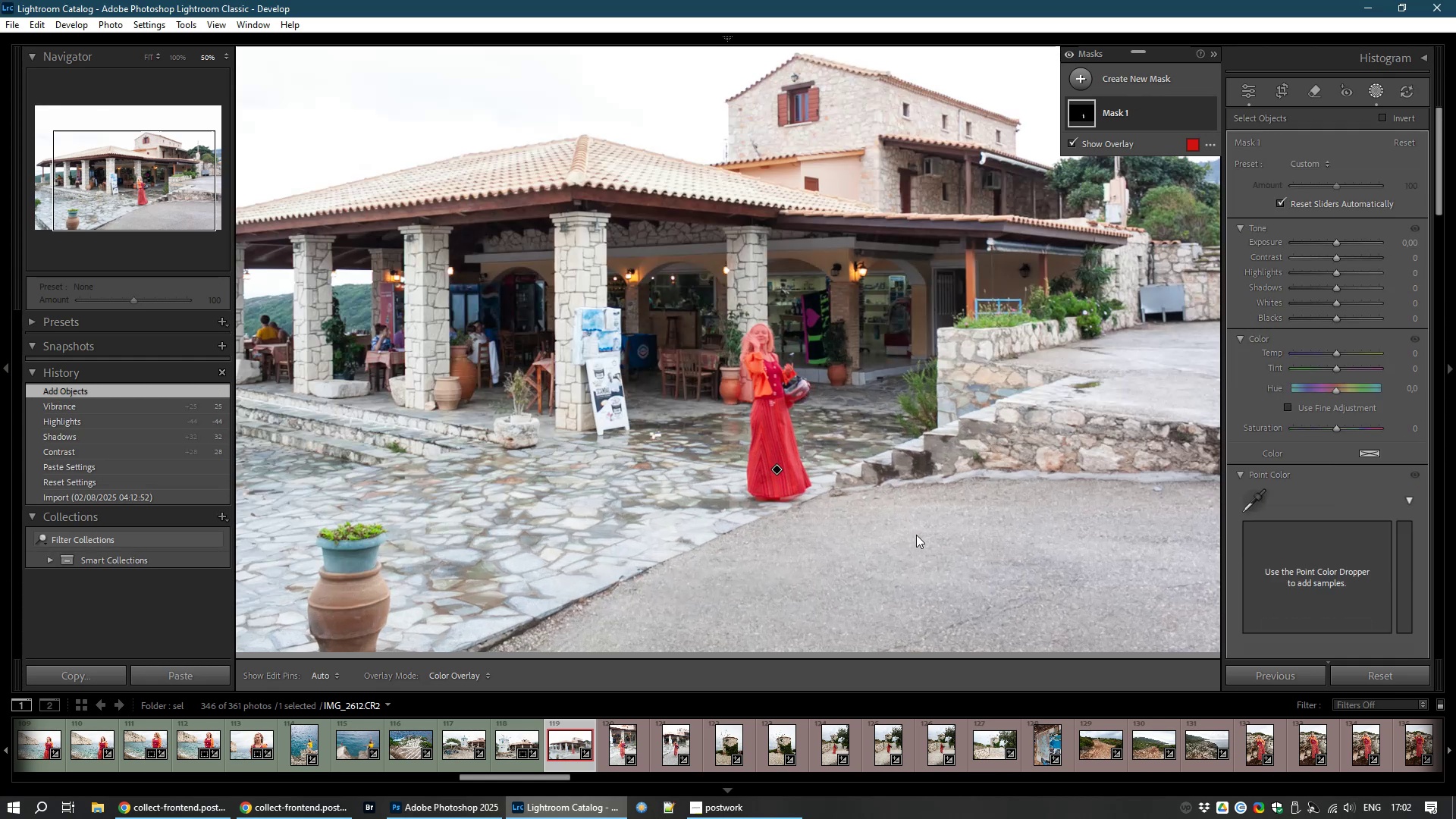 
key(Control+NumpadAdd)
 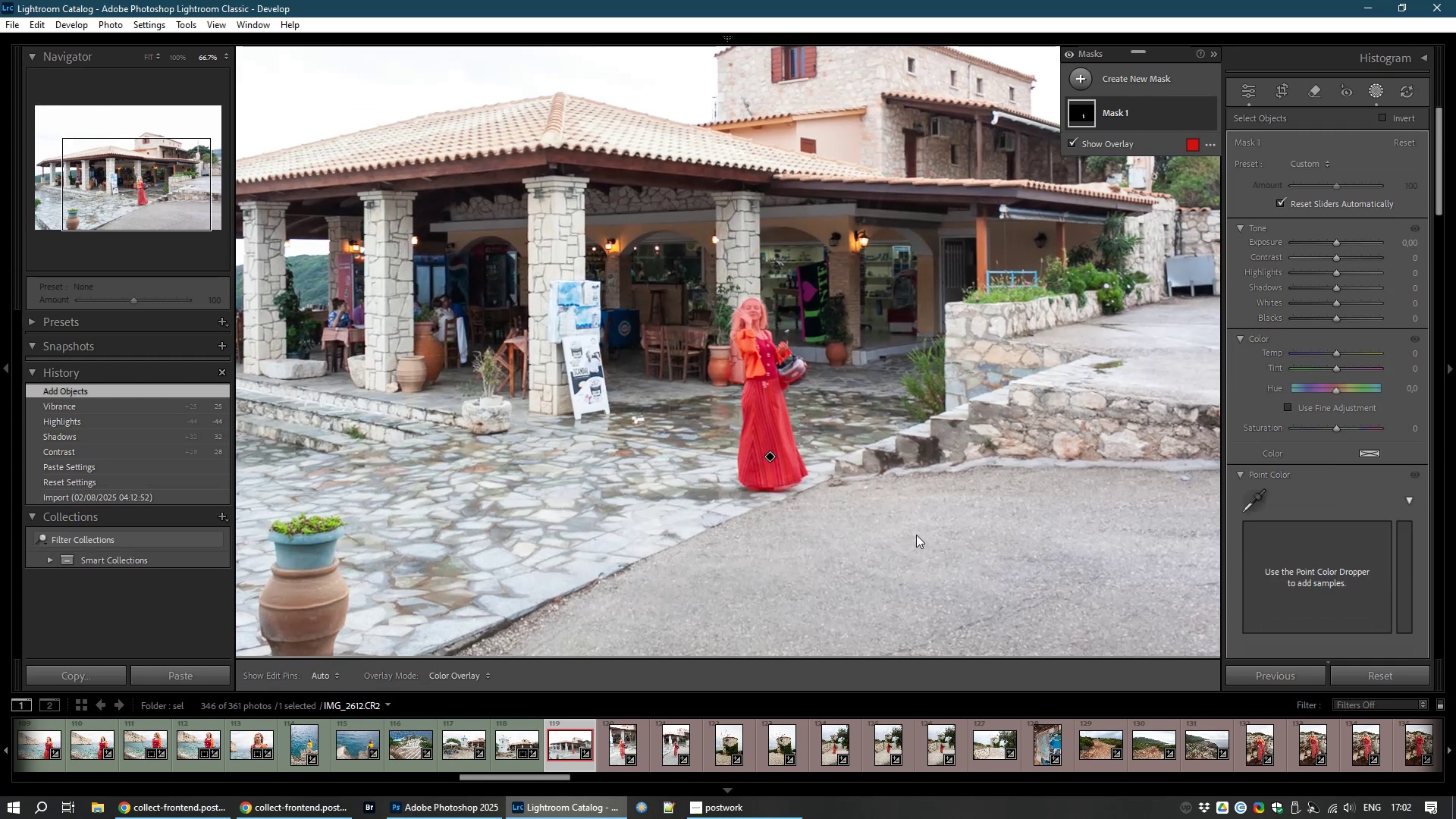 
key(Control+NumpadAdd)
 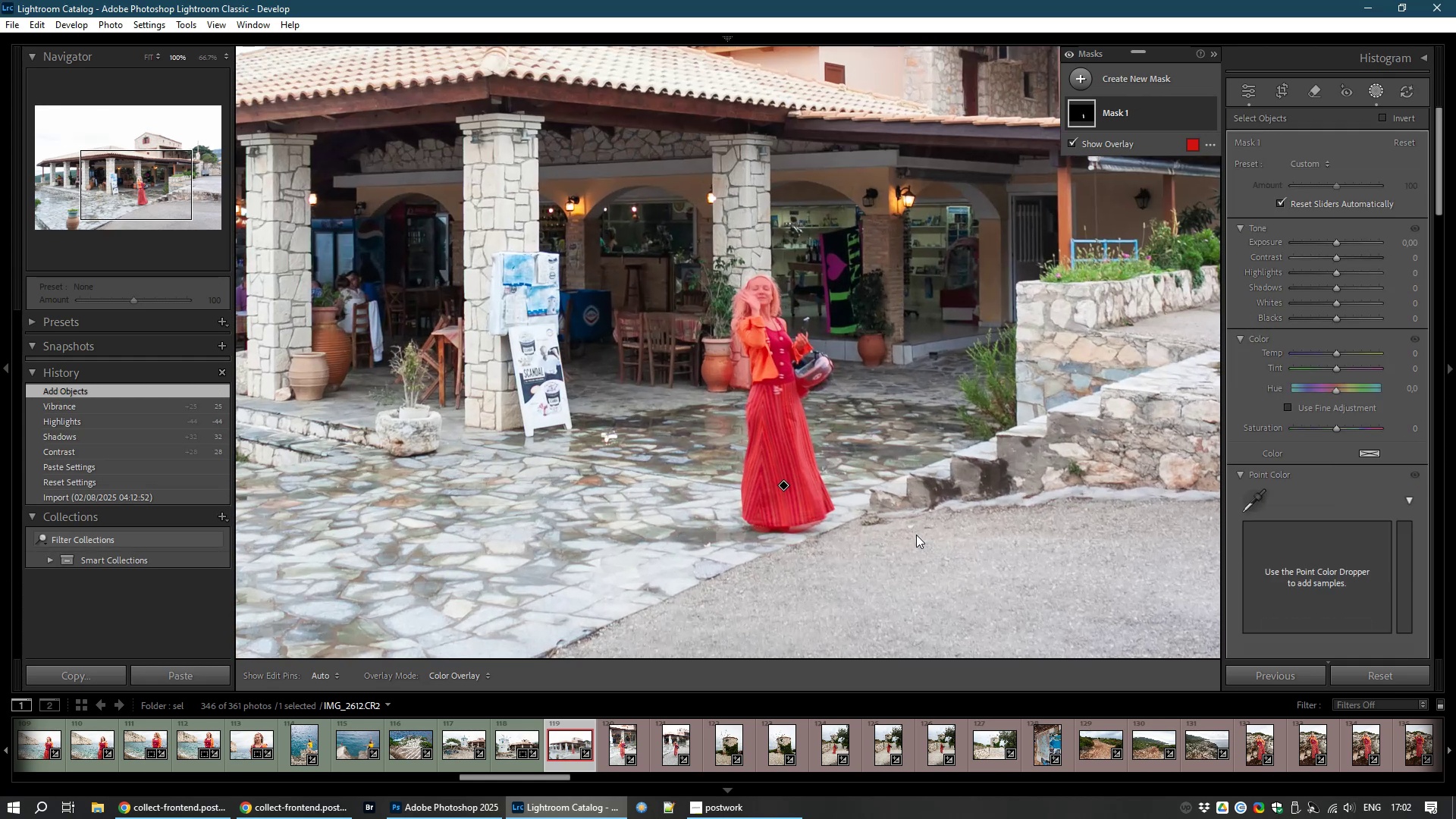 
key(Control+NumpadAdd)
 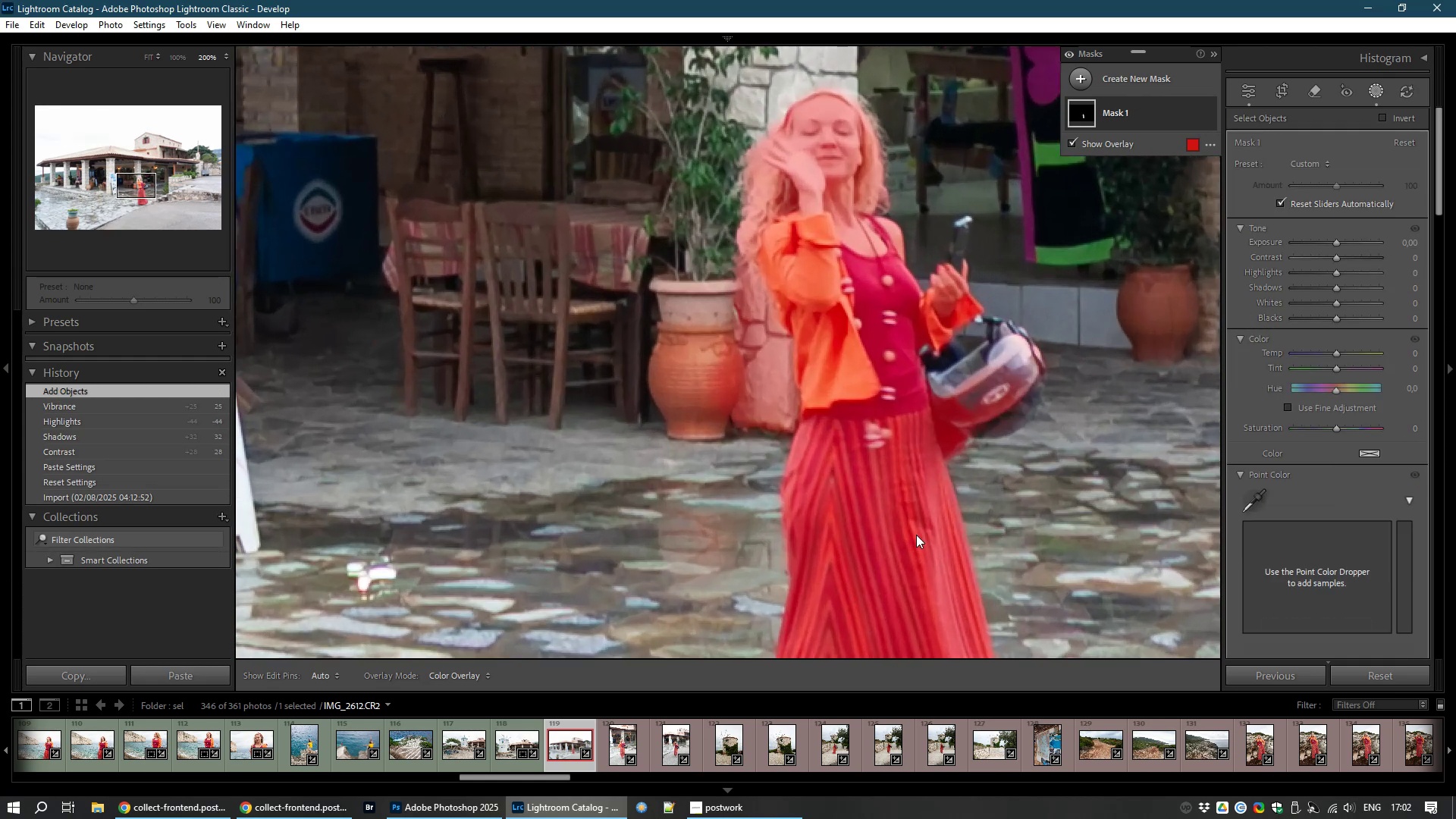 
hold_key(key=Space, duration=1.45)
 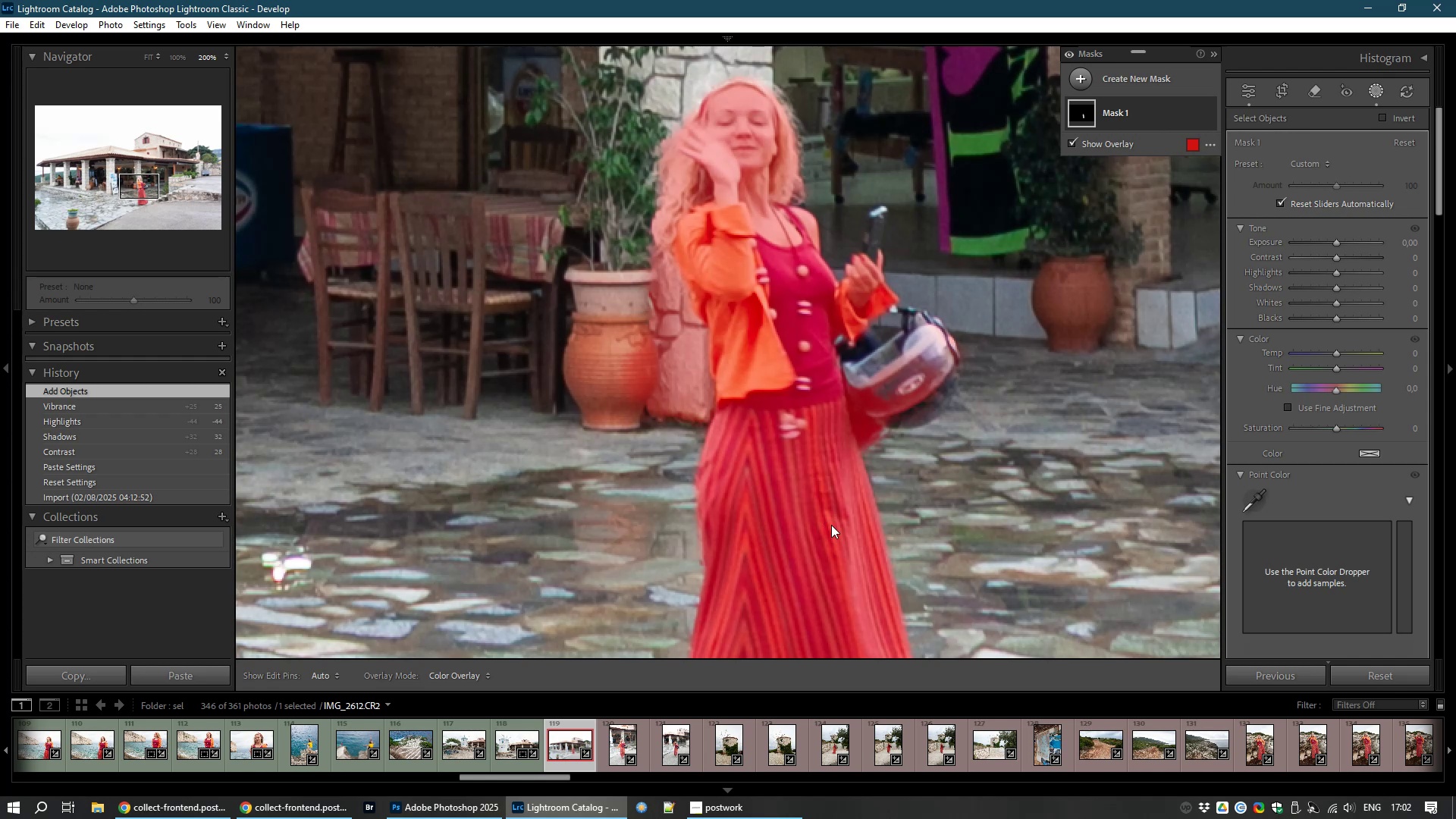 
left_click_drag(start_coordinate=[916, 535], to_coordinate=[831, 525])
 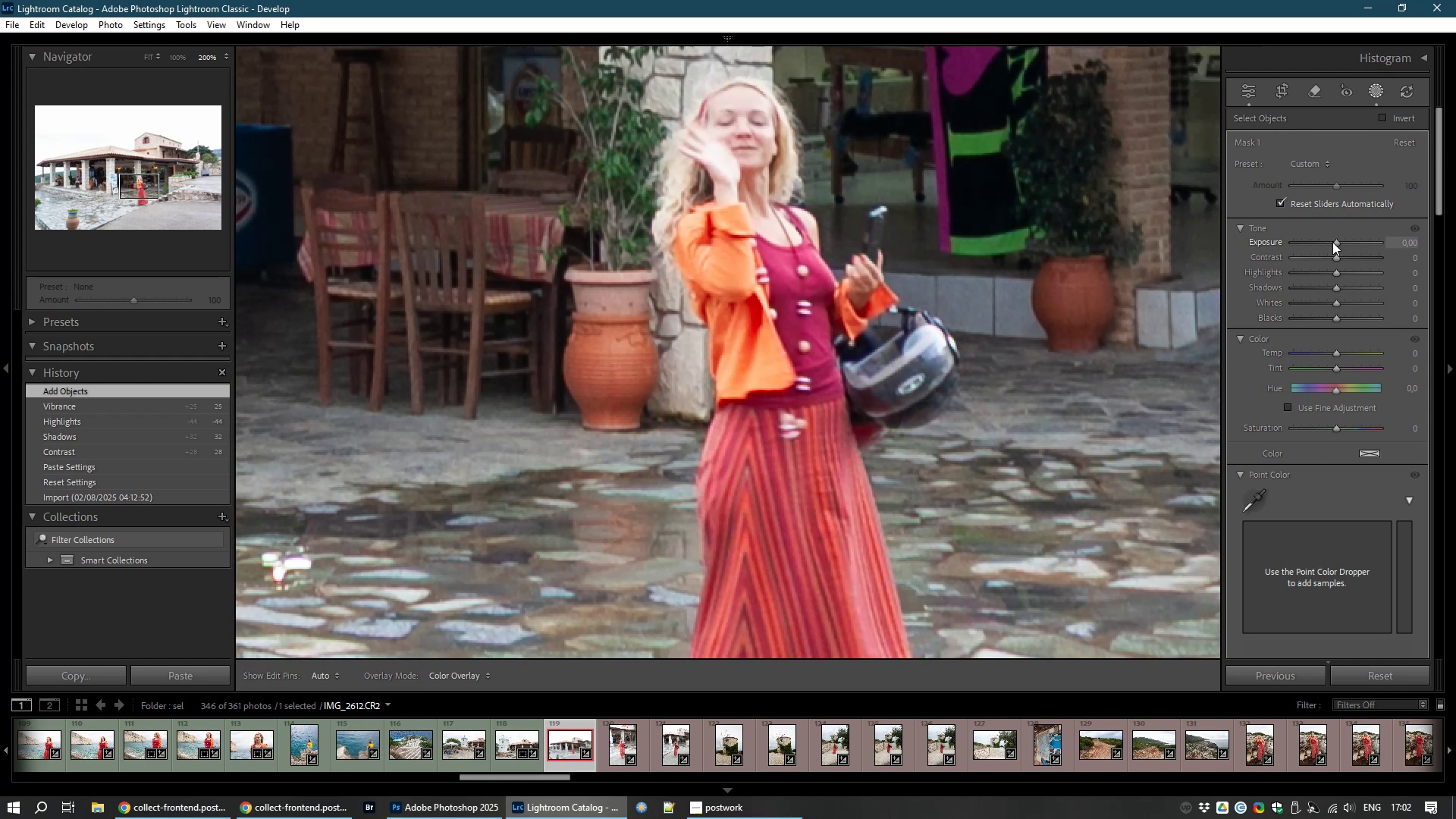 
wait(8.82)
 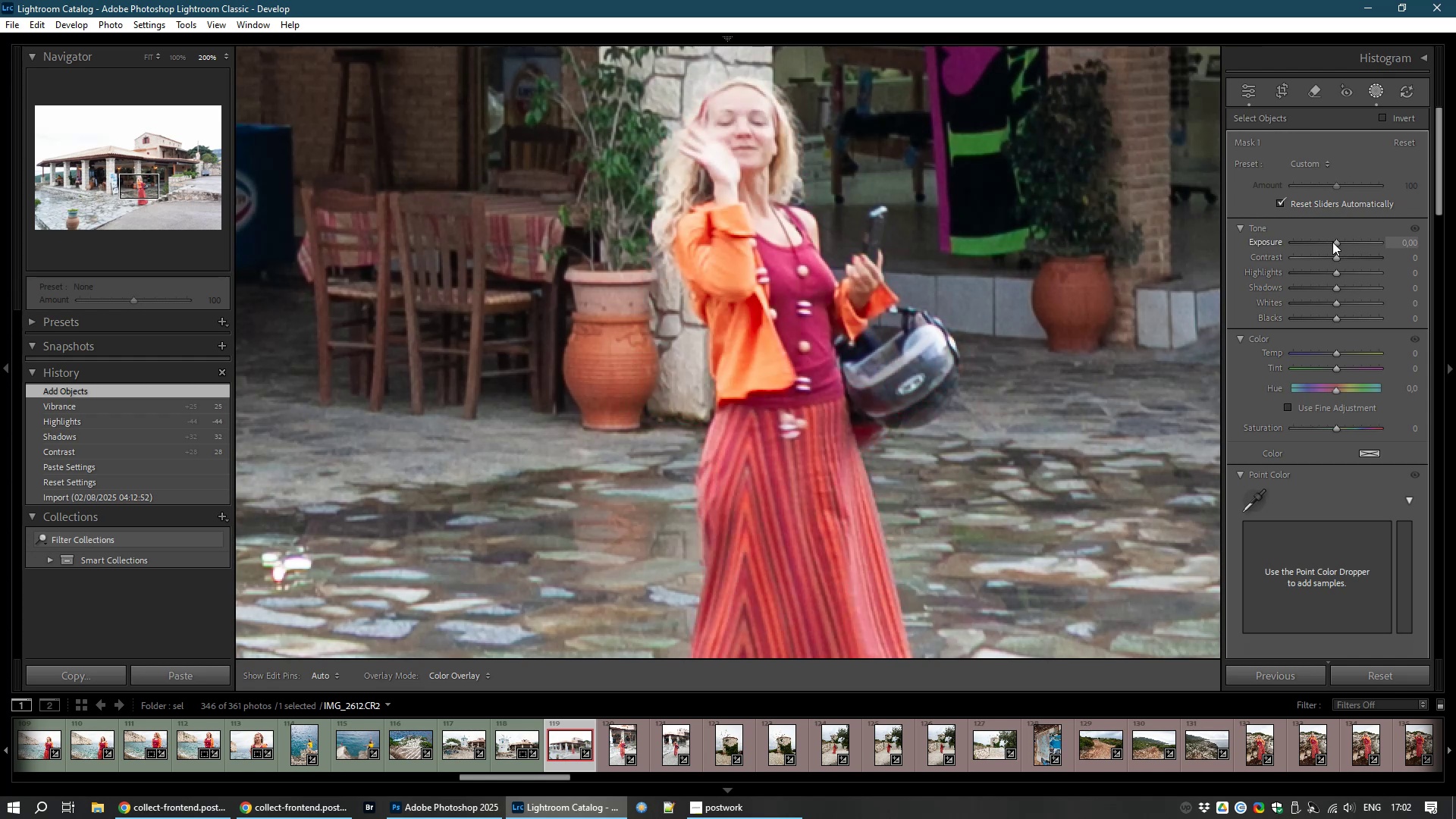 
left_click_drag(start_coordinate=[1337, 258], to_coordinate=[1343, 259])
 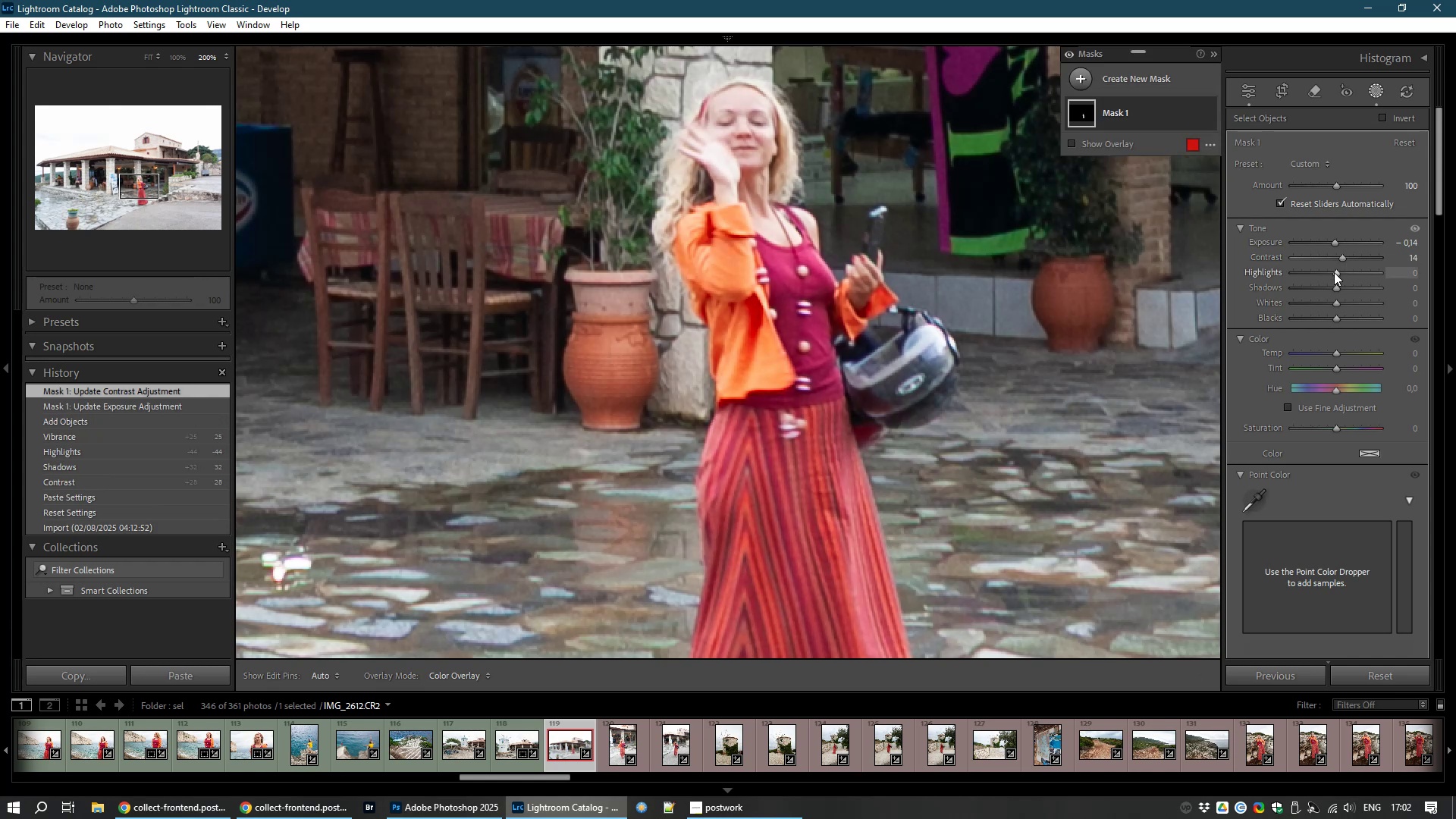 
left_click_drag(start_coordinate=[1334, 272], to_coordinate=[1320, 275])
 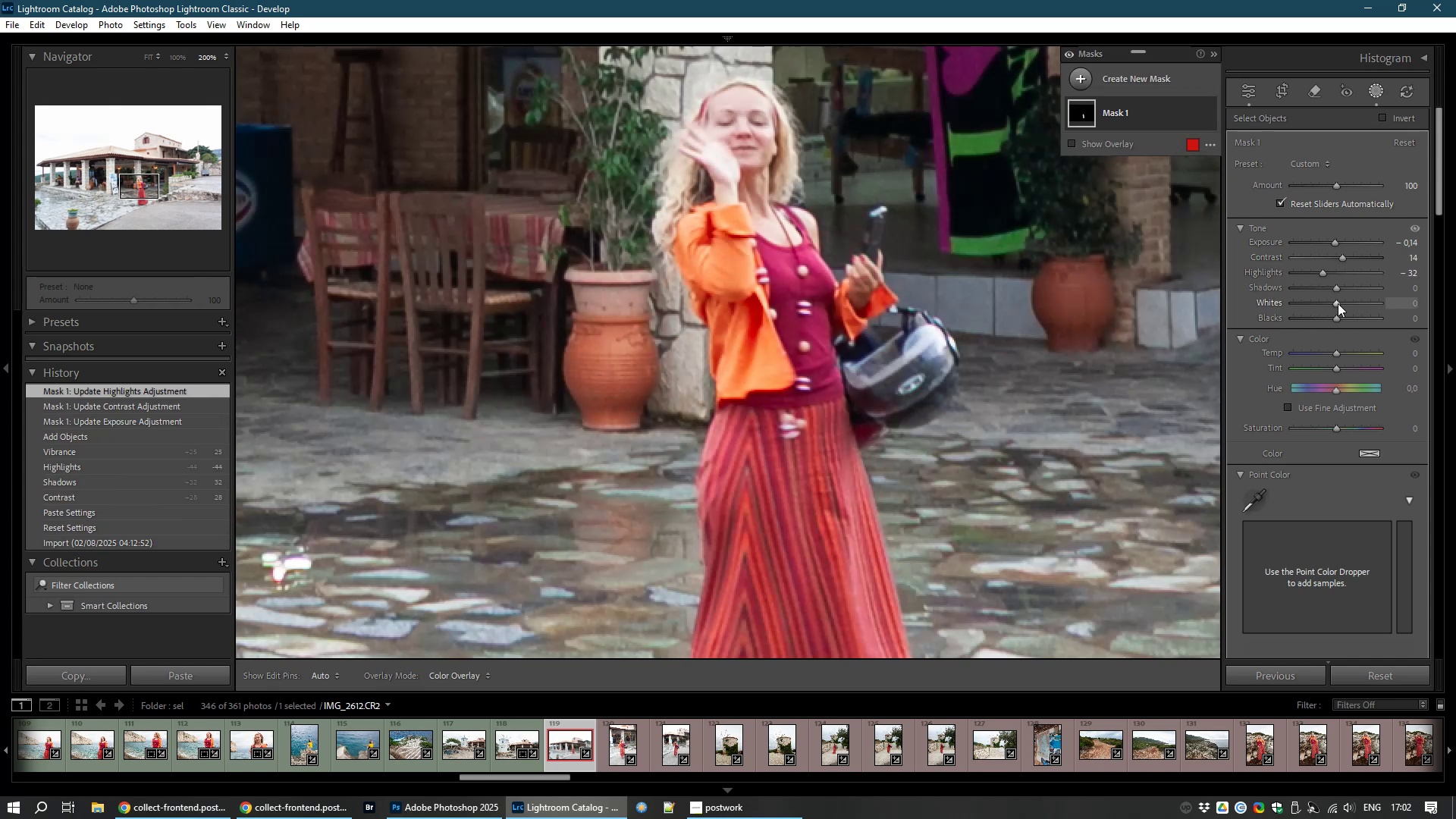 
left_click_drag(start_coordinate=[1338, 303], to_coordinate=[1327, 303])
 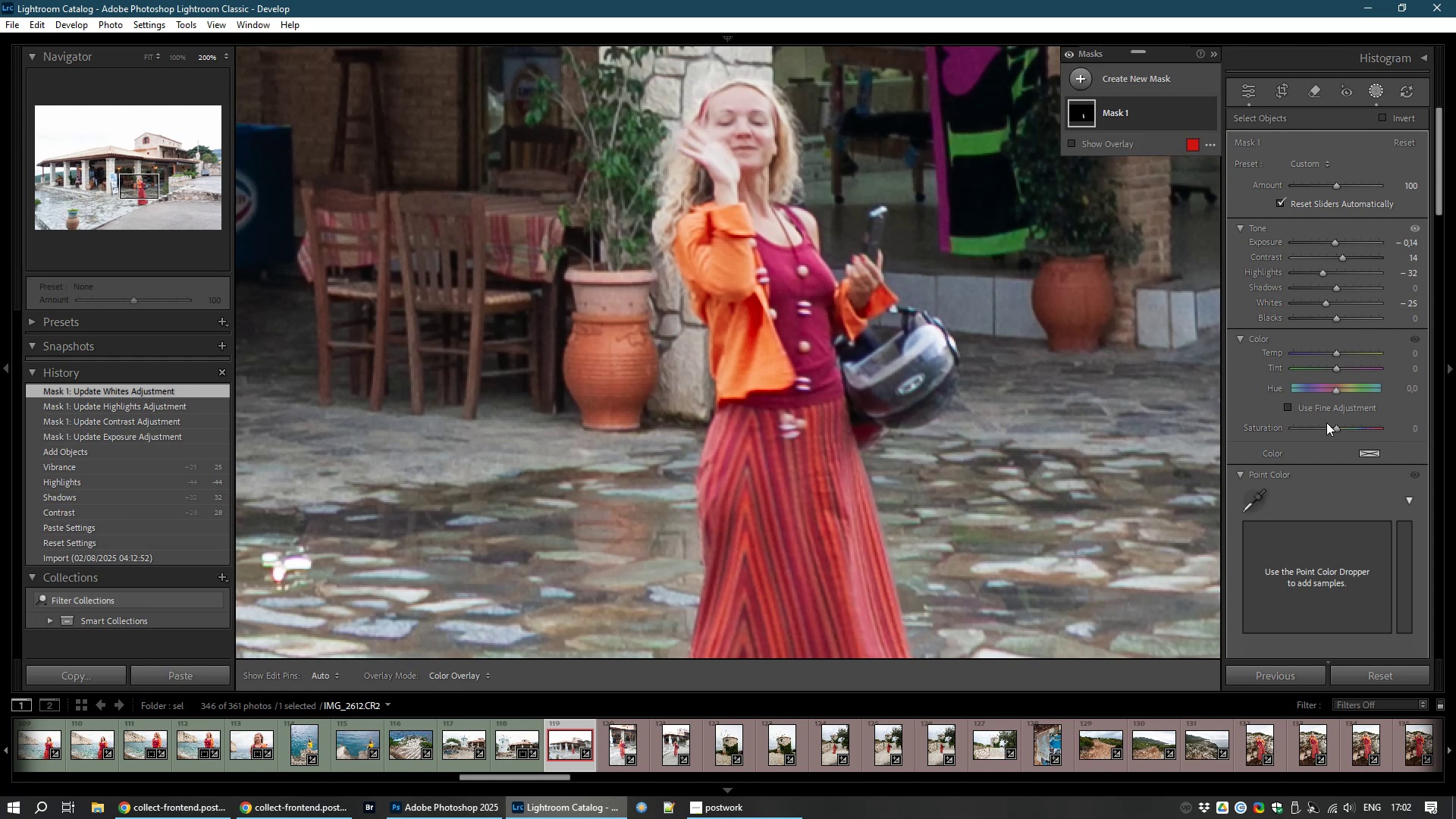 
left_click_drag(start_coordinate=[1337, 427], to_coordinate=[1343, 419])
 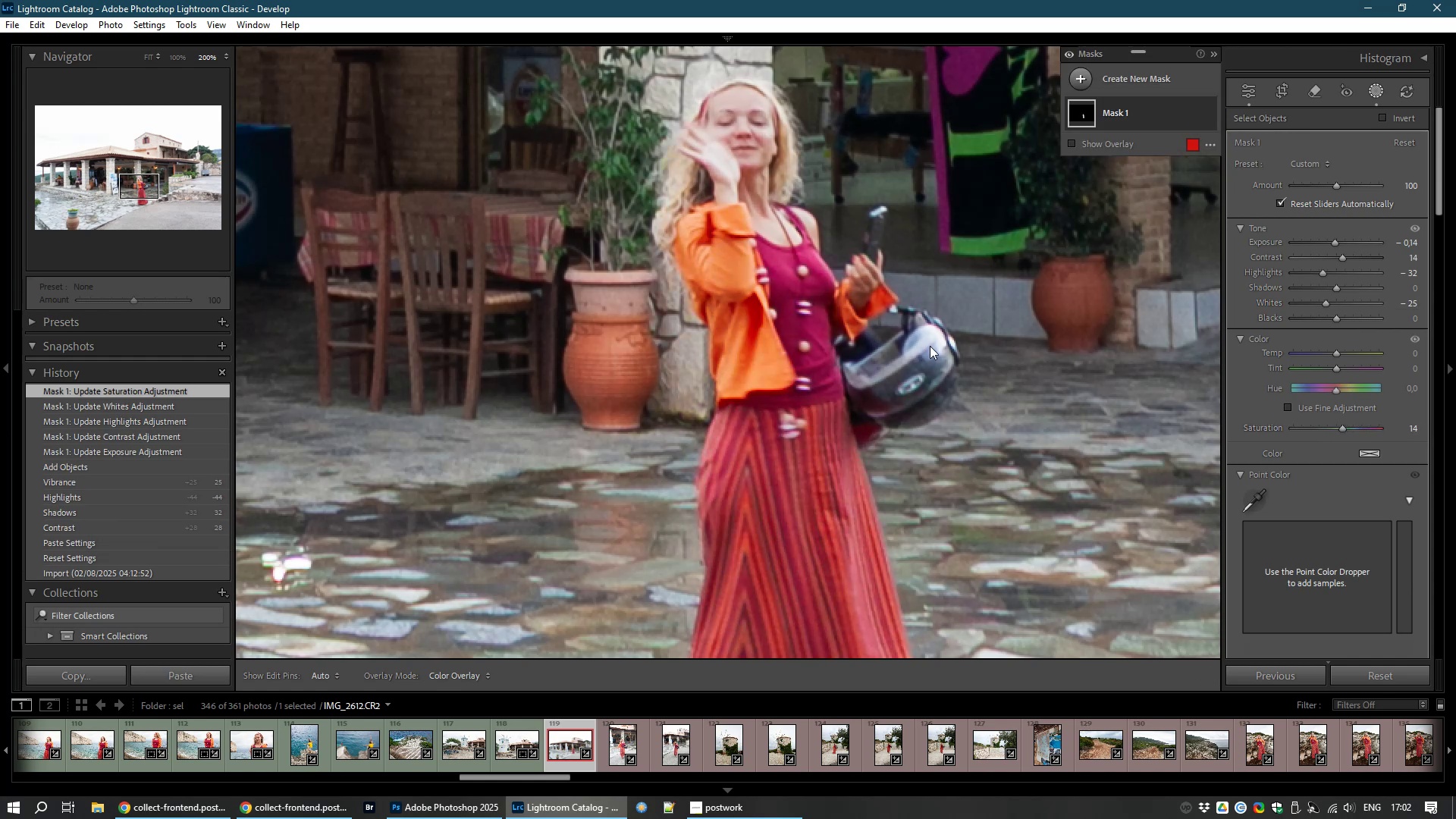 
left_click([929, 345])
 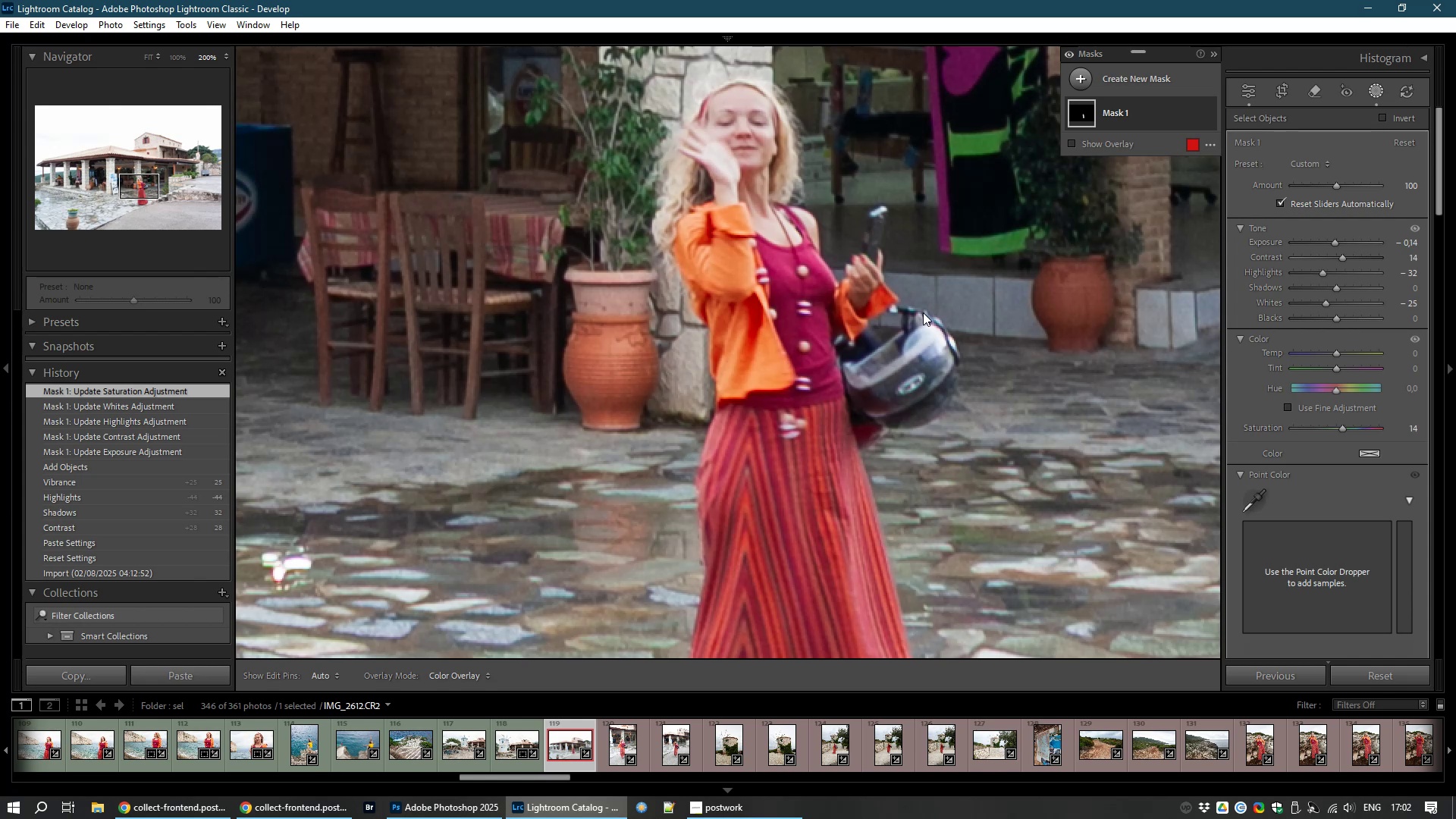 
key(Control+NumpadSubtract)
 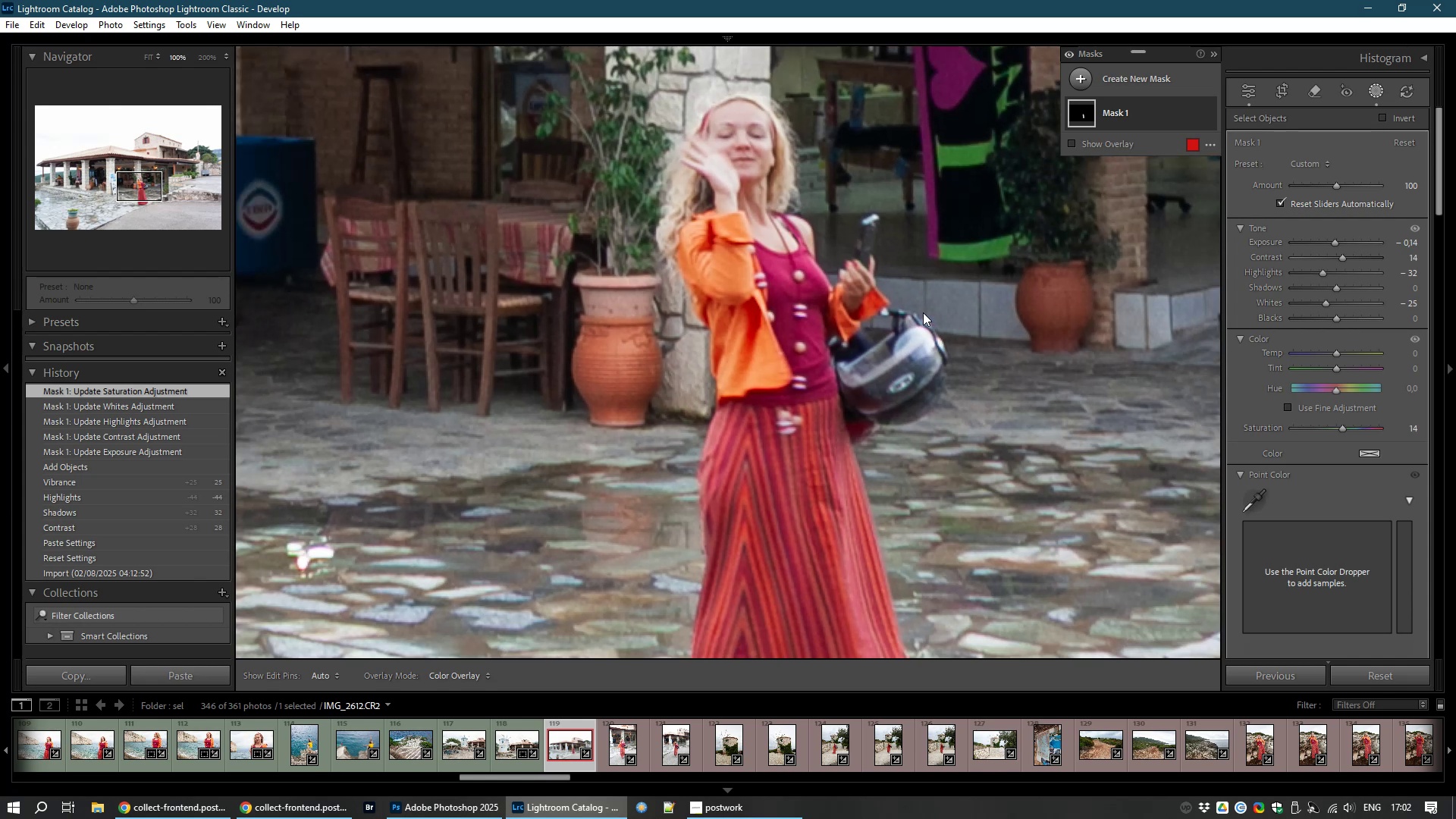 
key(Control+NumpadSubtract)
 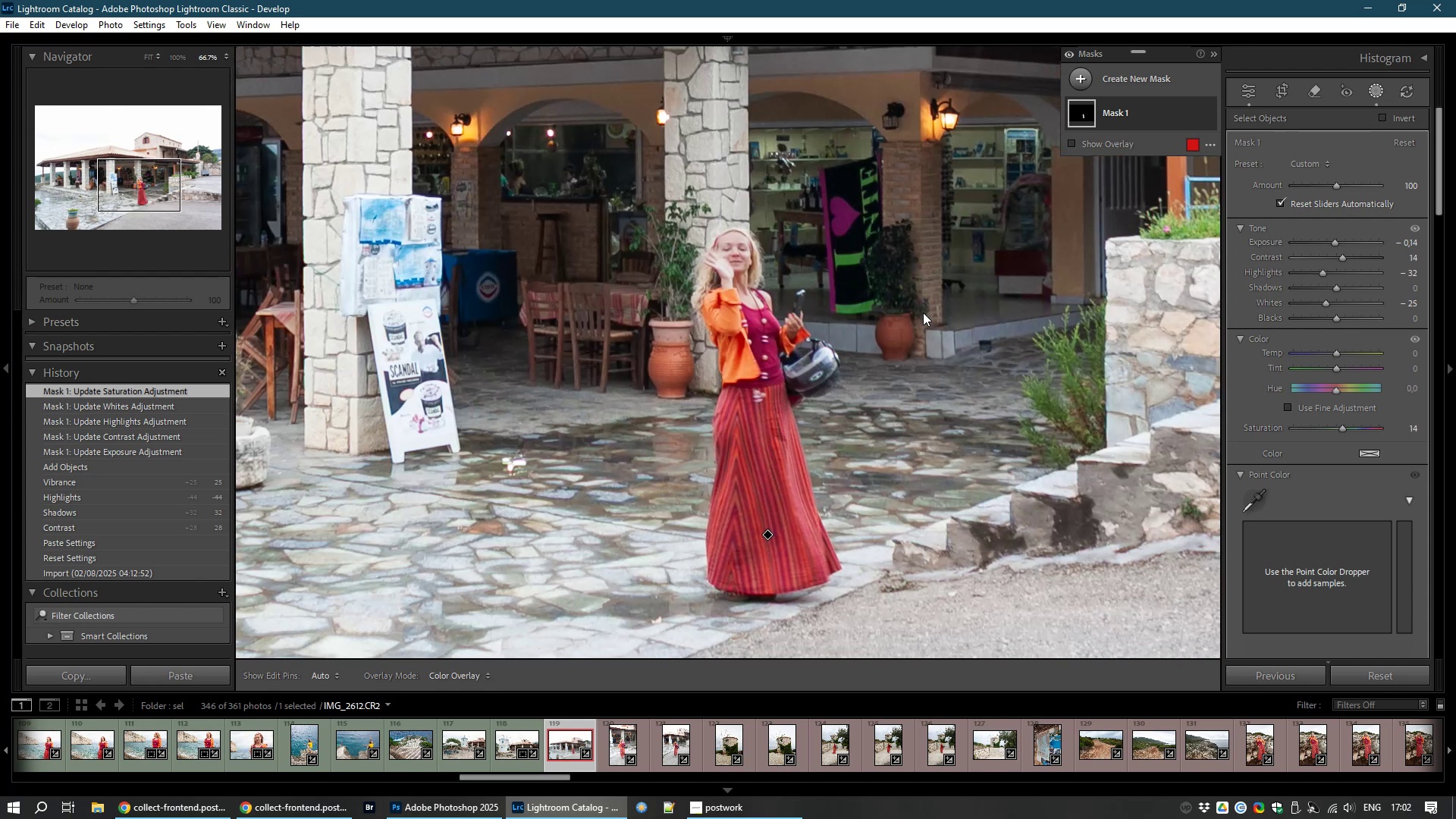 
key(Control+NumpadSubtract)
 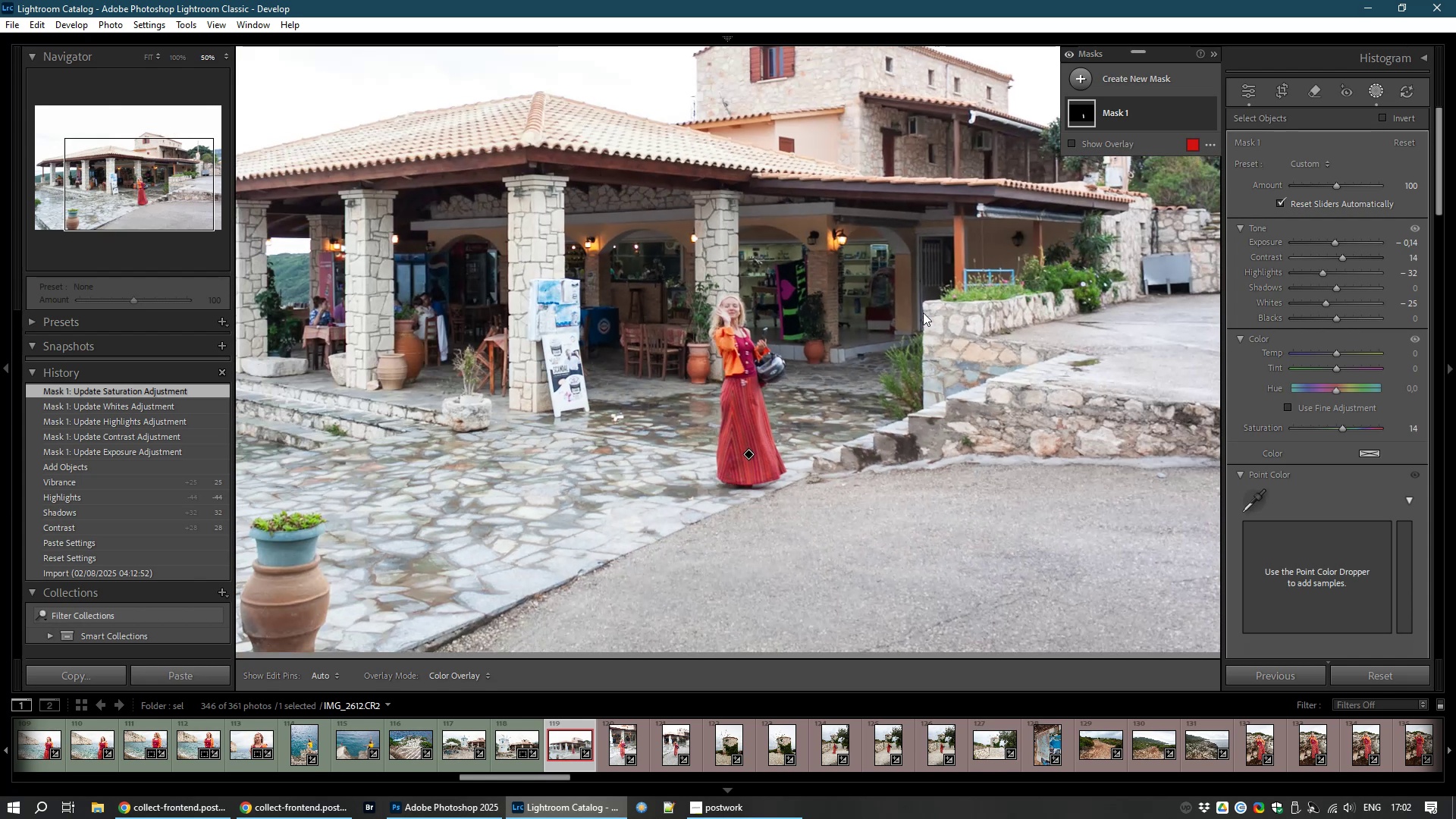 
key(Control+NumpadSubtract)
 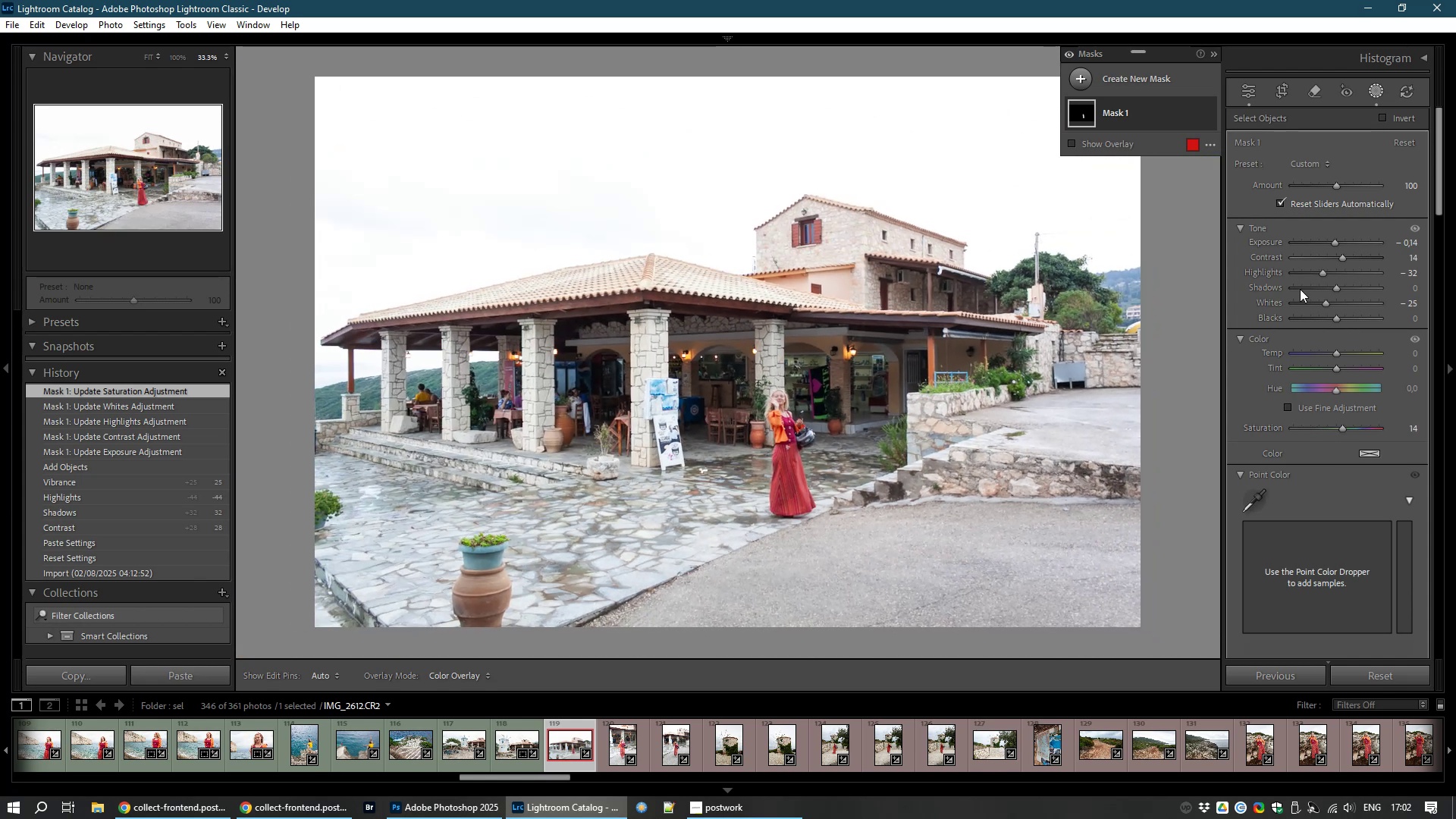 
left_click([1257, 93])
 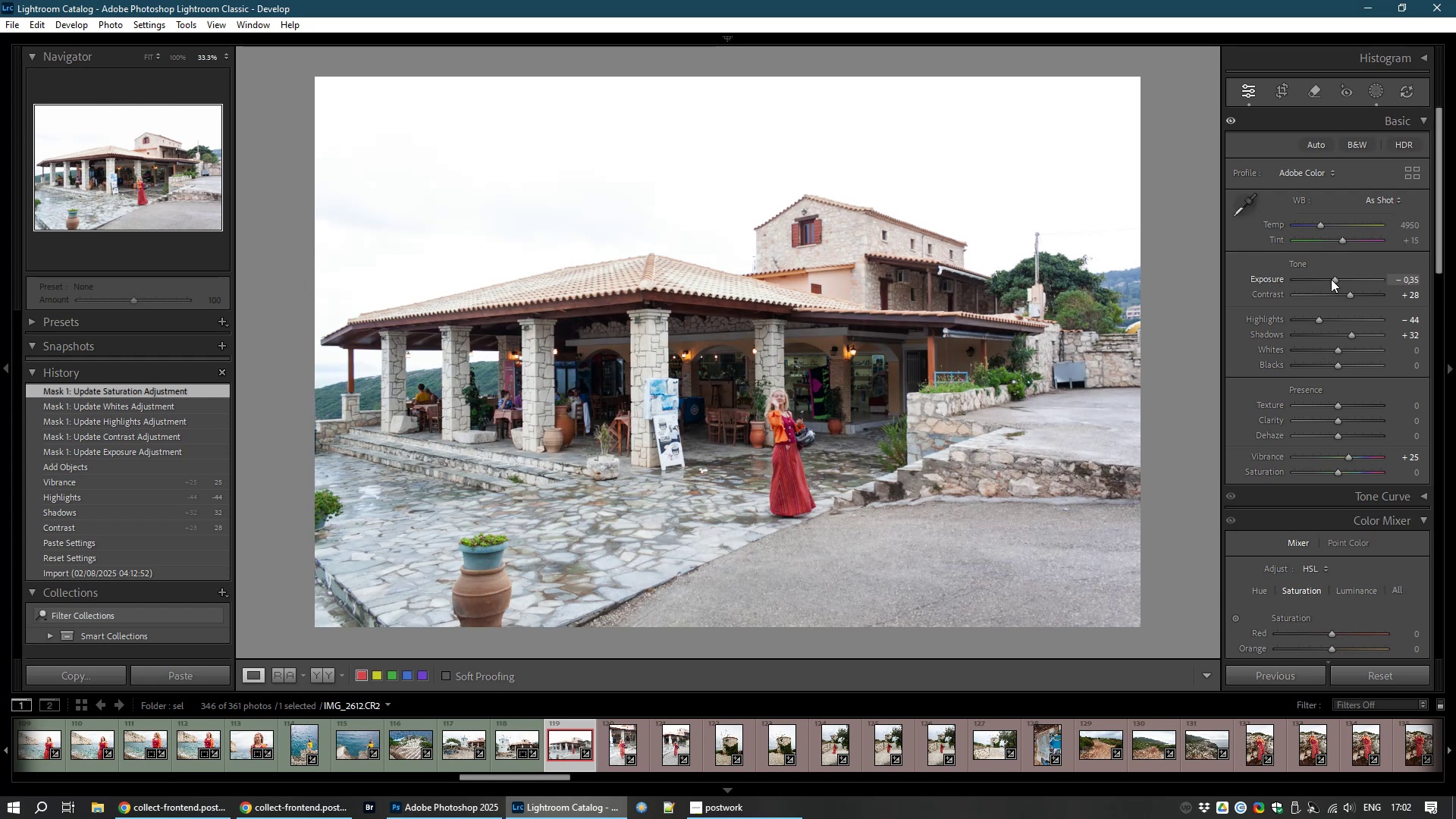 
wait(9.25)
 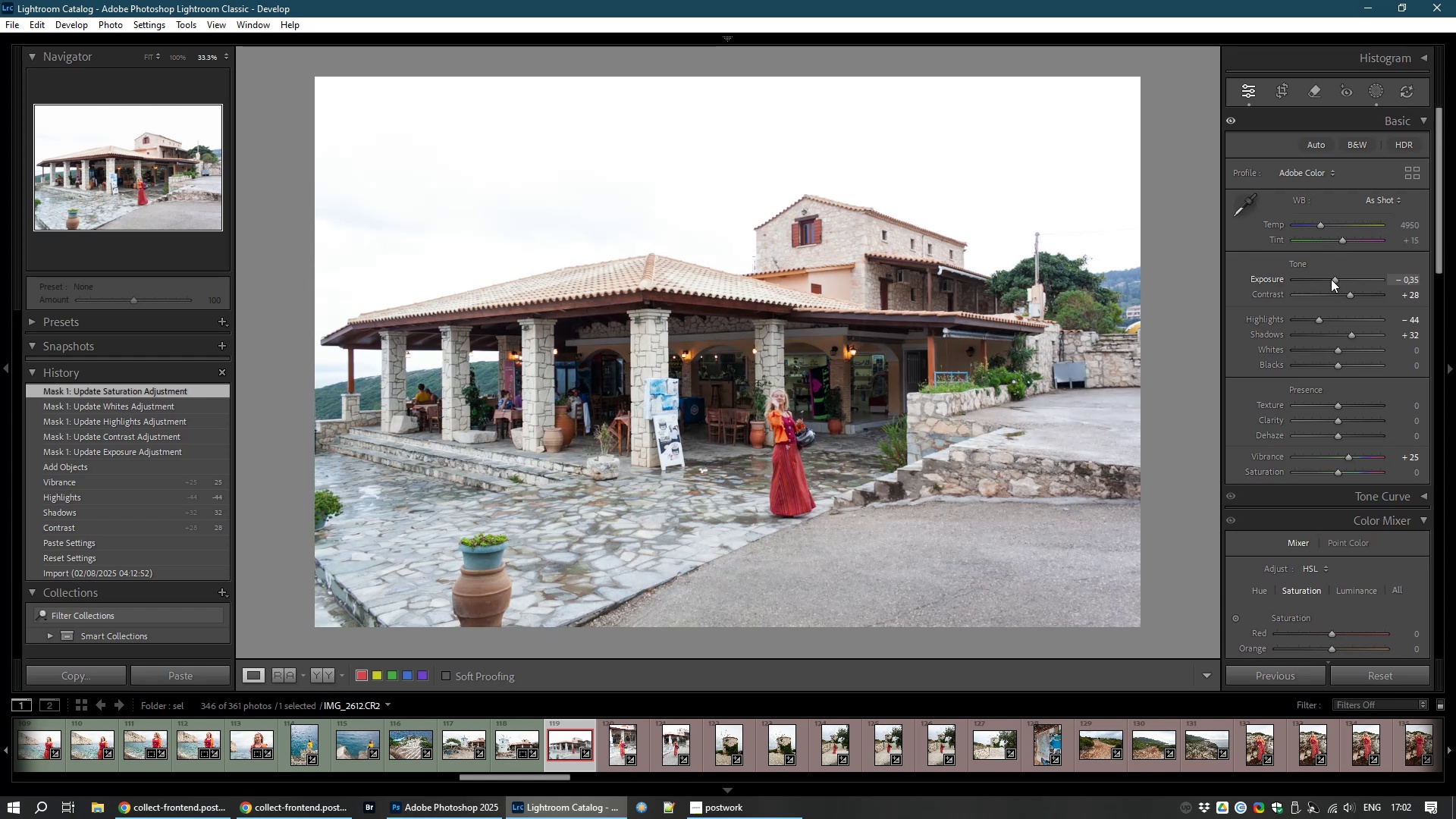 
left_click_drag(start_coordinate=[1350, 334], to_coordinate=[1362, 335])
 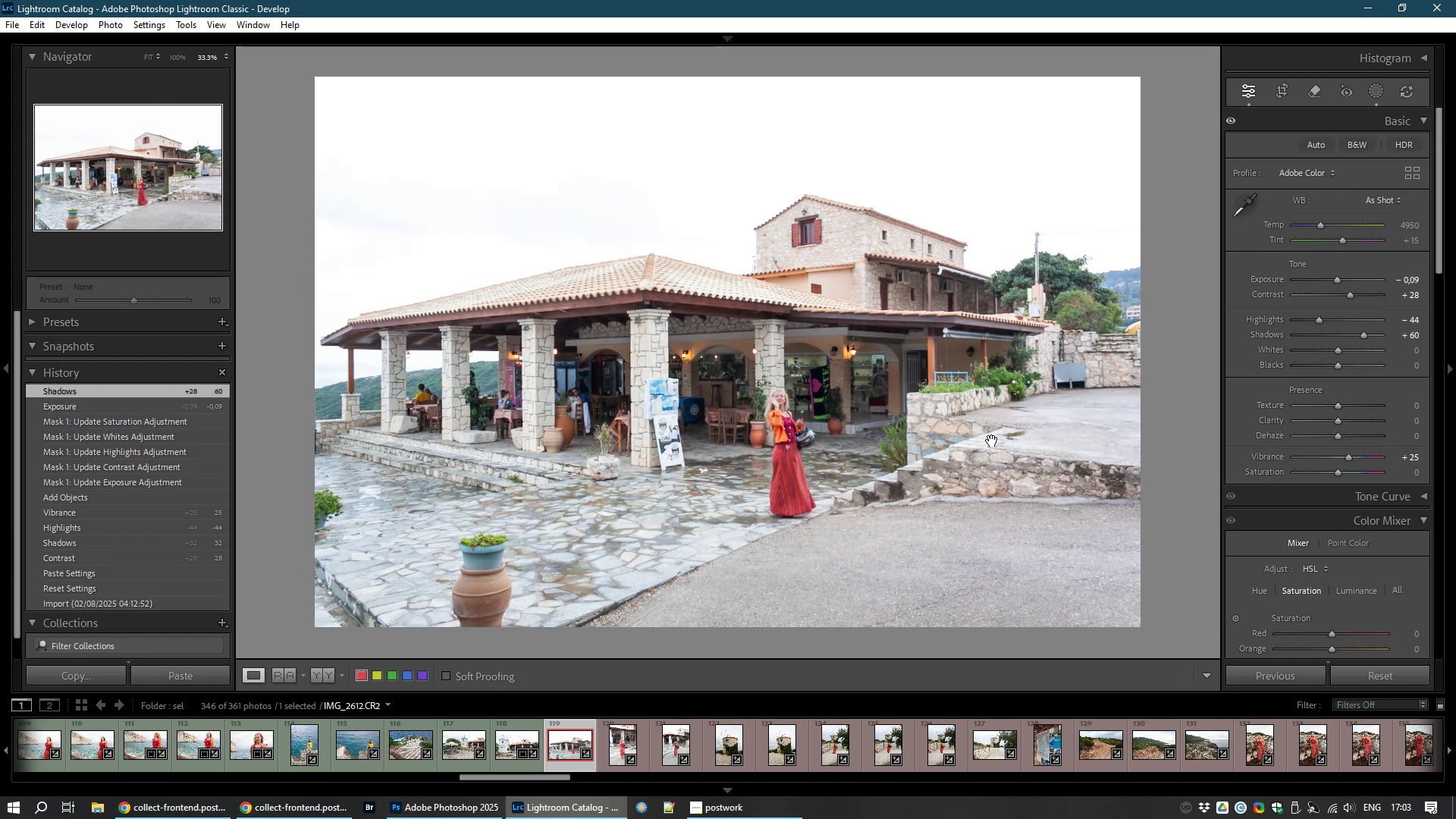 
key(8)
 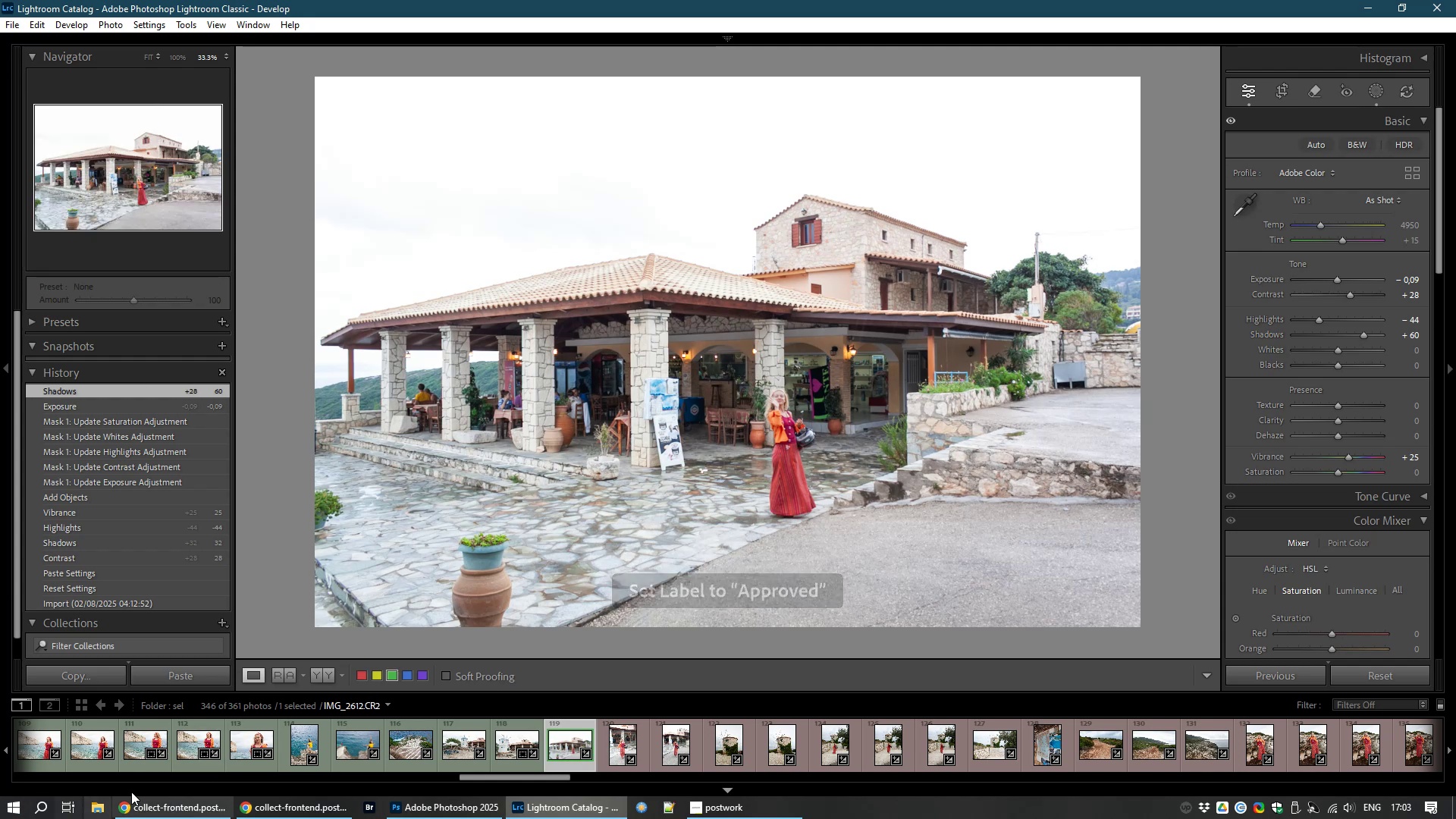 
left_click([162, 811])
 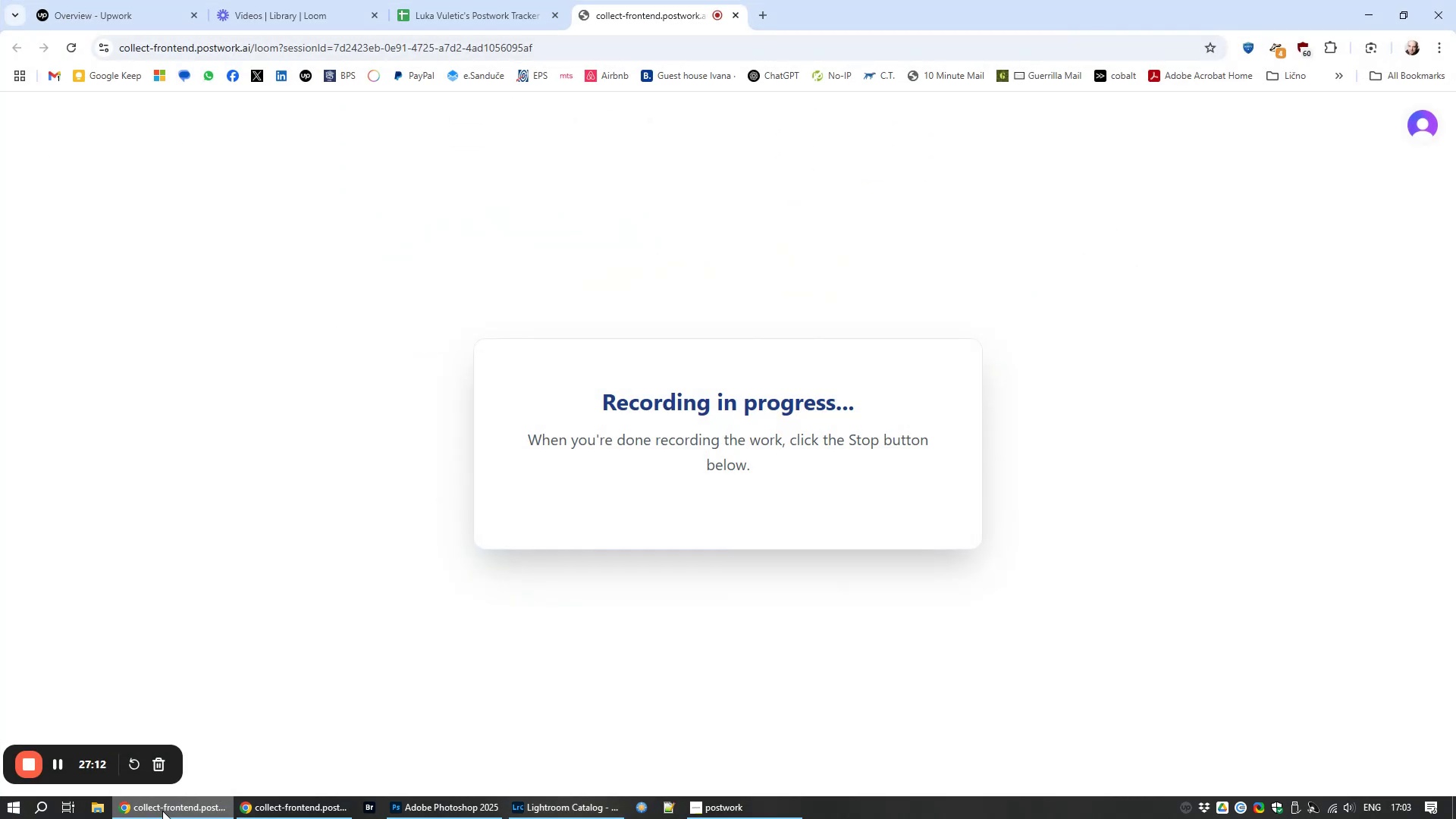 
left_click([162, 811])
 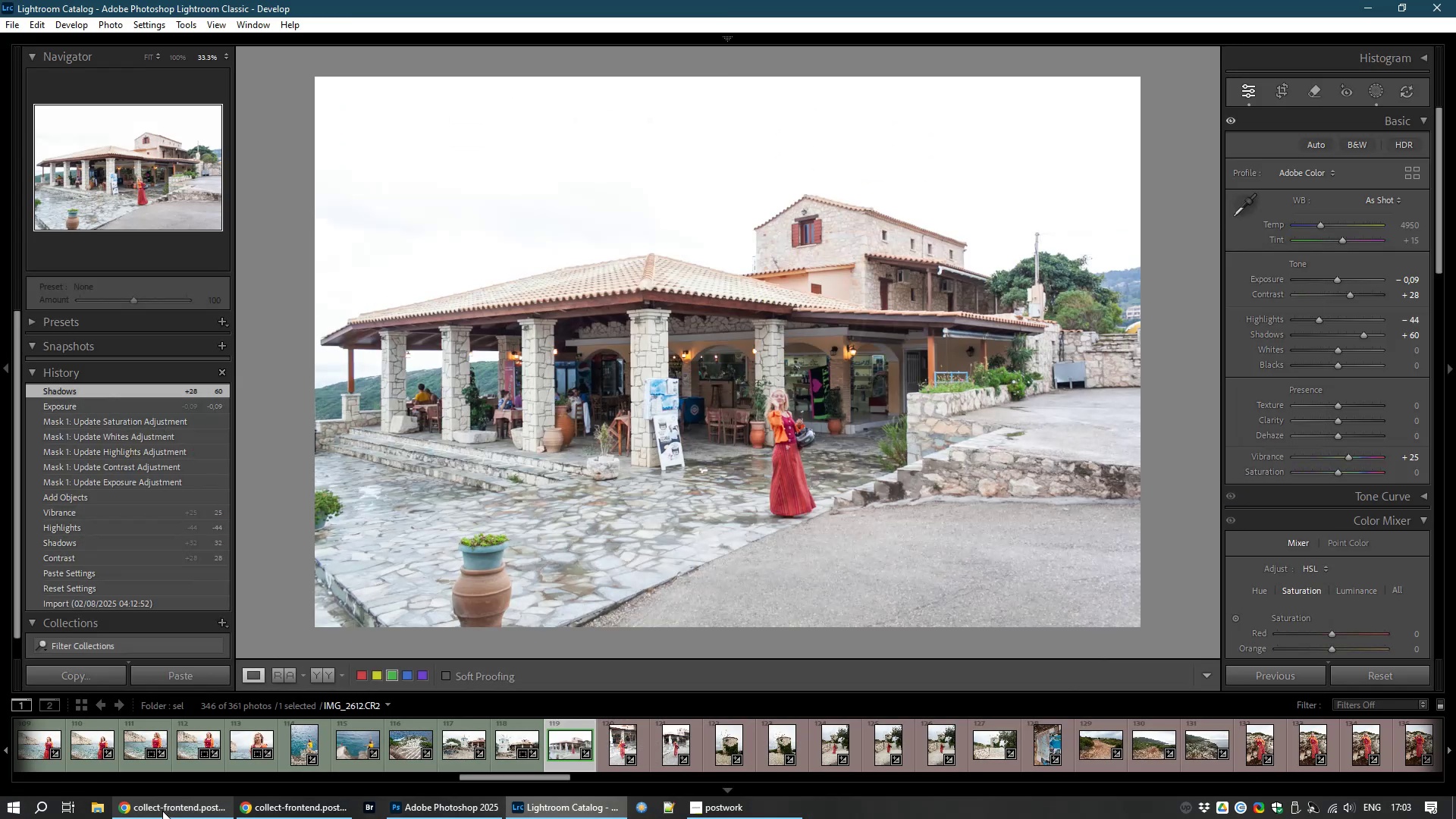 
left_click([162, 811])
 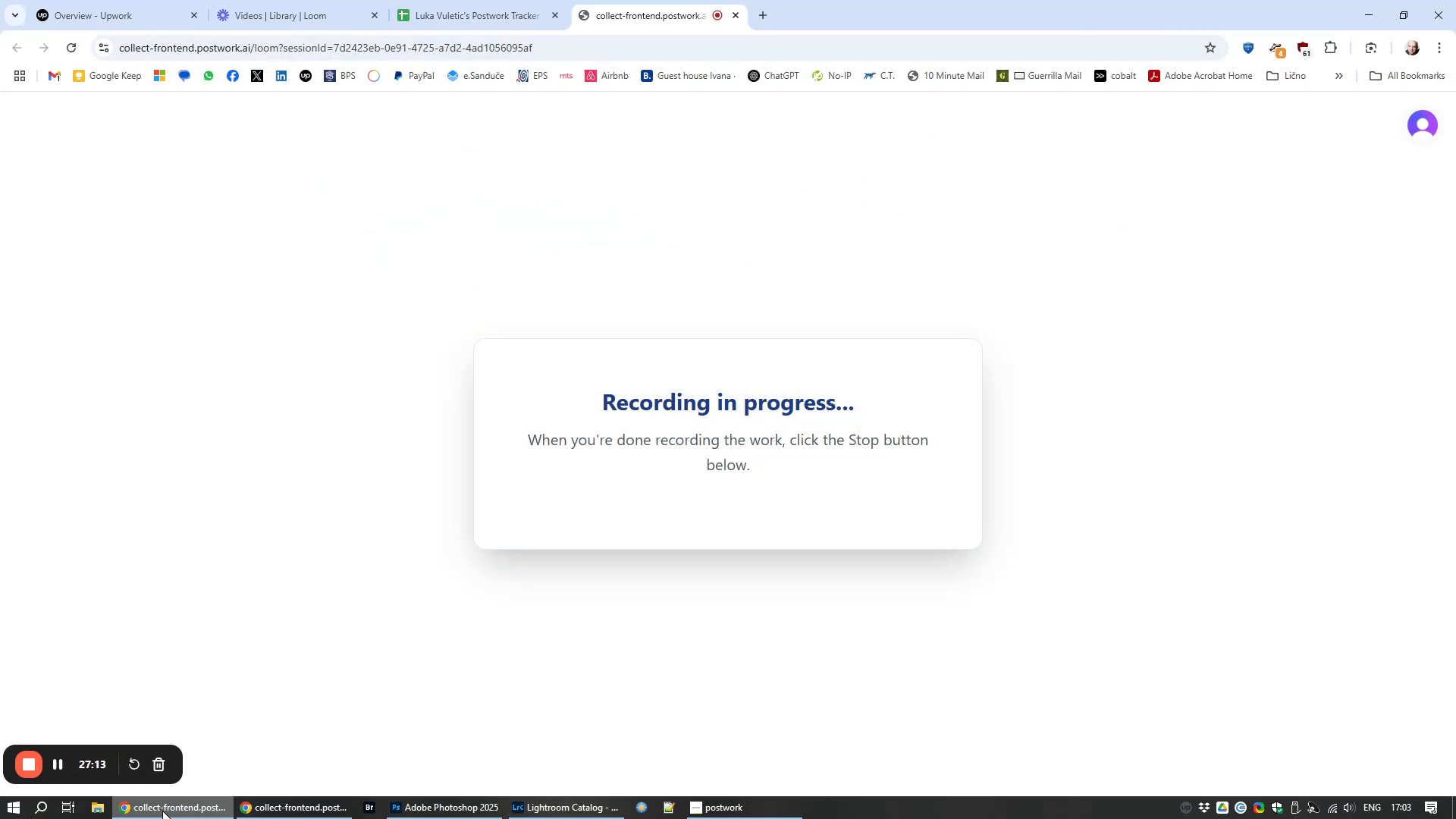 
left_click([162, 811])
 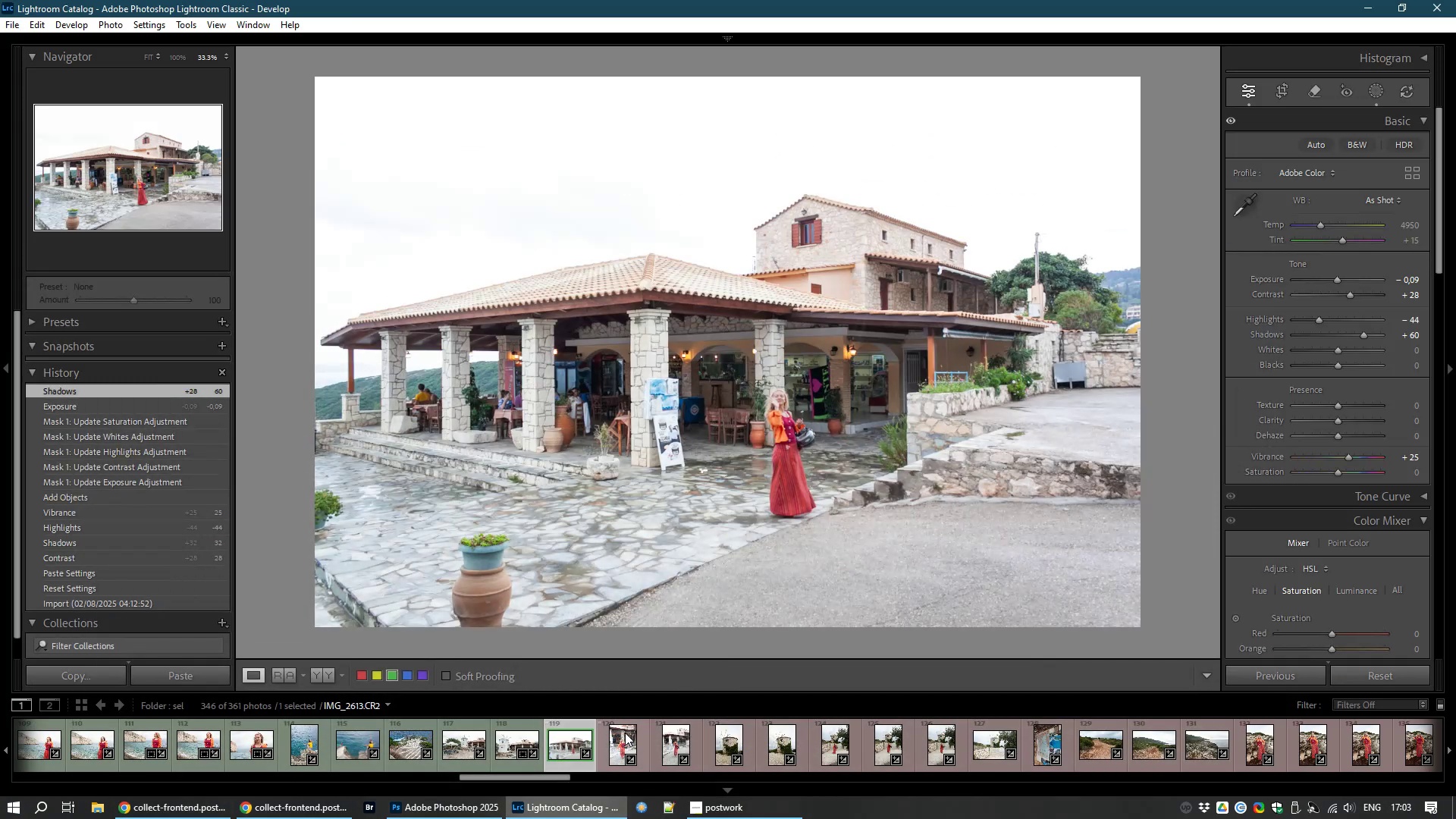 
left_click([617, 741])
 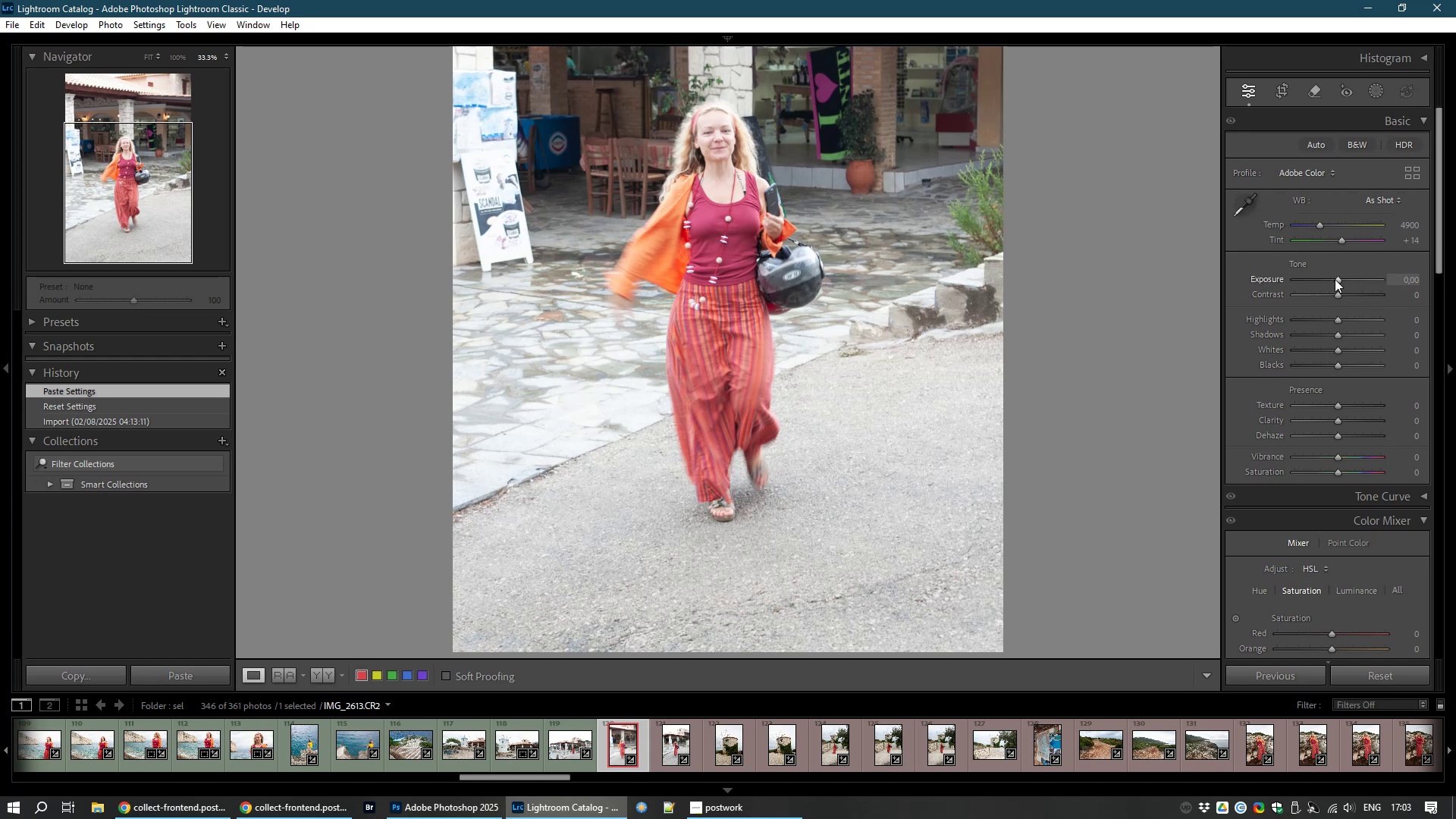 
wait(13.82)
 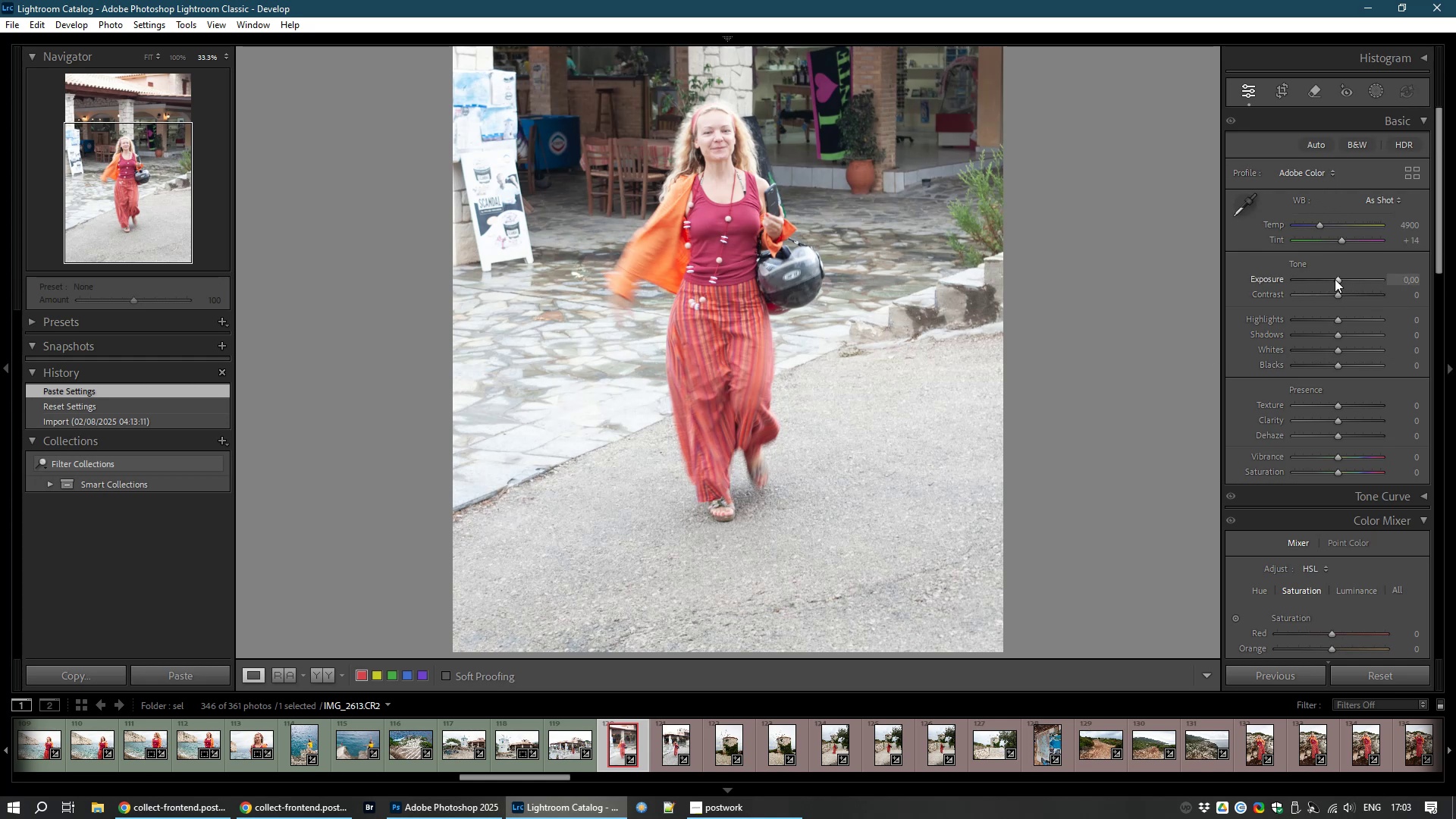 
left_click_drag(start_coordinate=[1341, 453], to_coordinate=[1352, 450])
 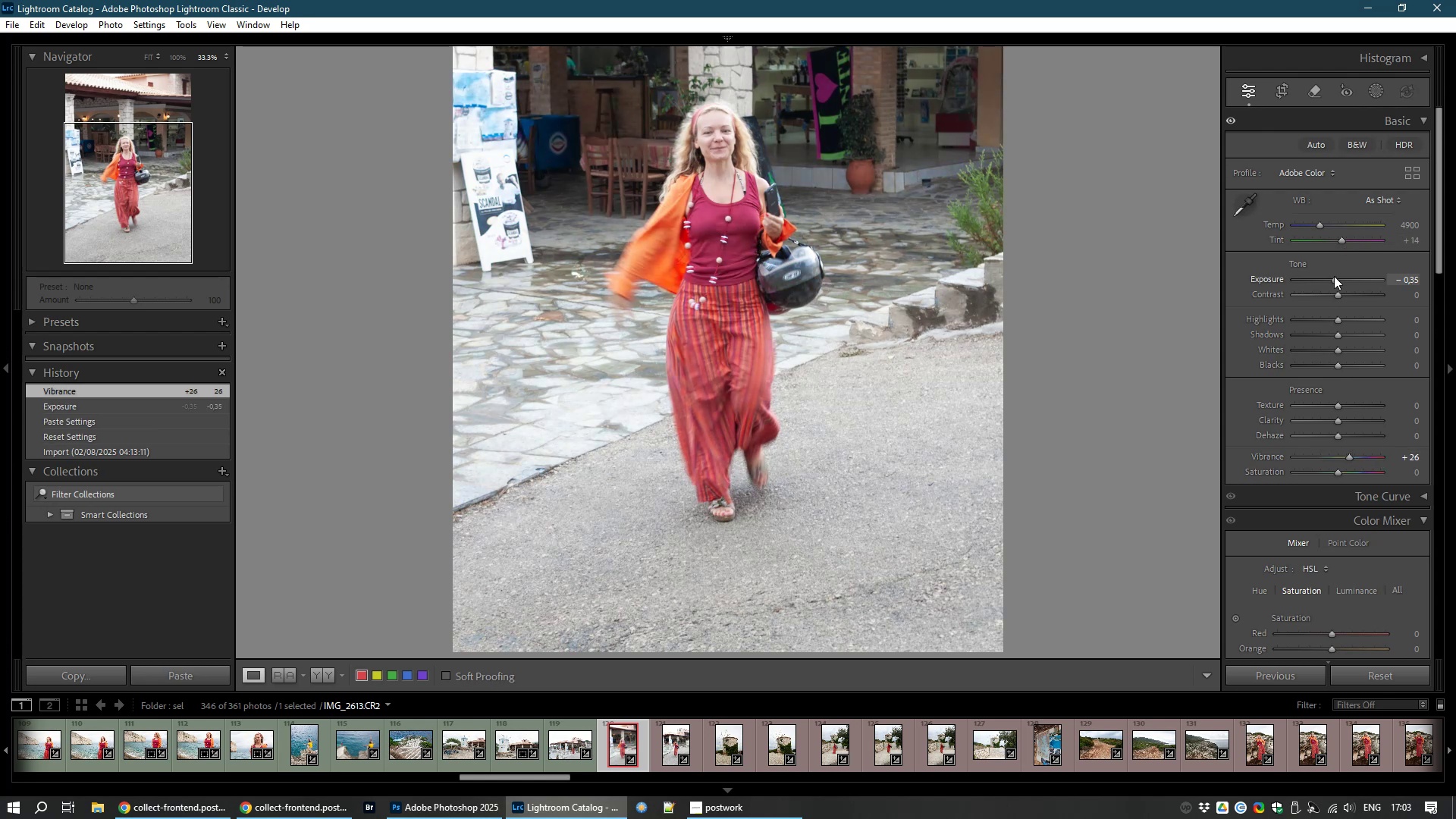 
left_click_drag(start_coordinate=[1337, 294], to_coordinate=[1342, 296])
 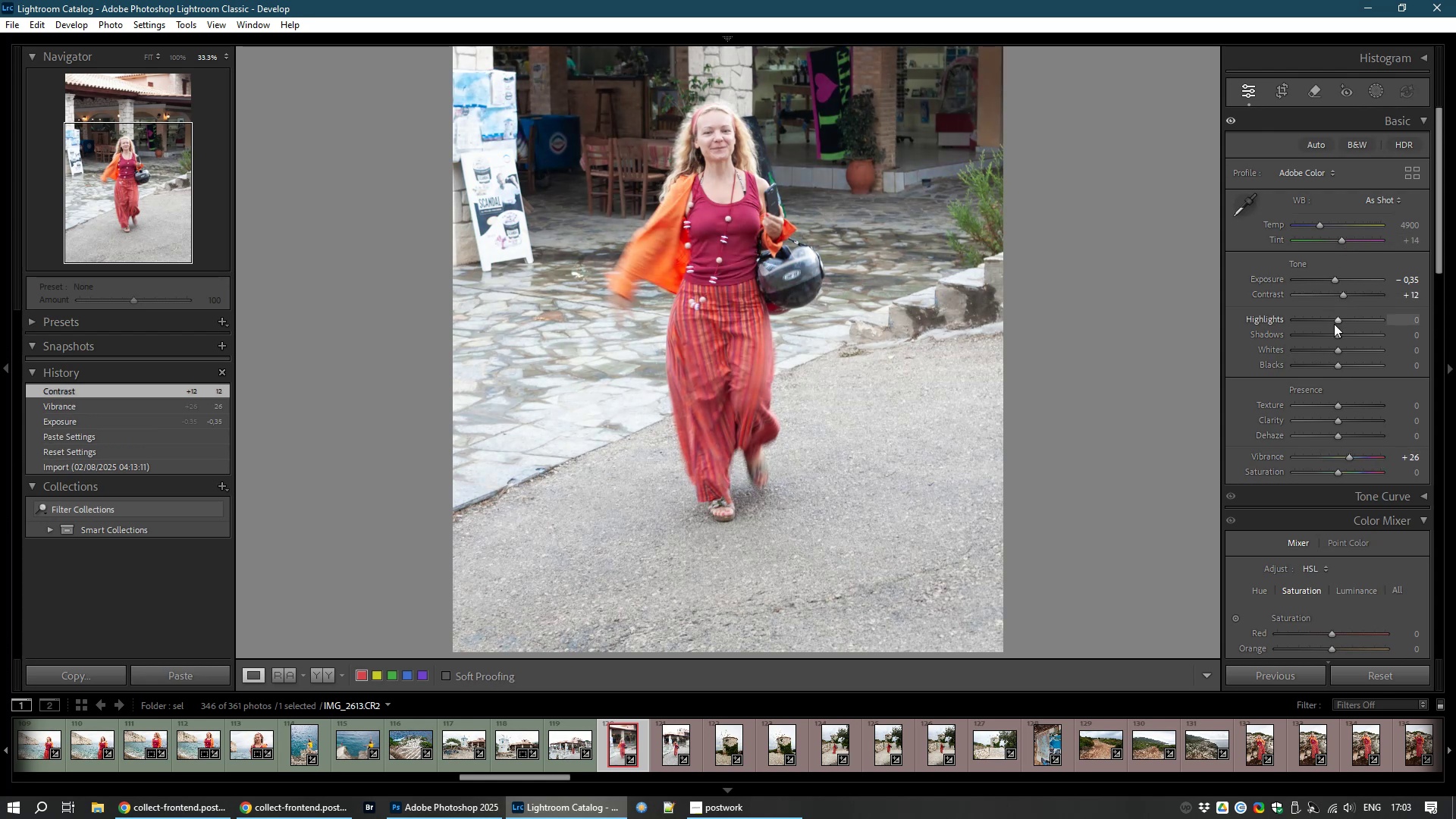 
left_click_drag(start_coordinate=[1339, 319], to_coordinate=[1327, 318])
 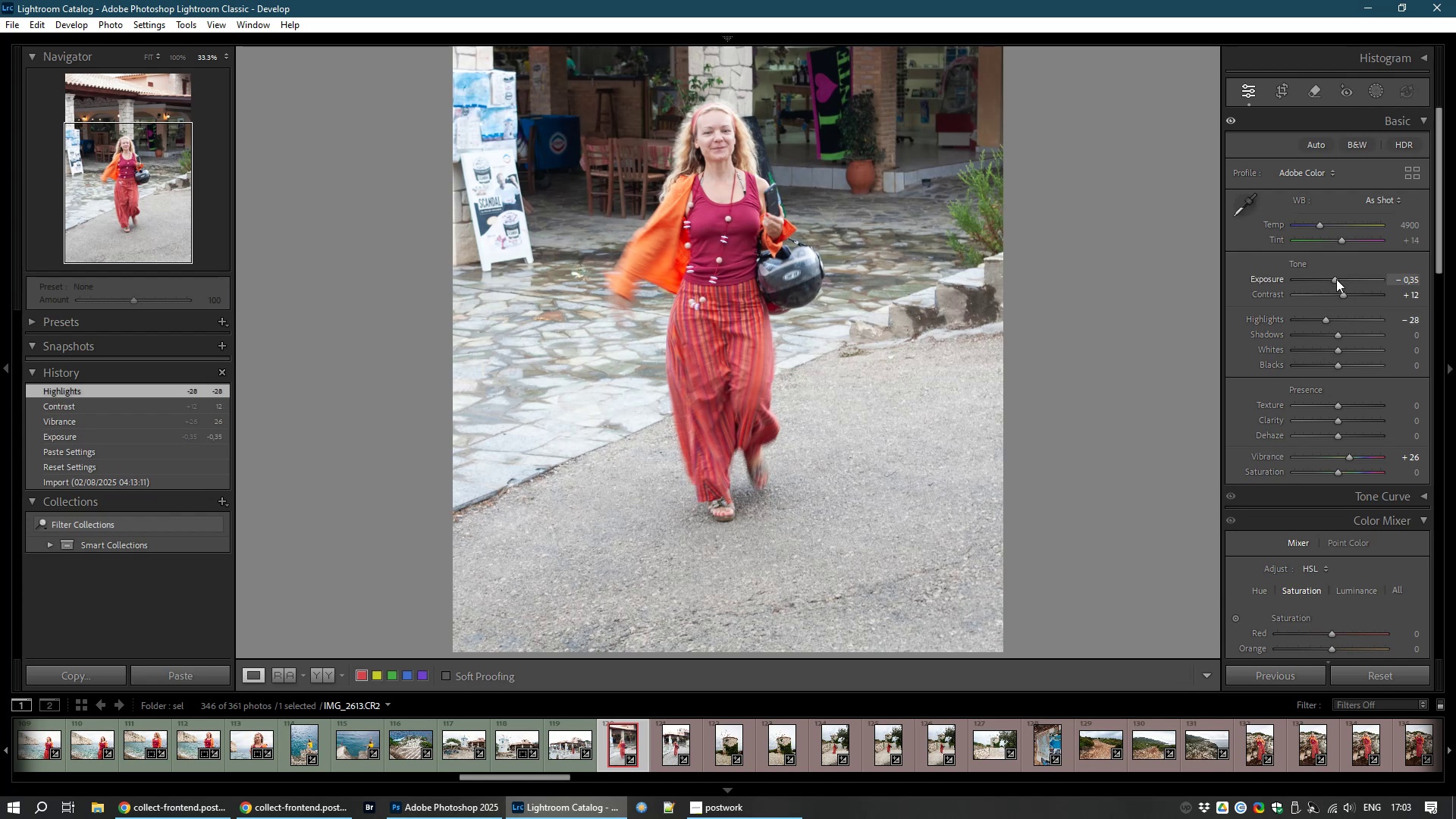 
left_click([1336, 279])
 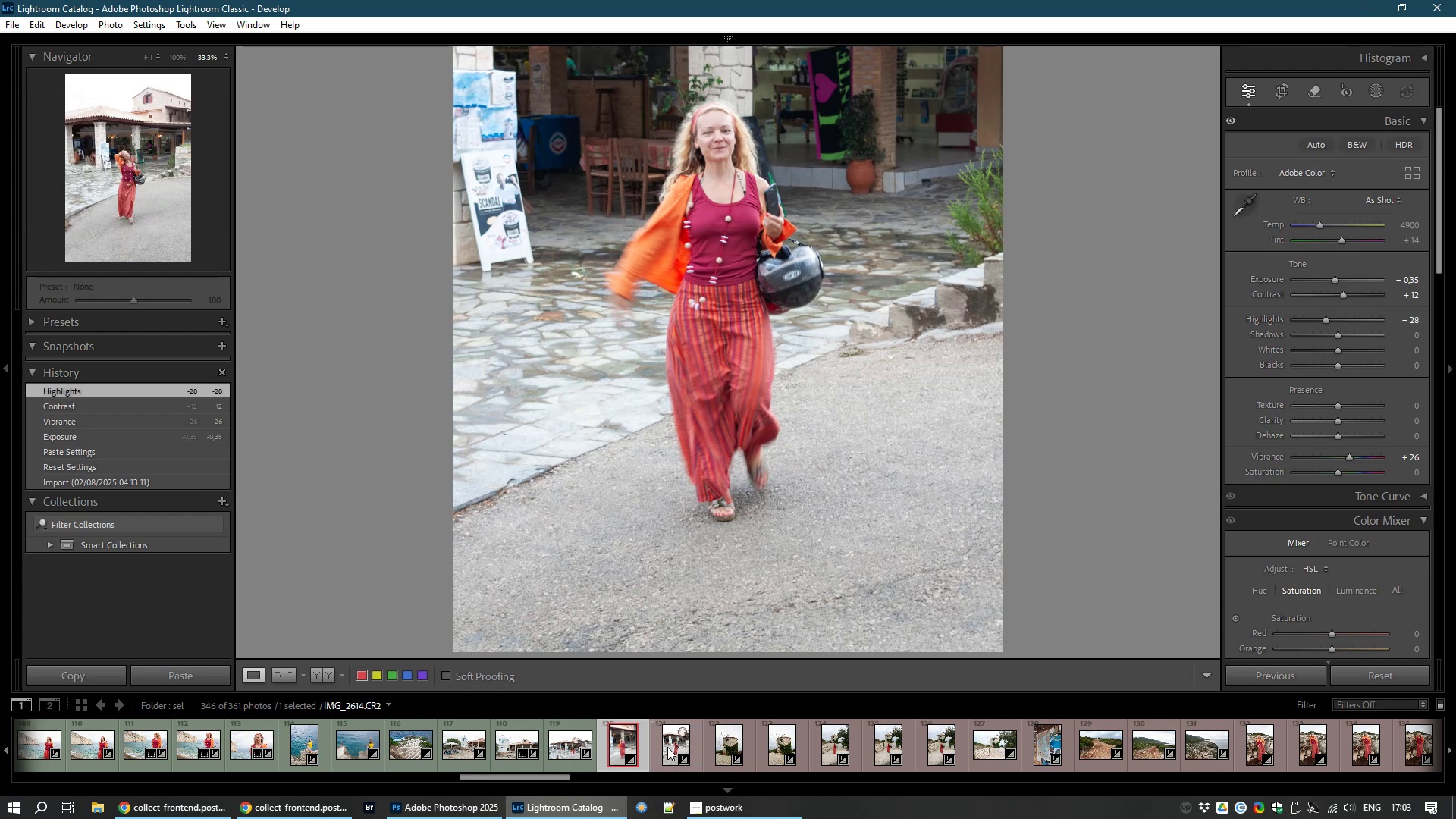 
wait(5.95)
 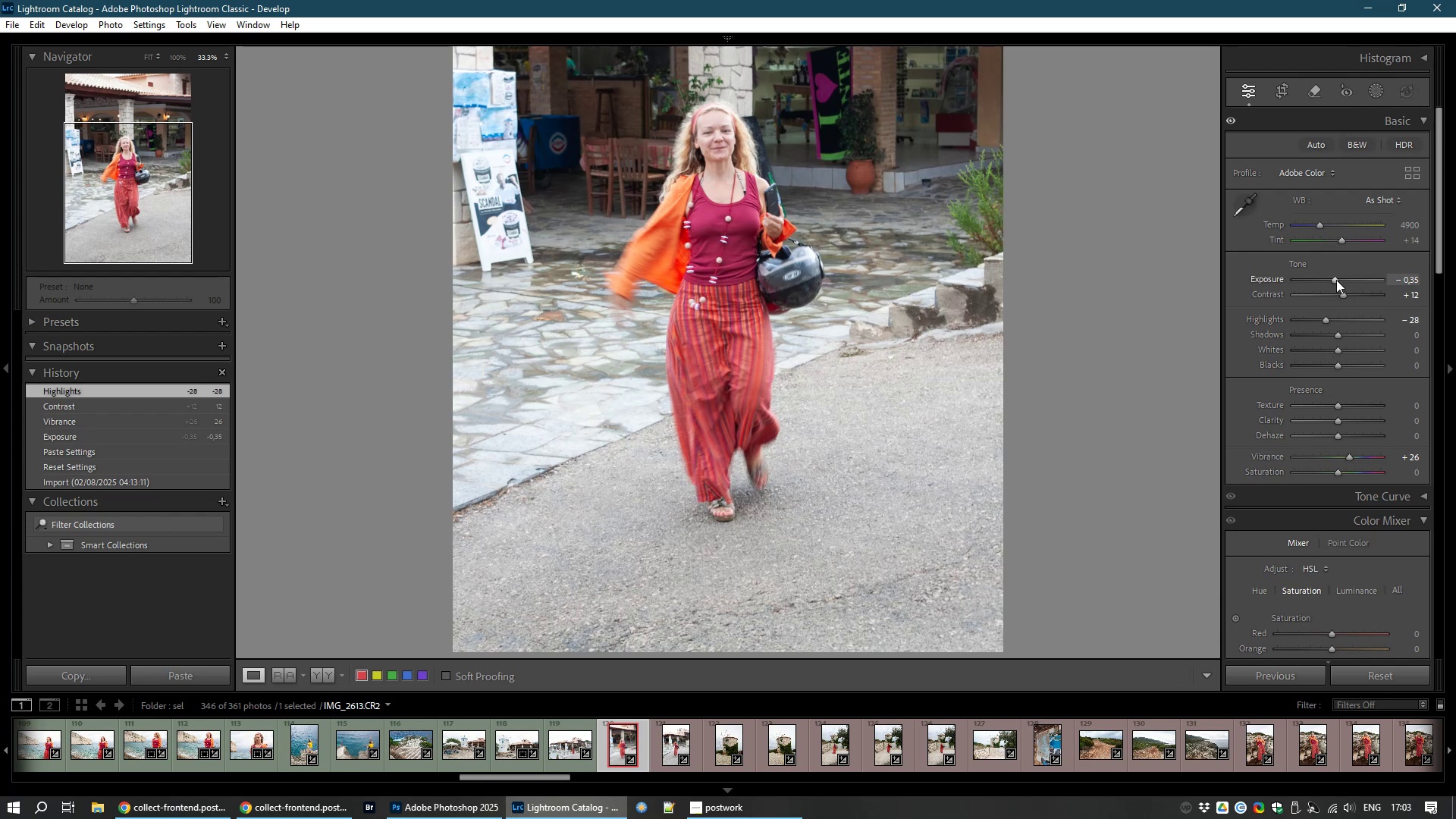 
key(8)
 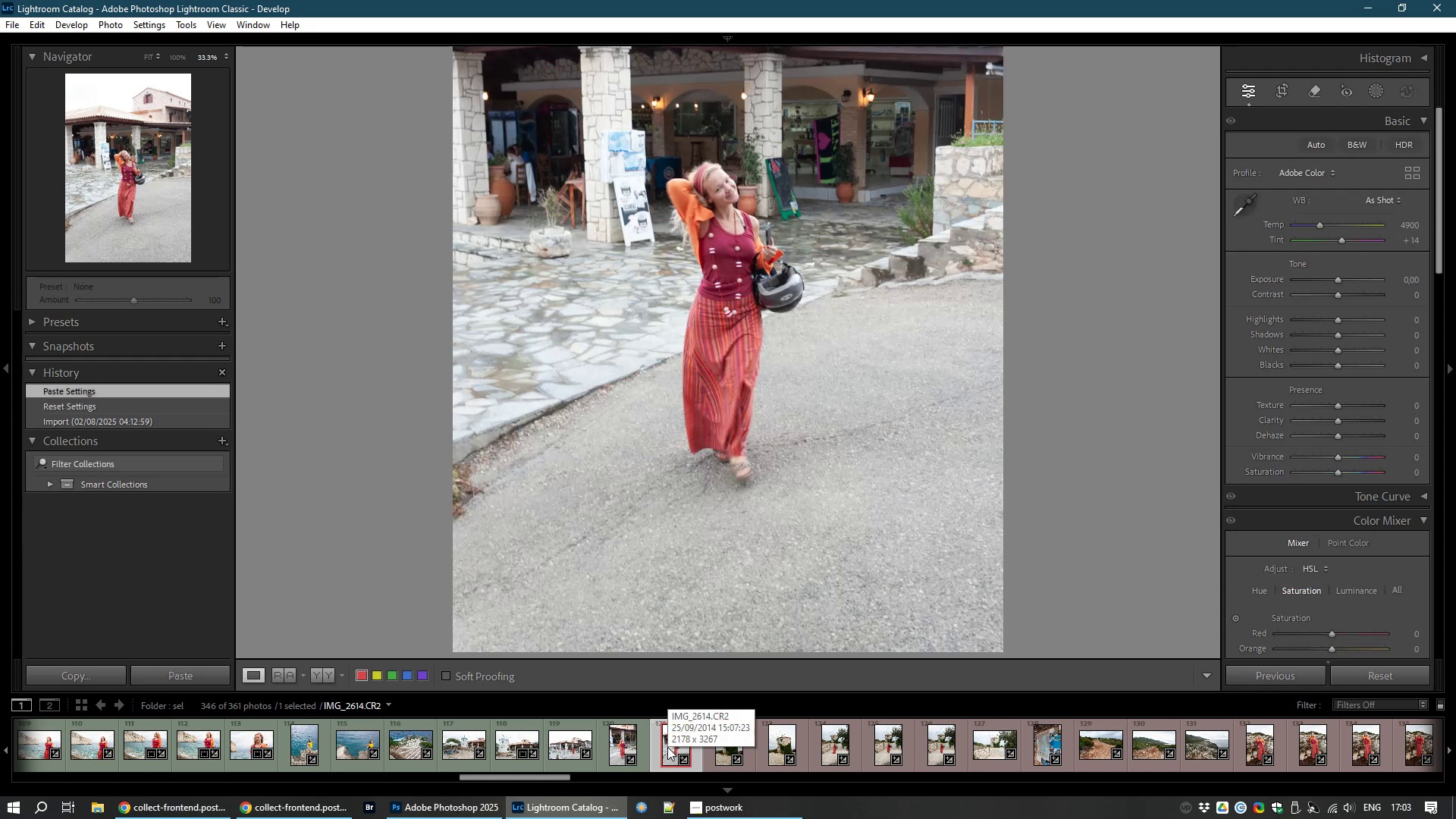 
wait(8.36)
 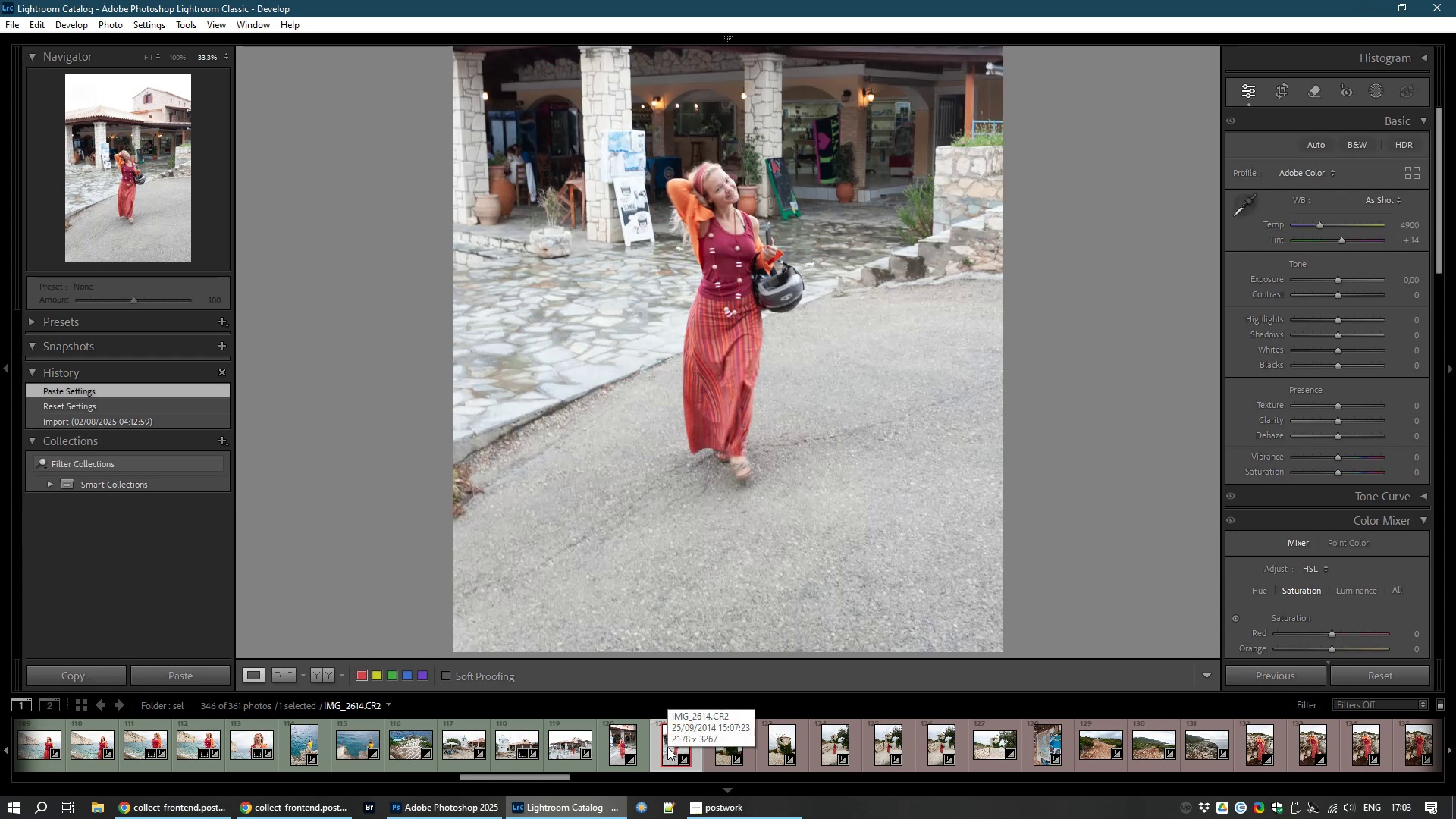 
left_click([632, 746])
 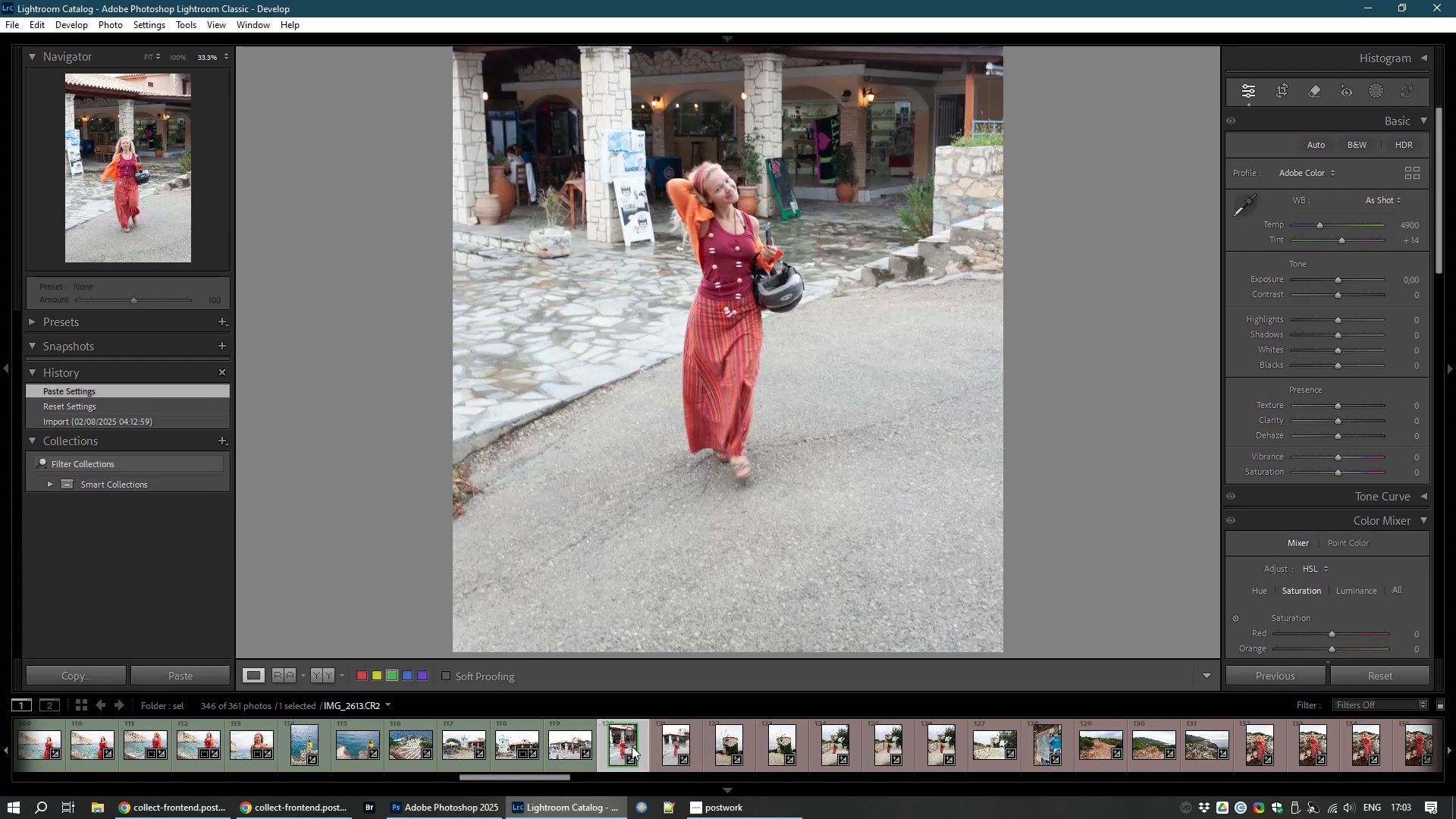 
hold_key(key=ControlLeft, duration=1.31)
left_click([684, 748])
 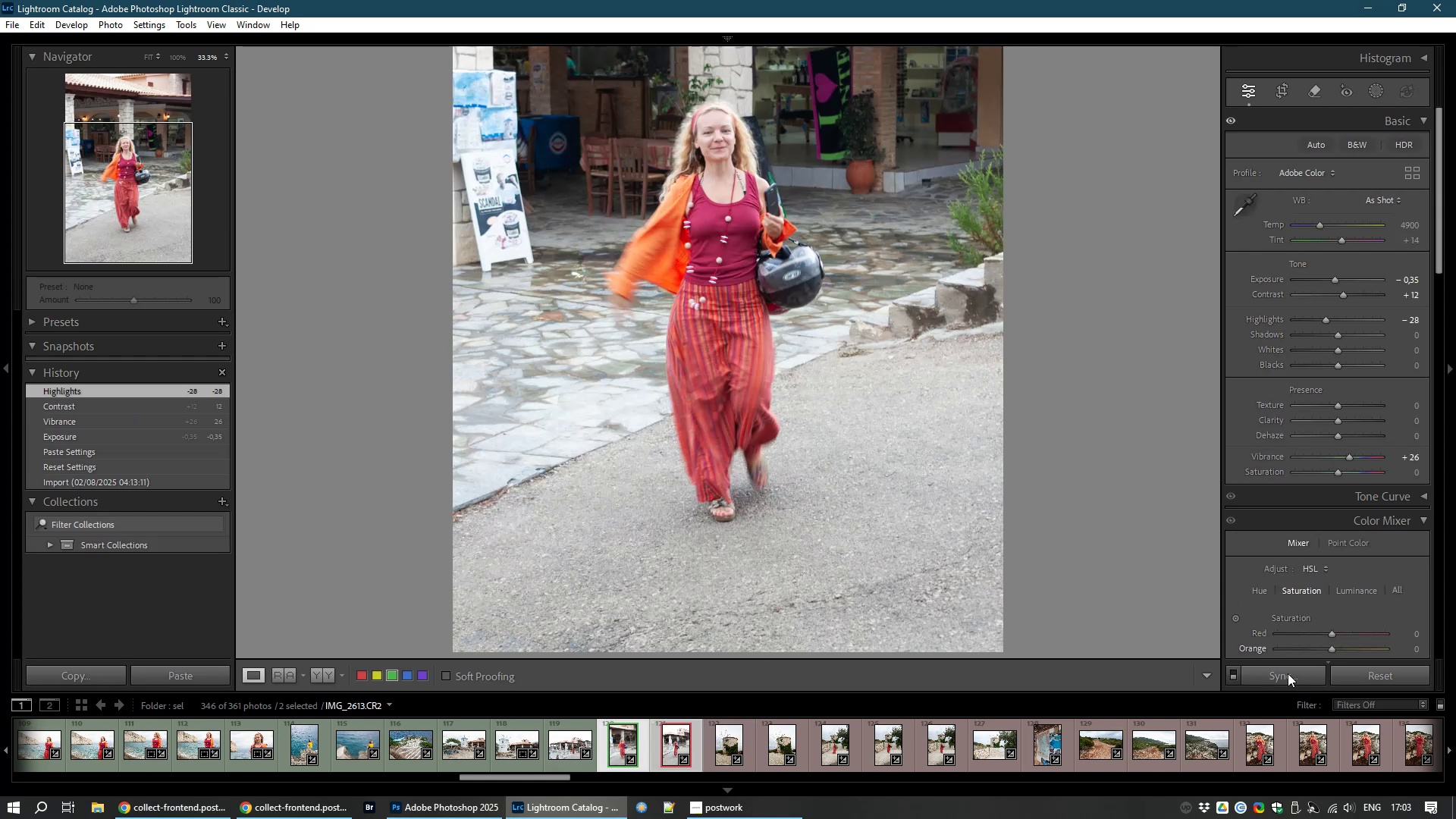 
left_click([1285, 676])
 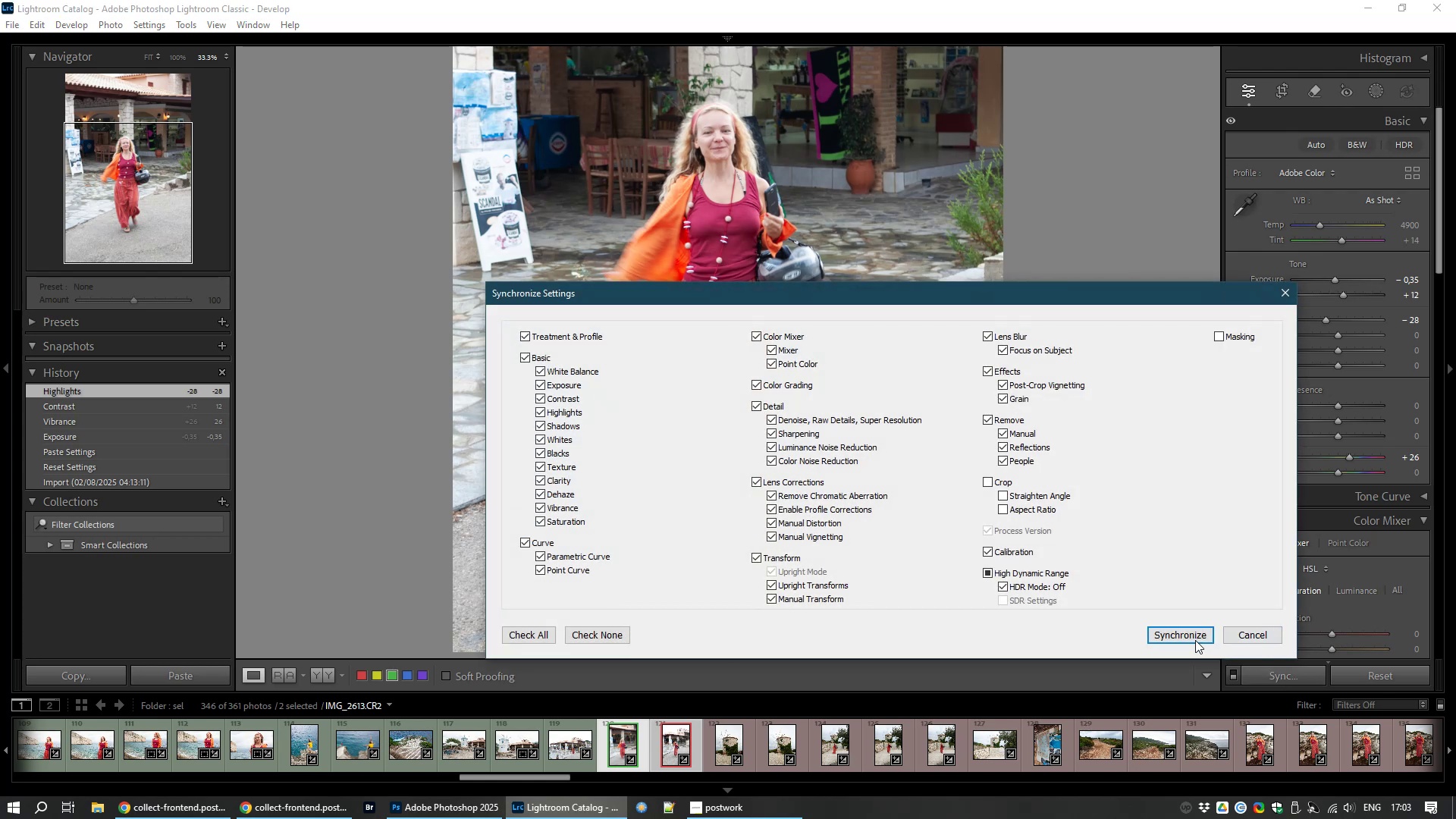 
left_click([1191, 635])
 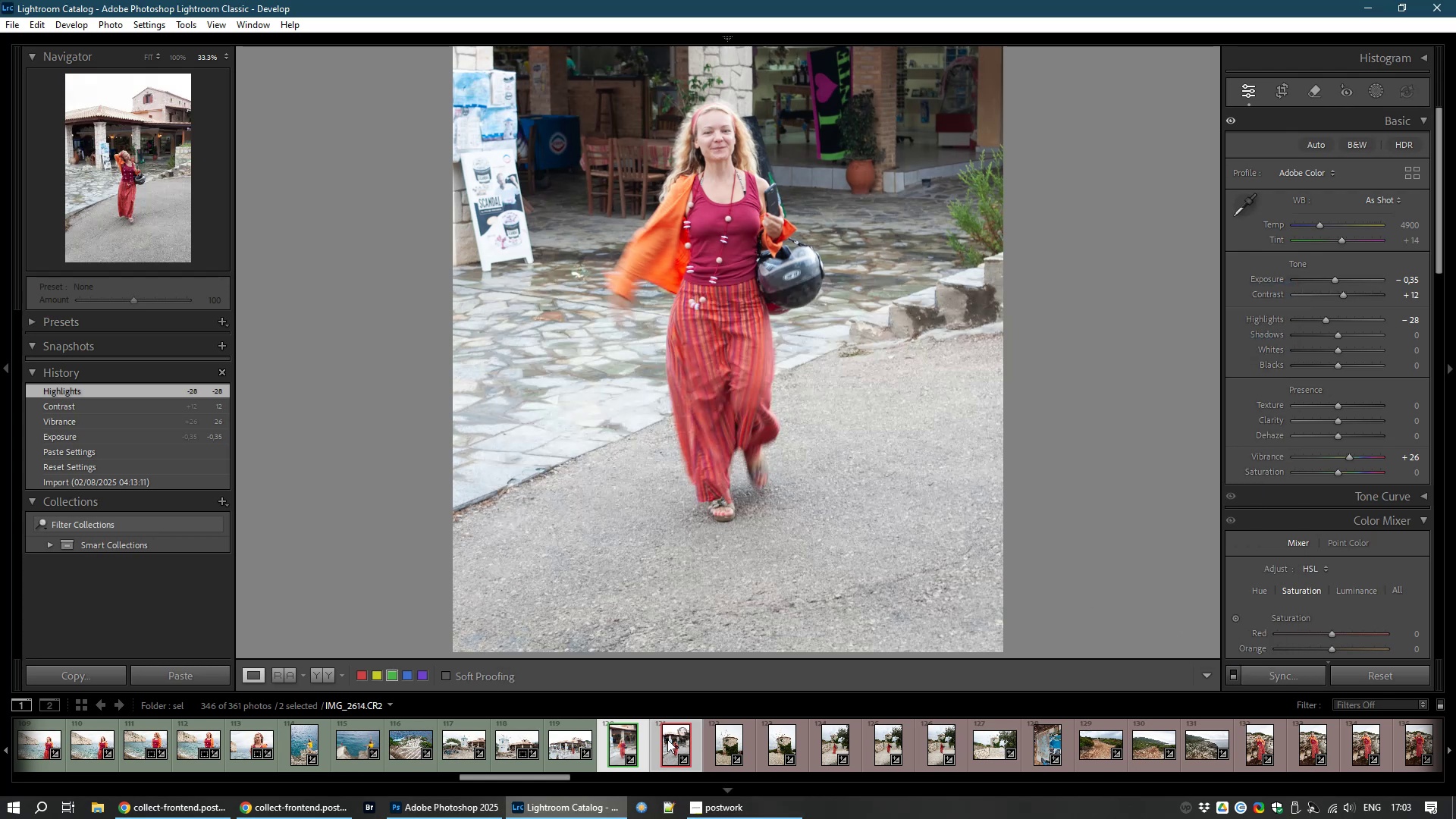 
left_click([667, 739])
 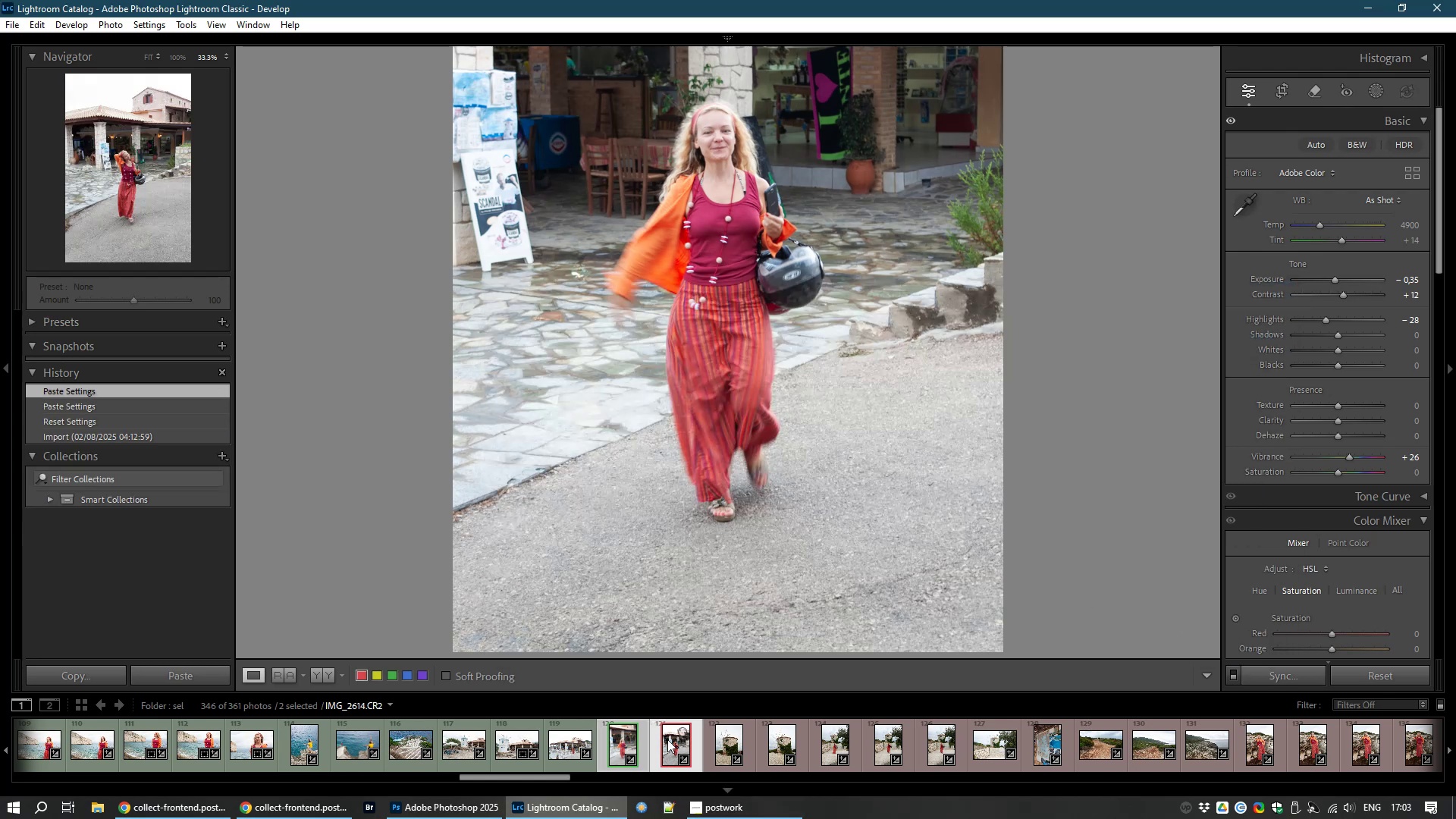 
key(Control+D)
 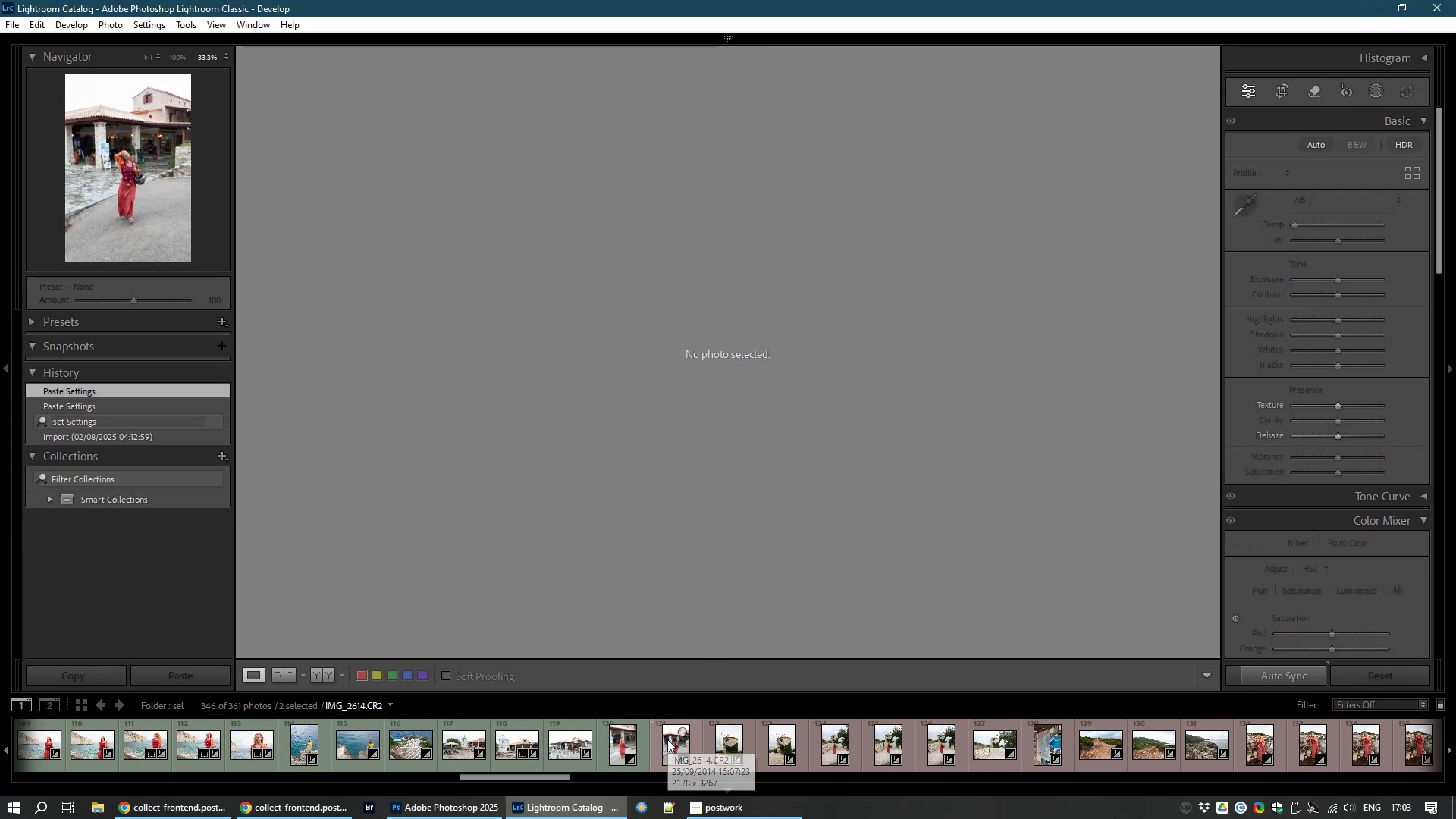 
left_click([667, 739])
 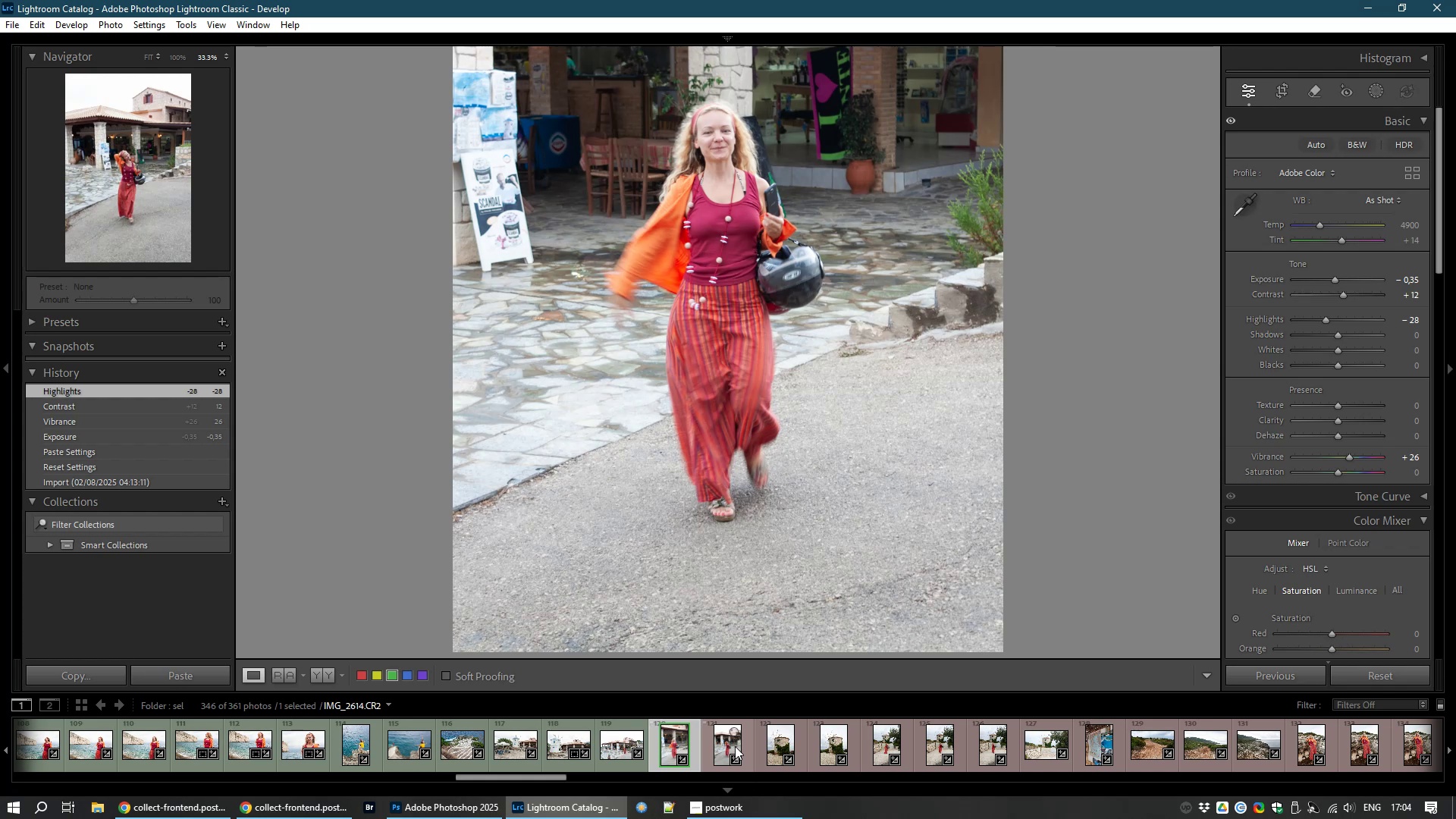 
left_click([735, 746])
 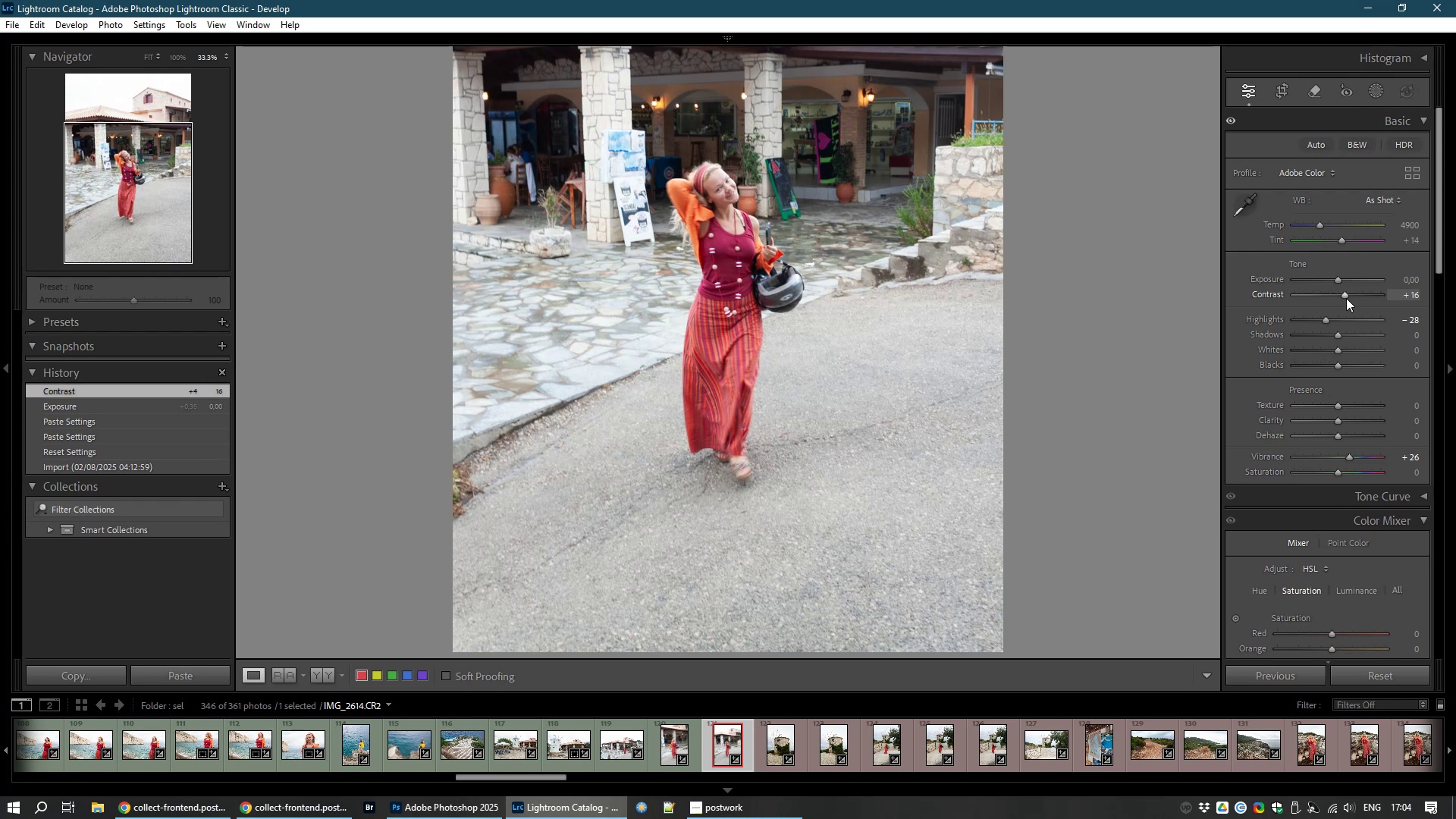 
wait(15.24)
 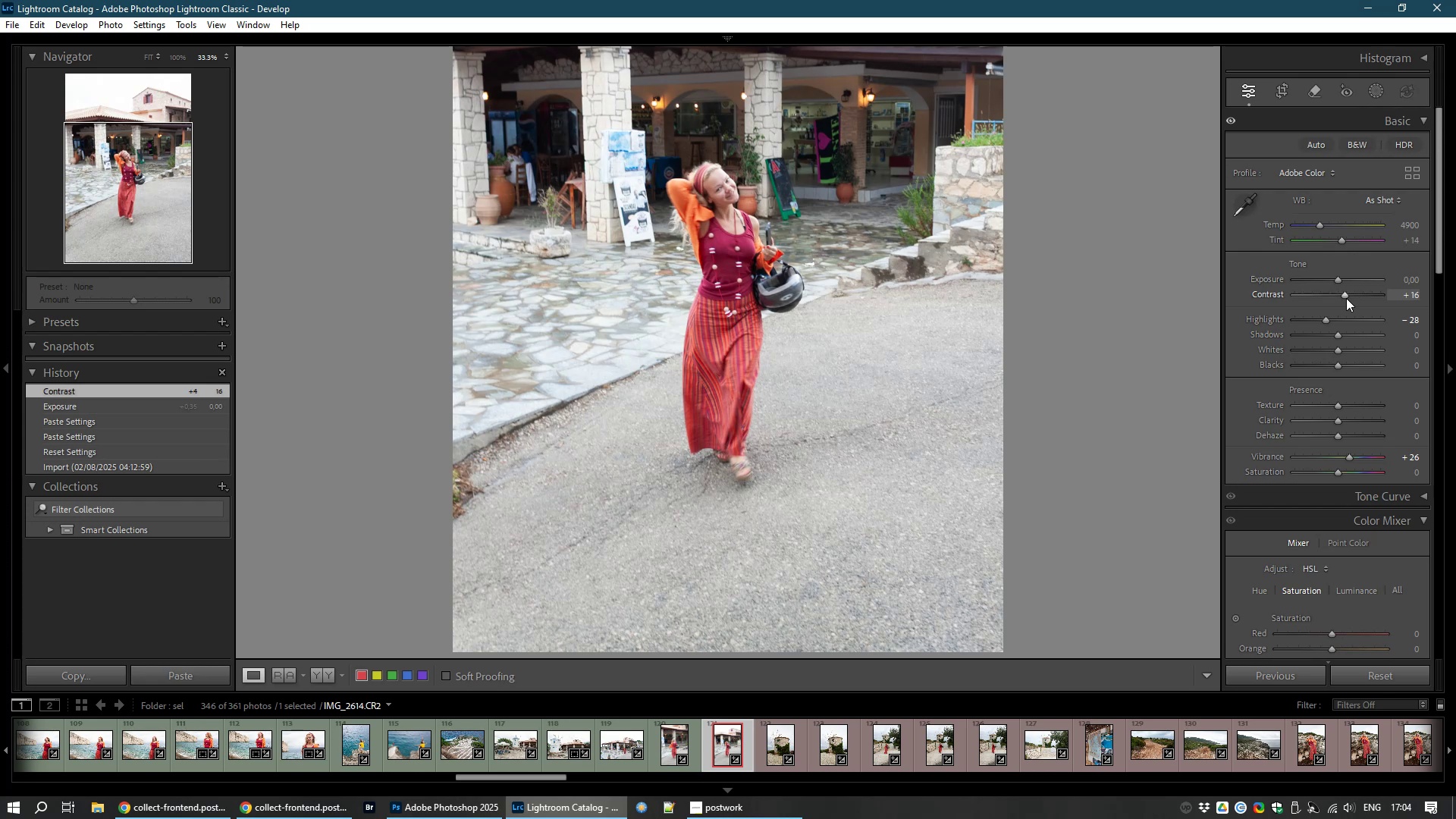 
left_click_drag(start_coordinate=[730, 633], to_coordinate=[729, 603])
 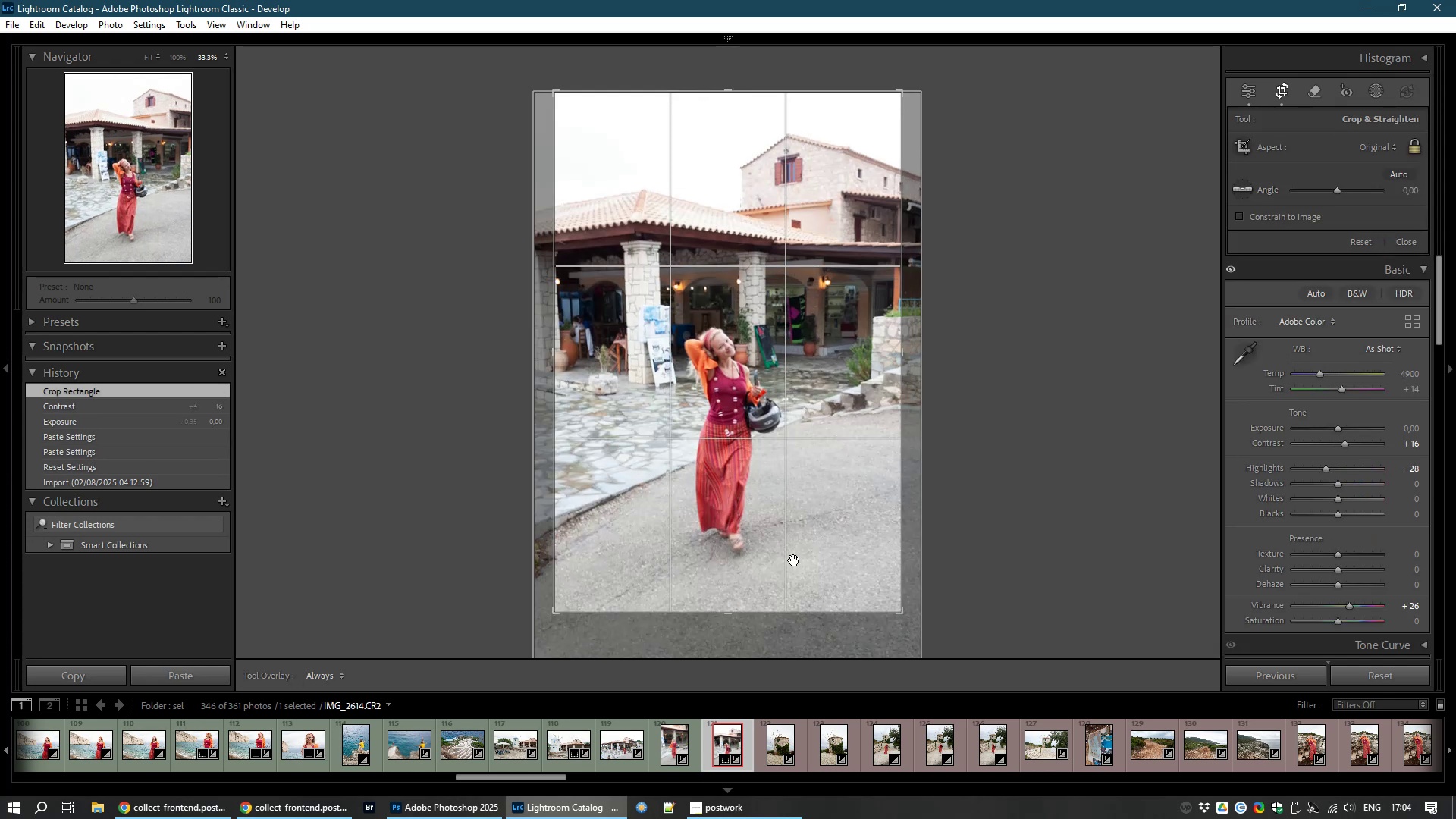 
left_click_drag(start_coordinate=[795, 560], to_coordinate=[822, 563])
 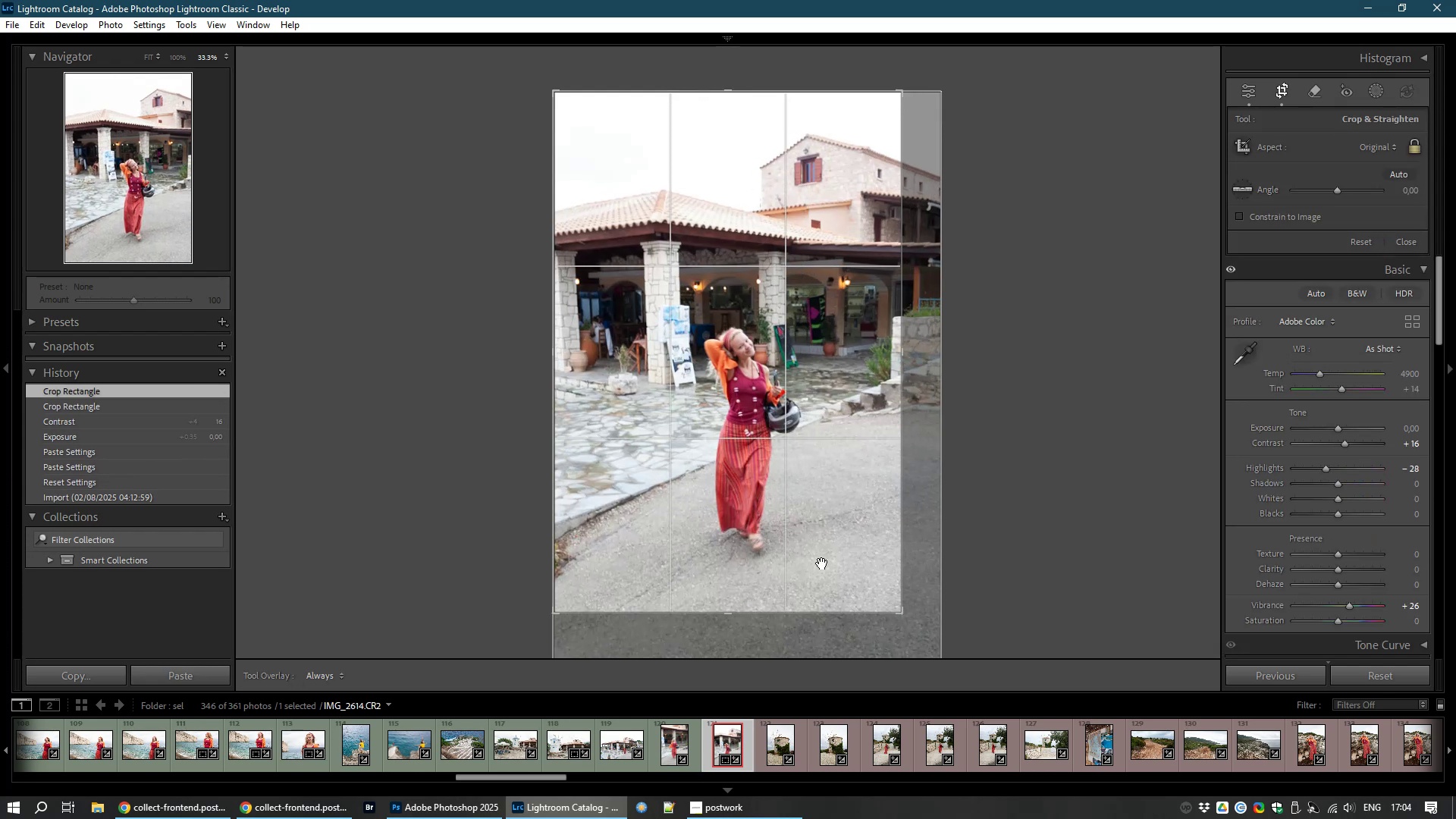 
left_click_drag(start_coordinate=[822, 563], to_coordinate=[817, 548])
 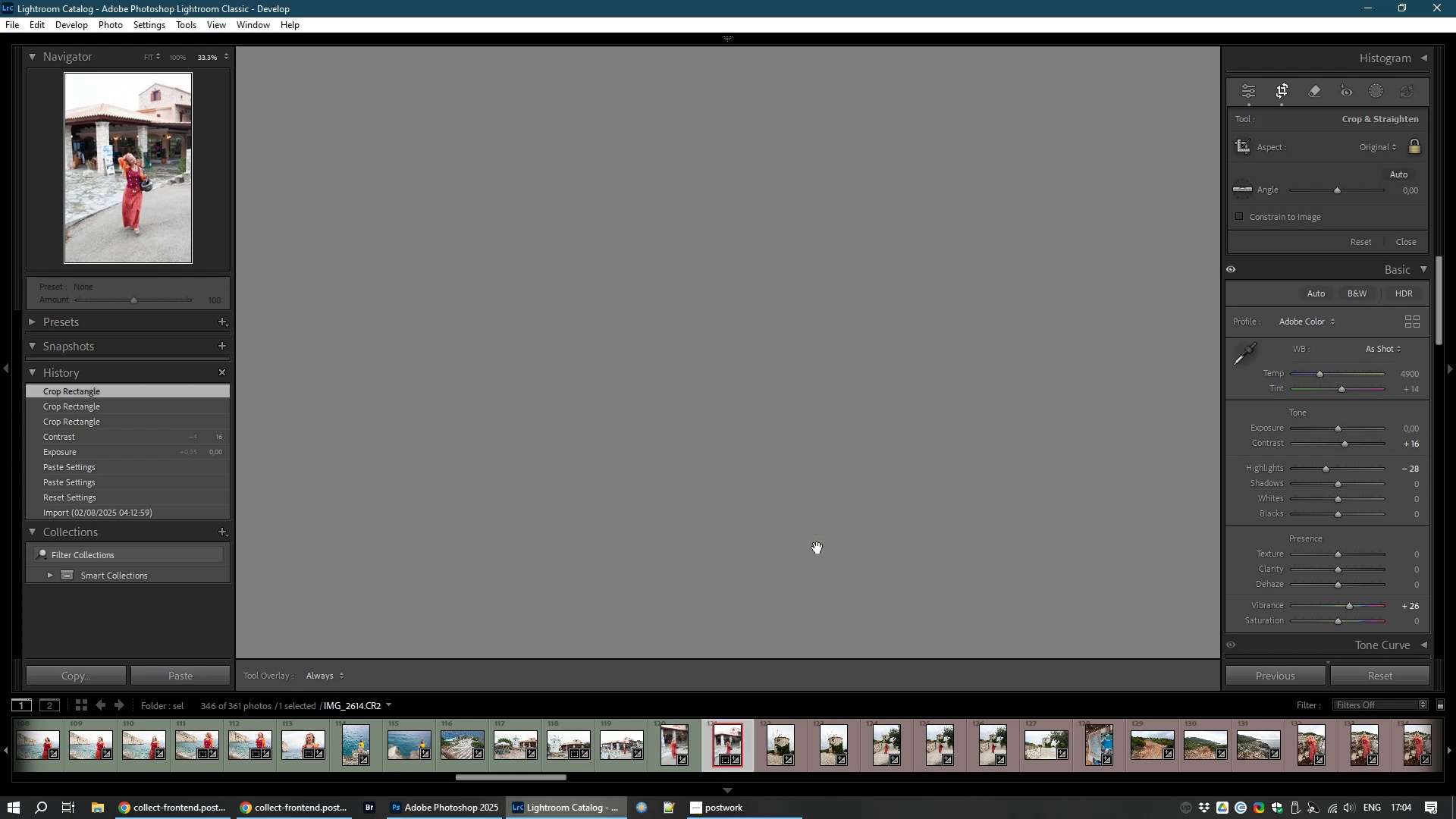 
double_click([817, 548])
 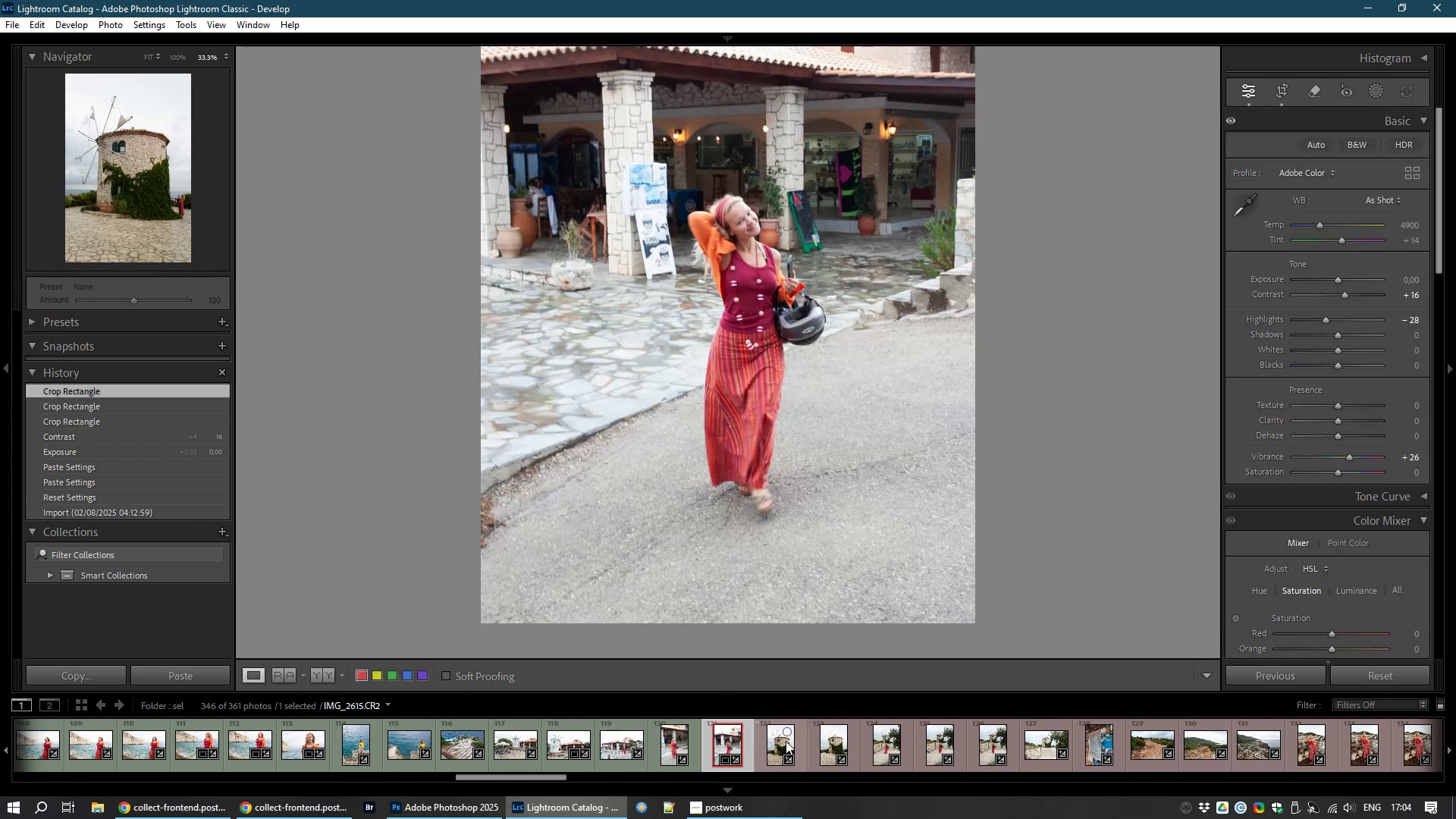 
key(8)
 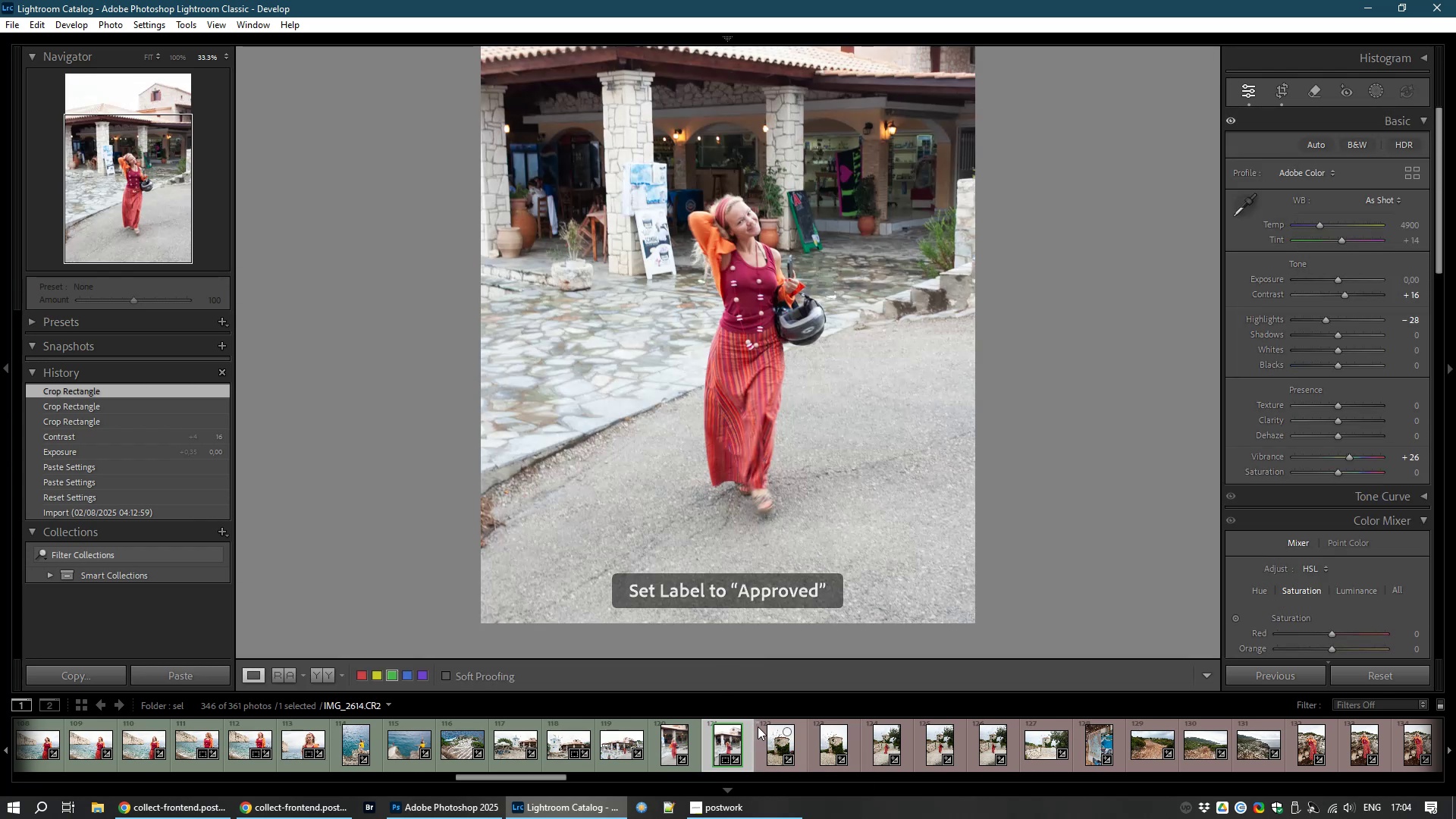 
left_click([771, 737])
 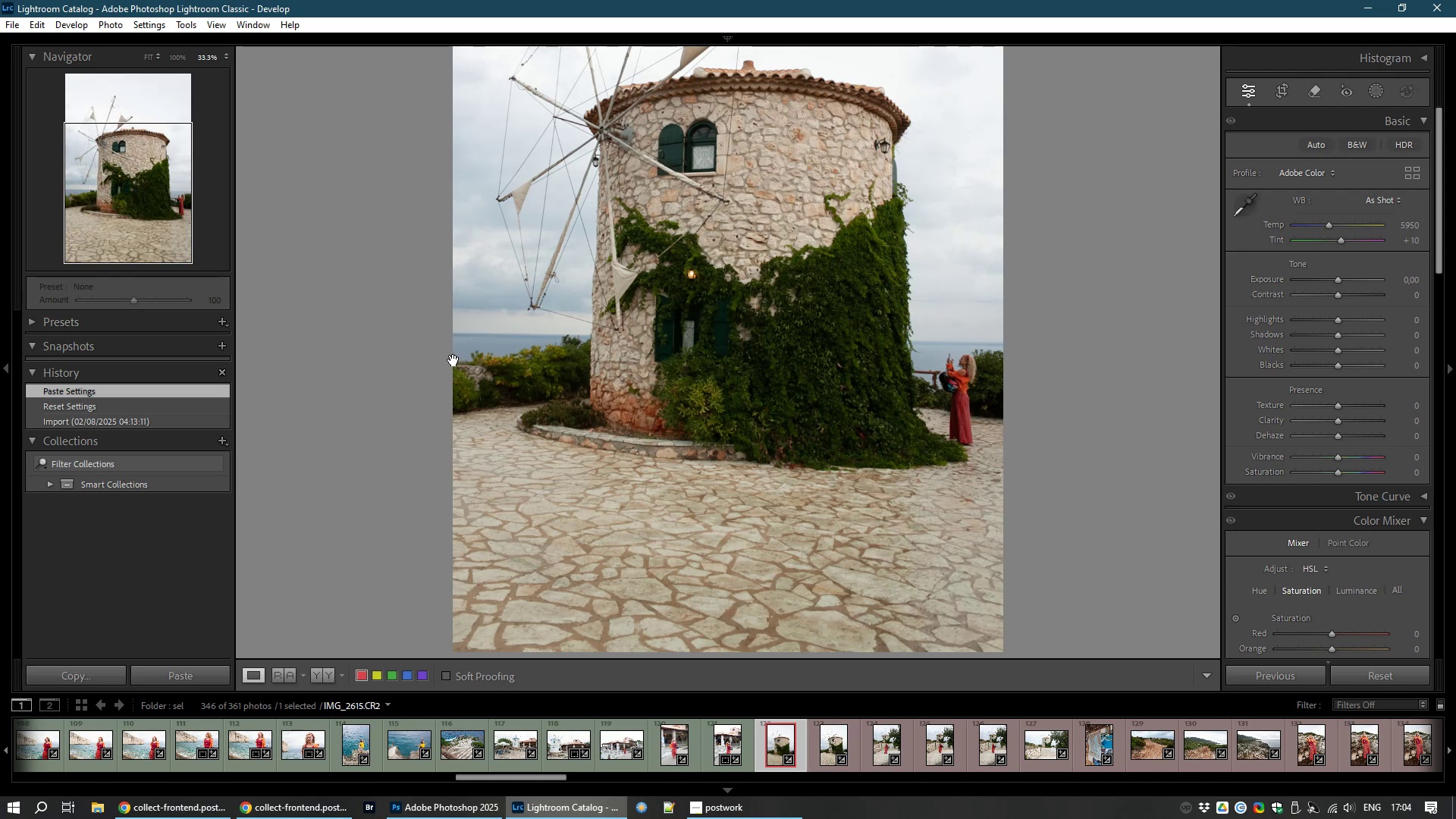 
wait(6.77)
 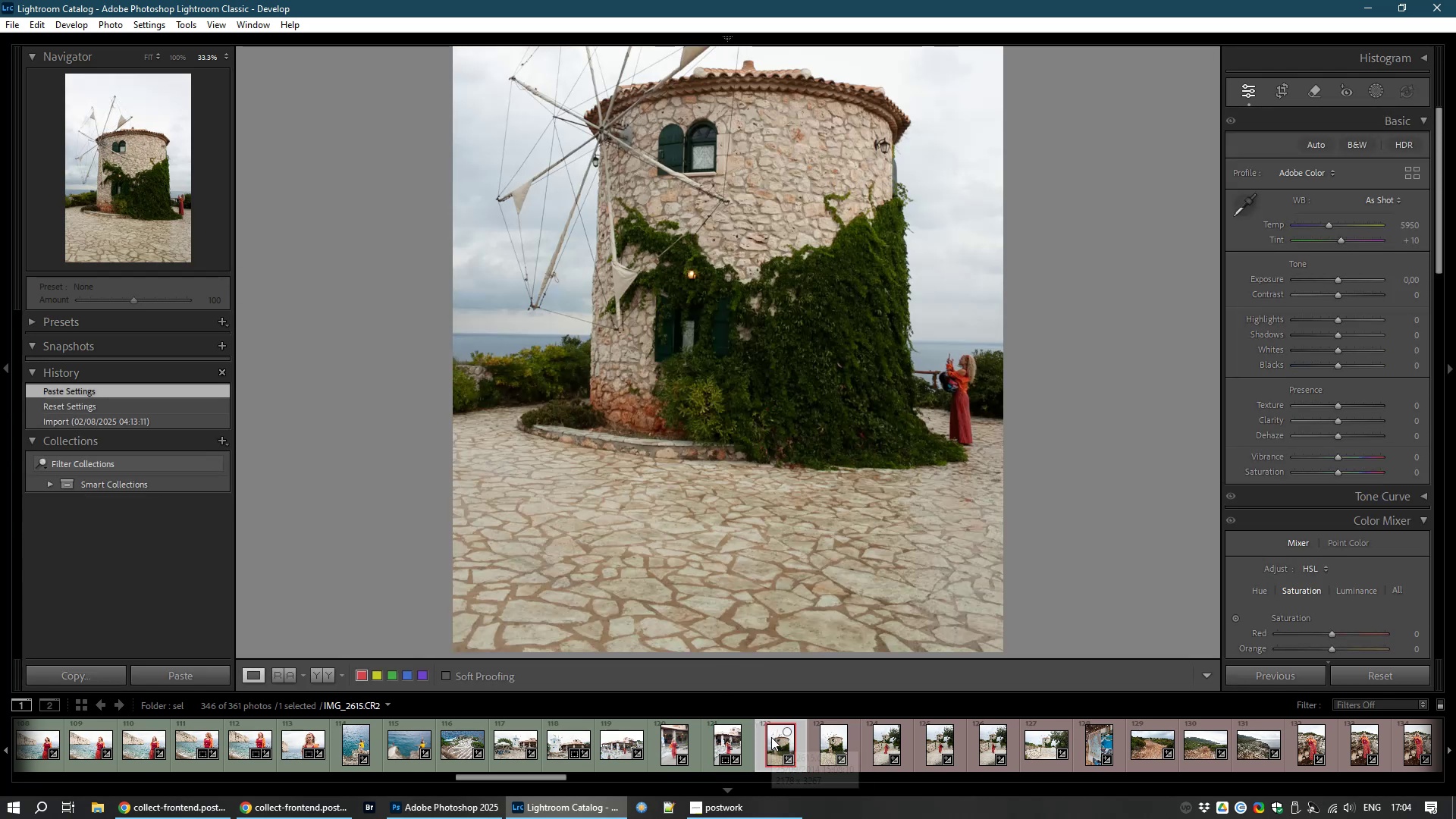 
left_click([148, 57])
 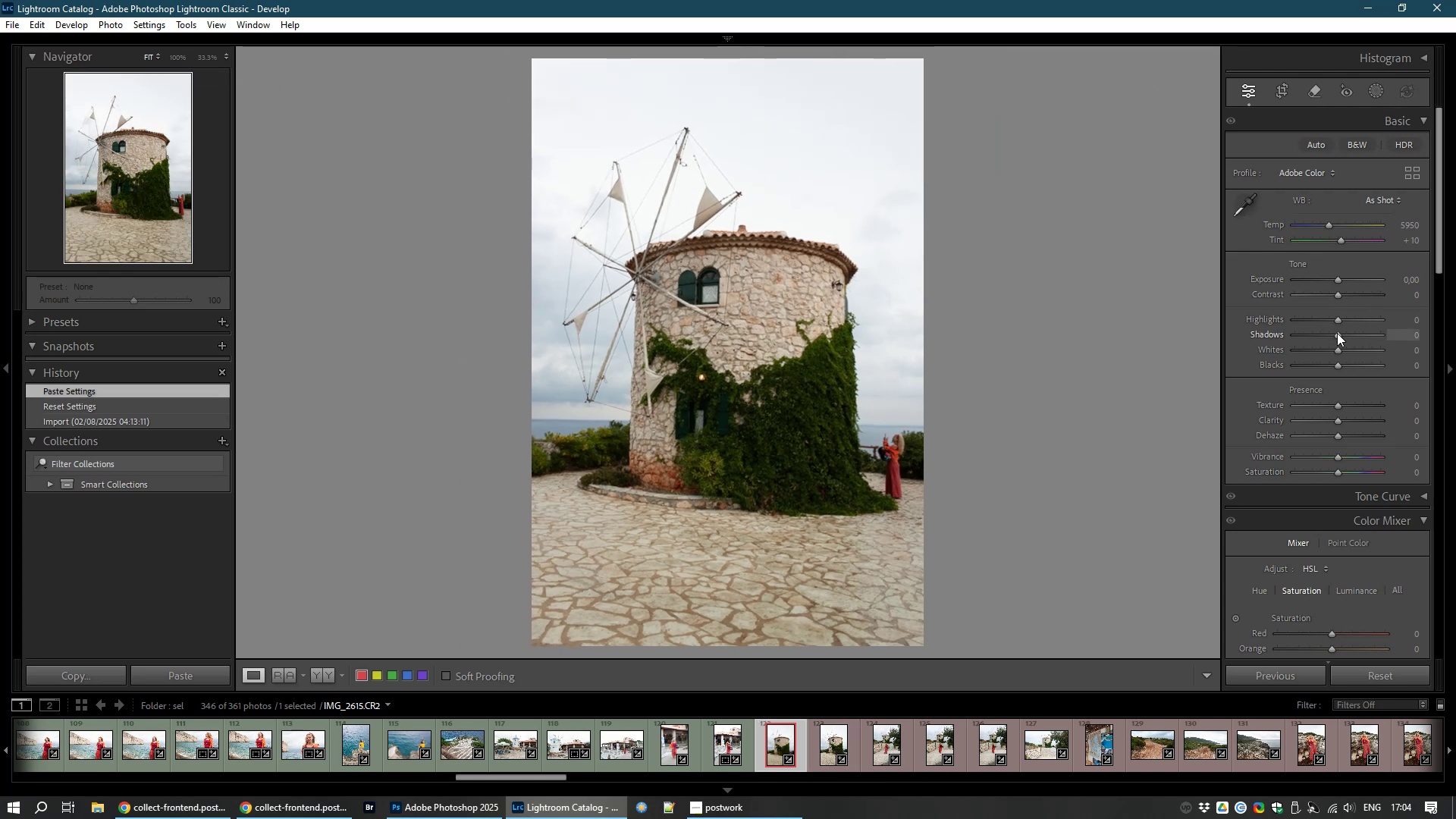 
wait(6.28)
 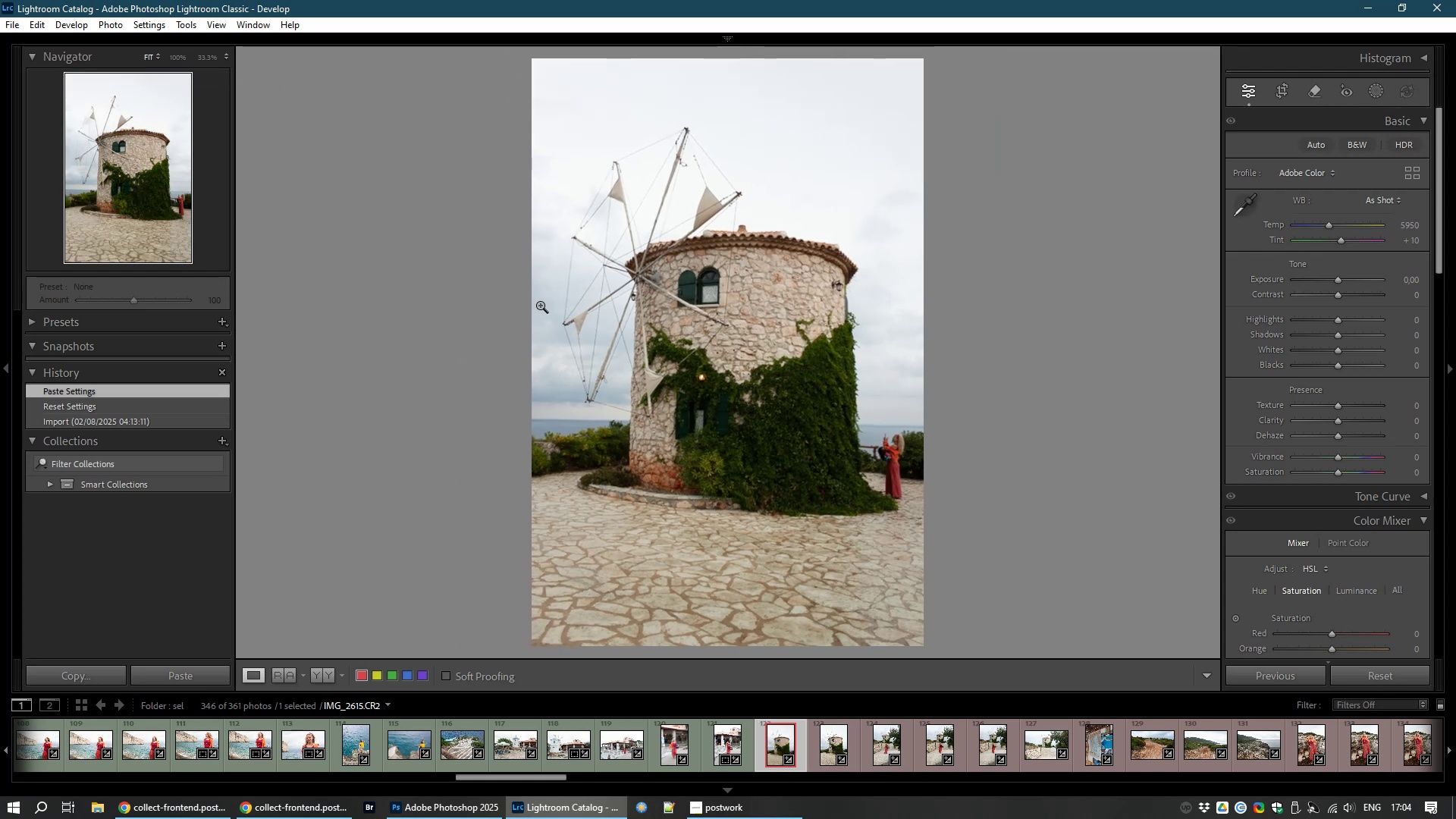 
left_click_drag(start_coordinate=[1338, 333], to_coordinate=[1357, 334])
 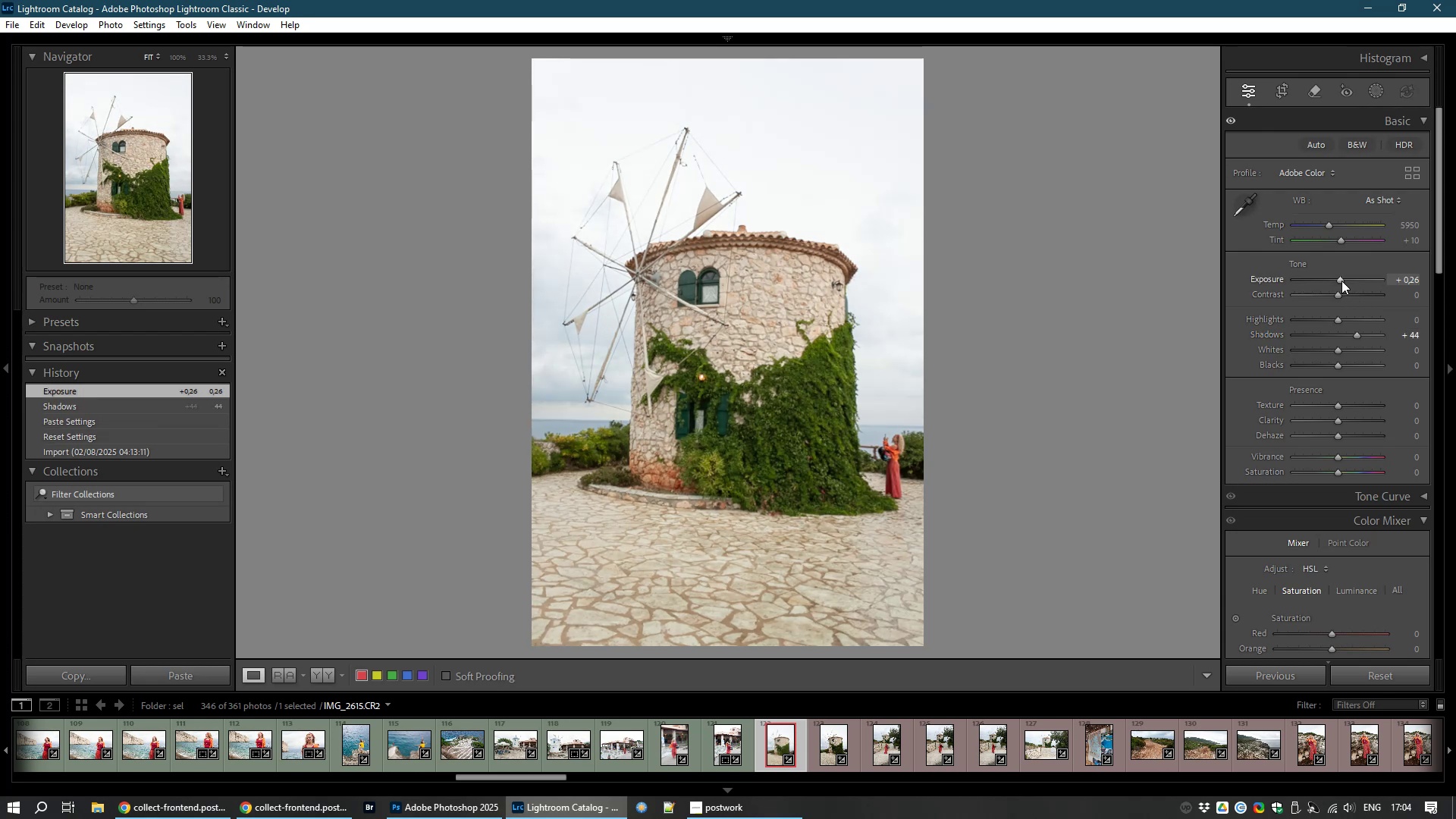 
wait(6.88)
 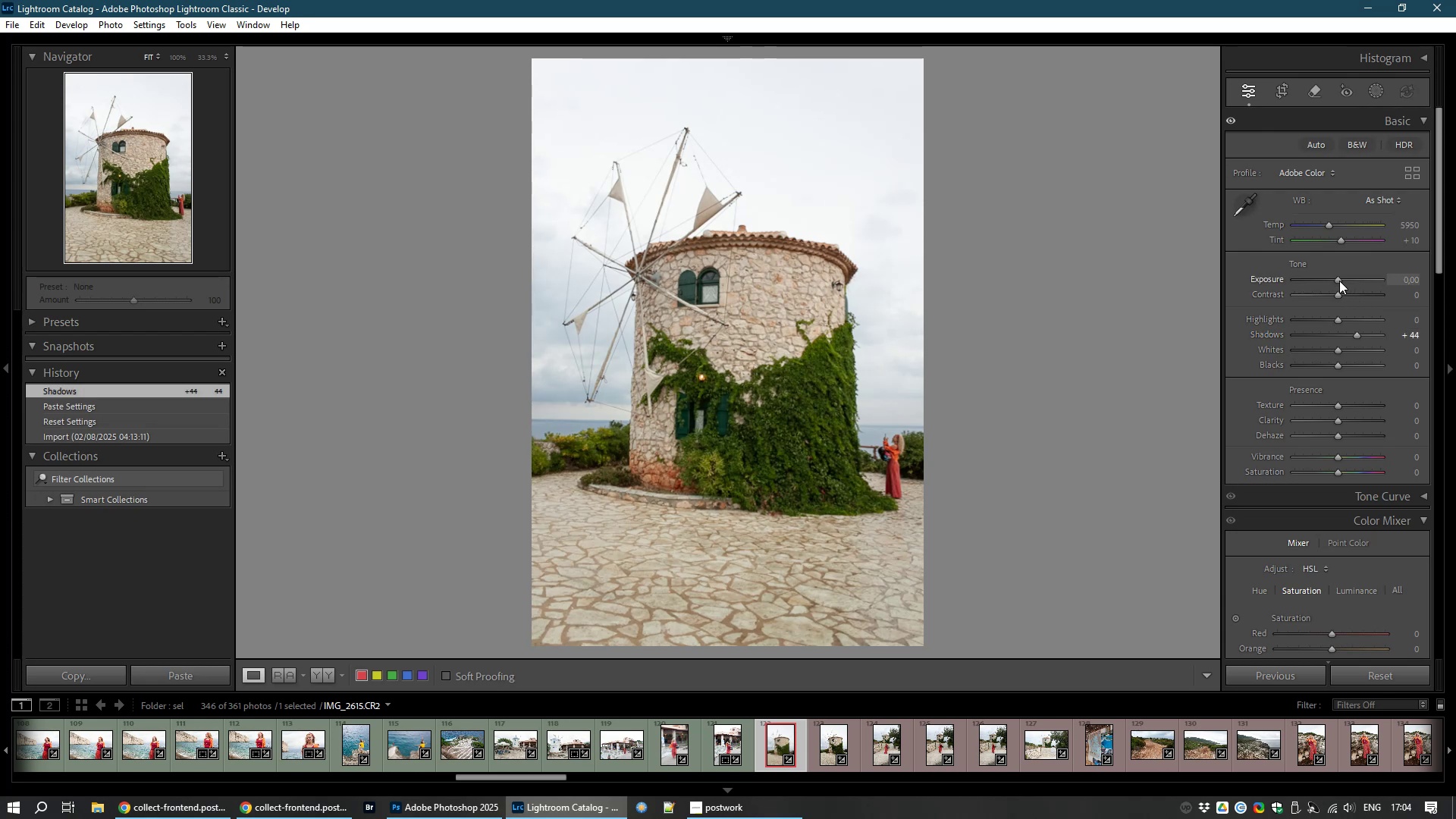 
left_click_drag(start_coordinate=[1329, 225], to_coordinate=[1325, 224])
 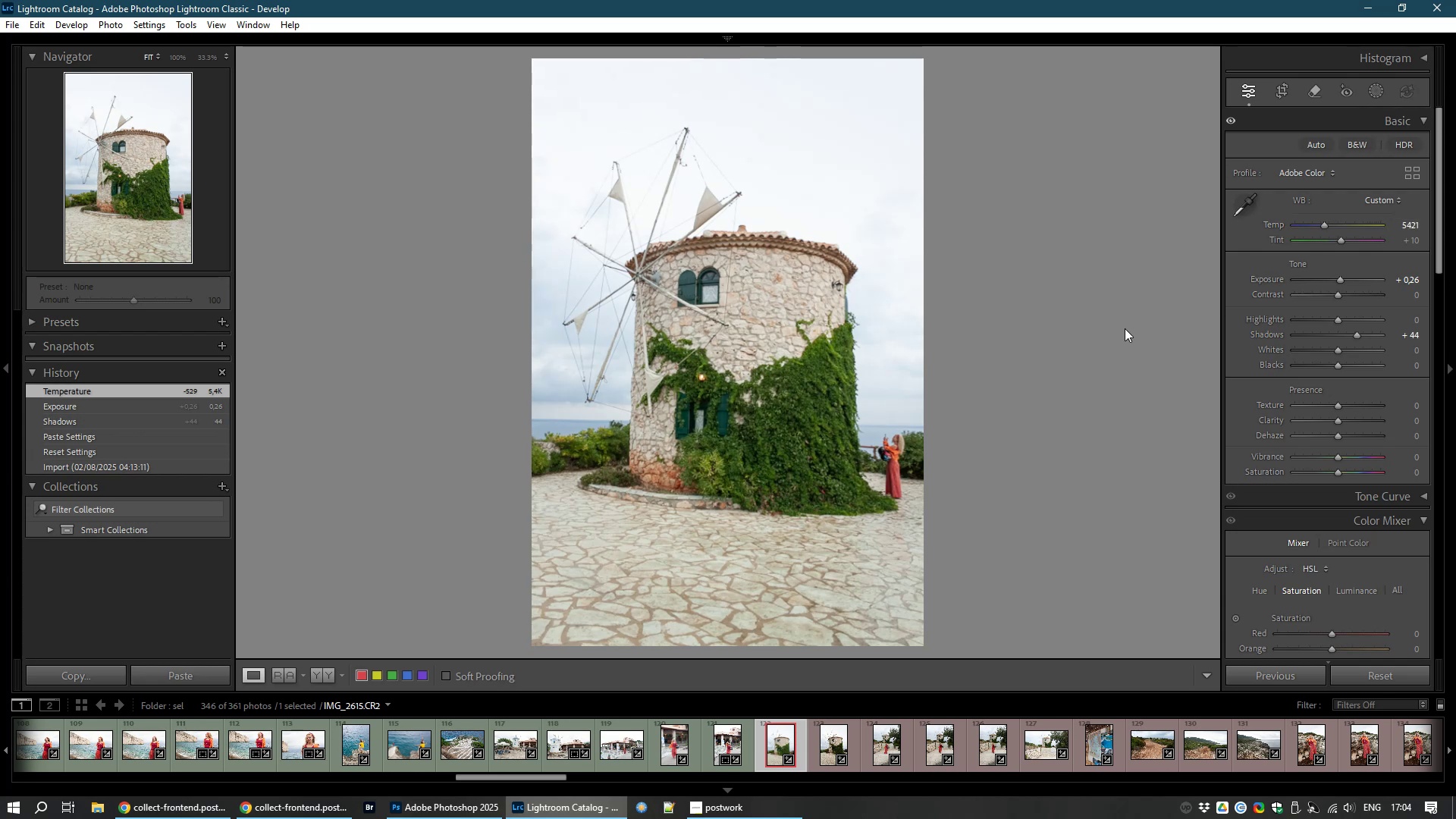 
wait(5.71)
 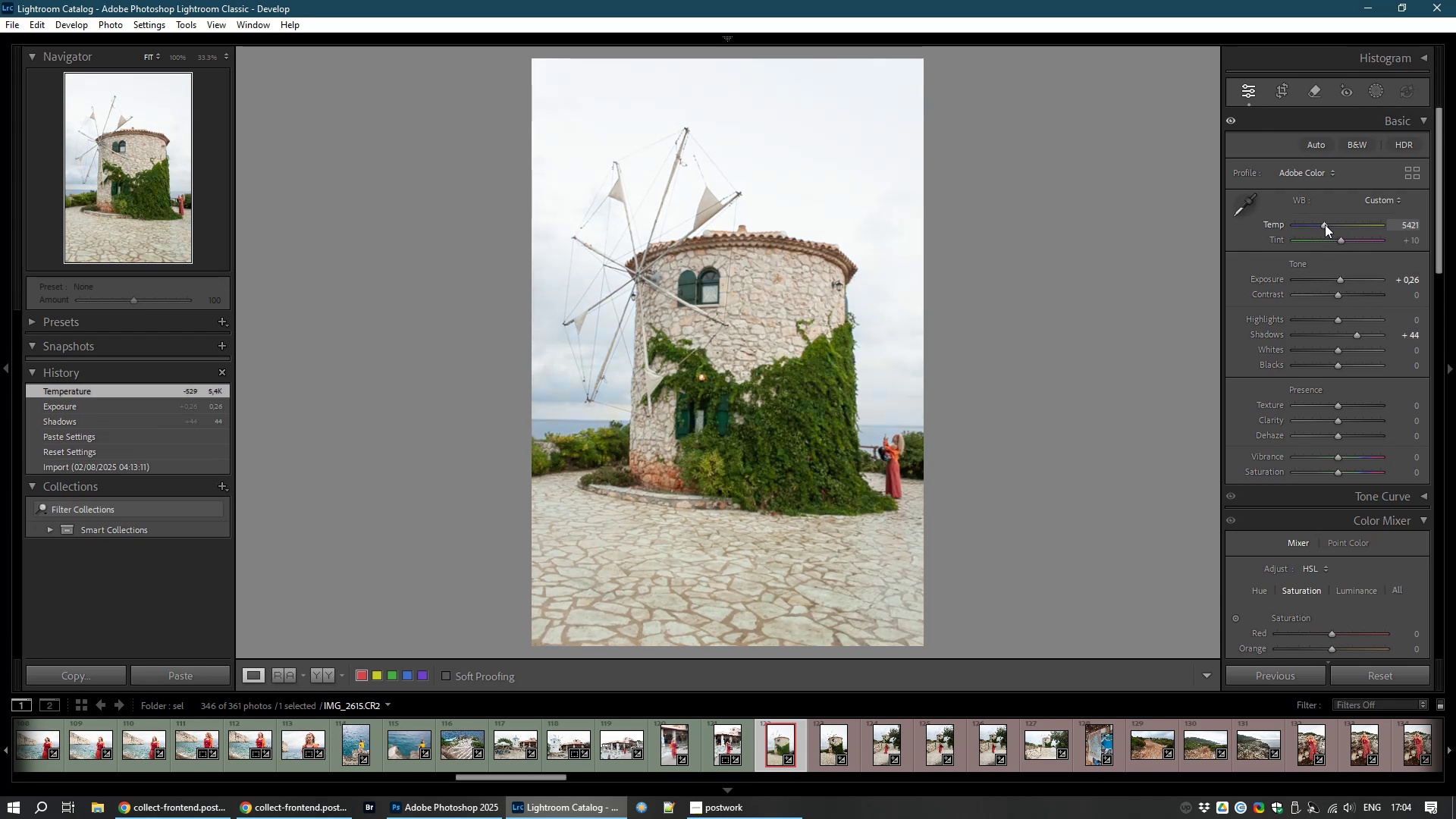 
left_click([899, 467])
 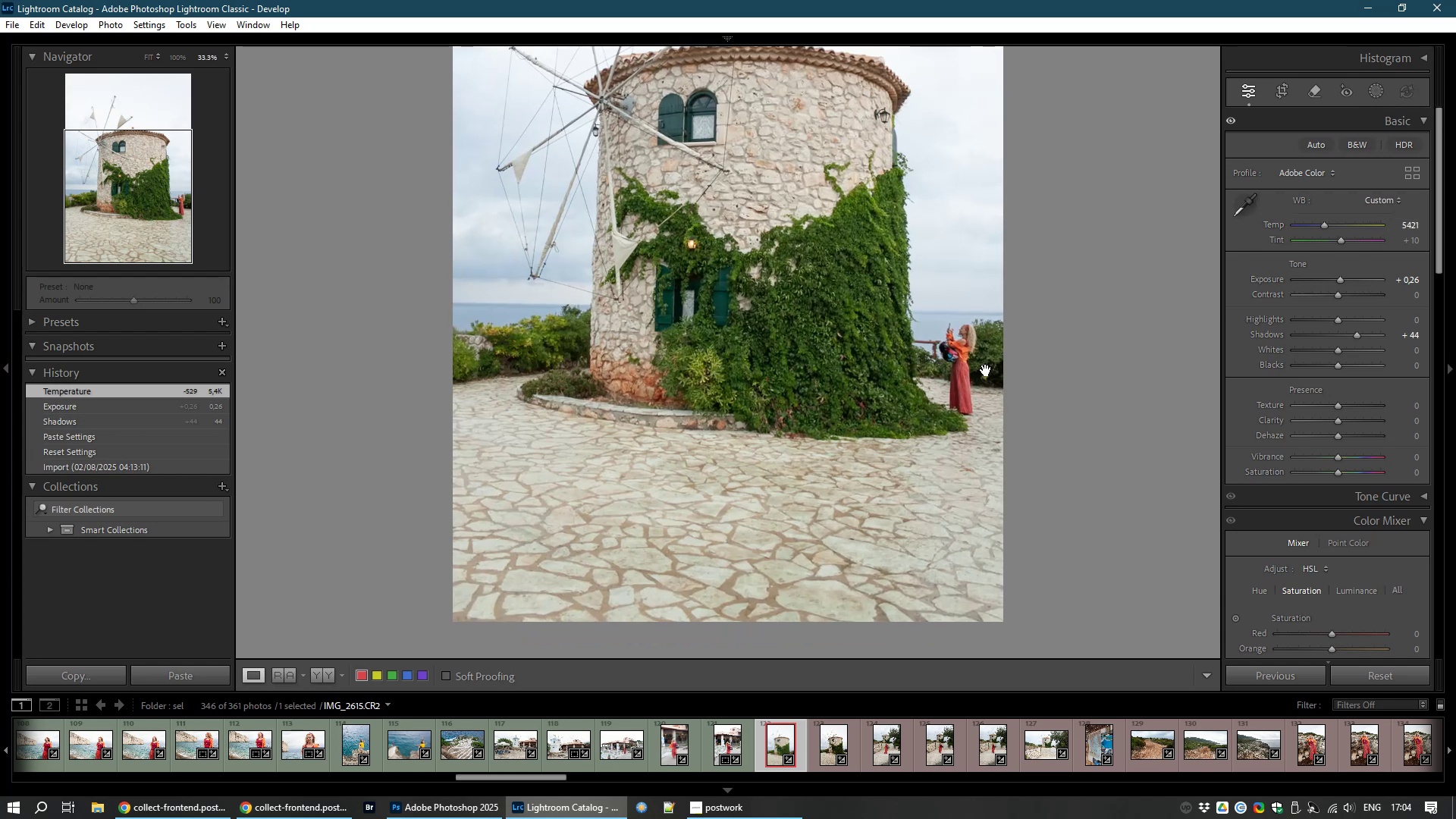 
left_click([987, 369])
 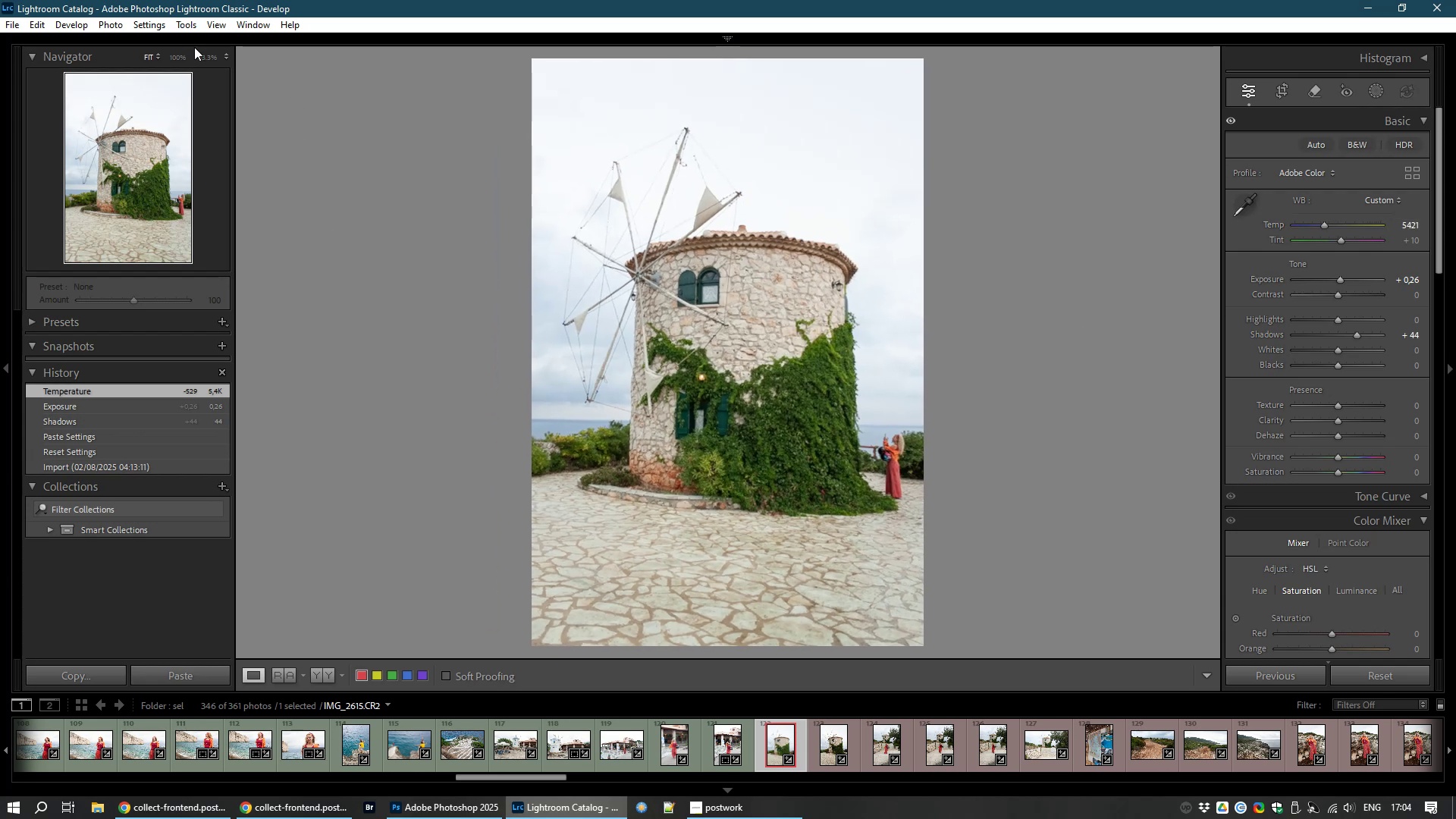 
left_click([176, 58])
 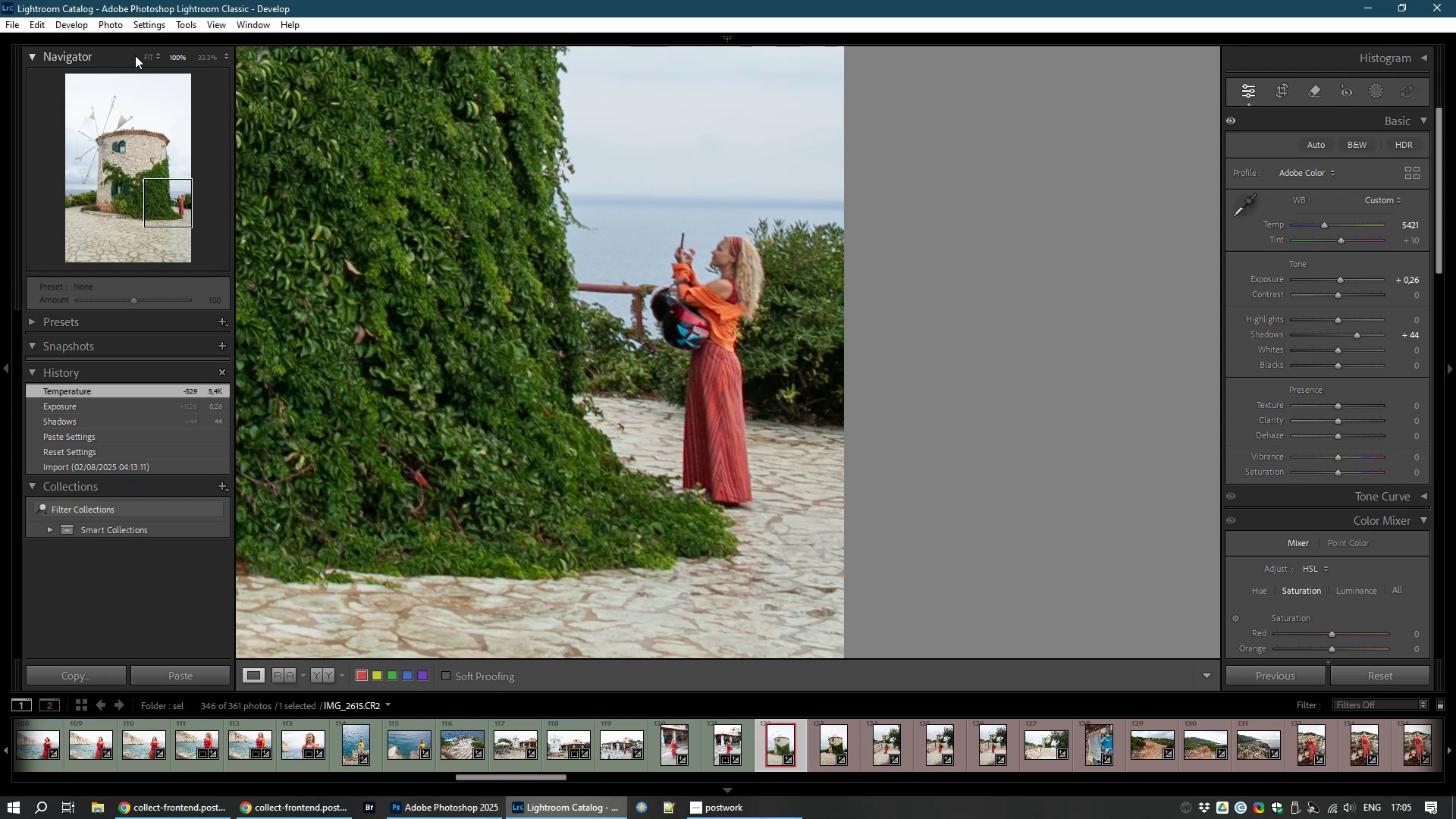 
left_click([146, 58])
 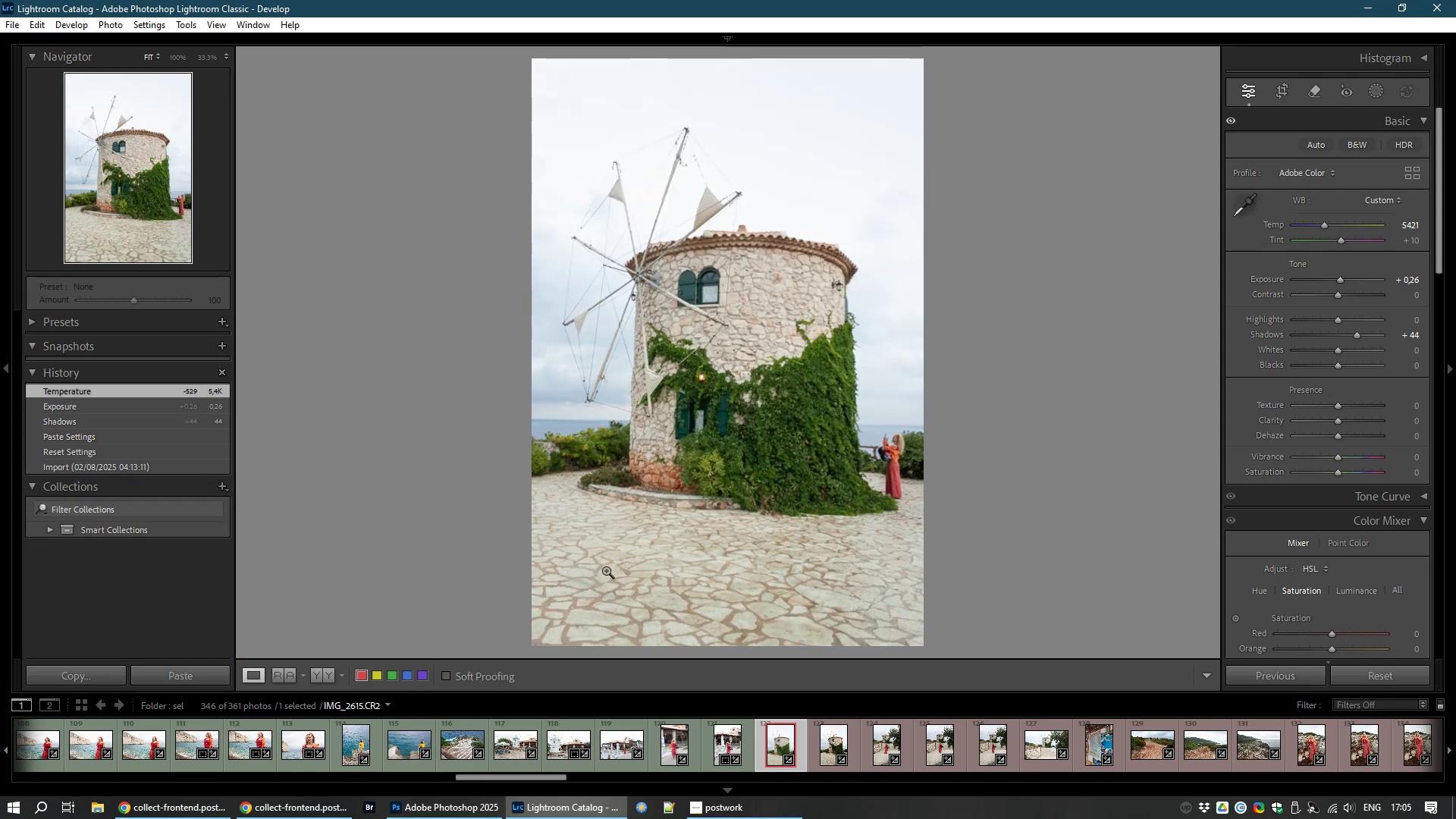 
key(8)
 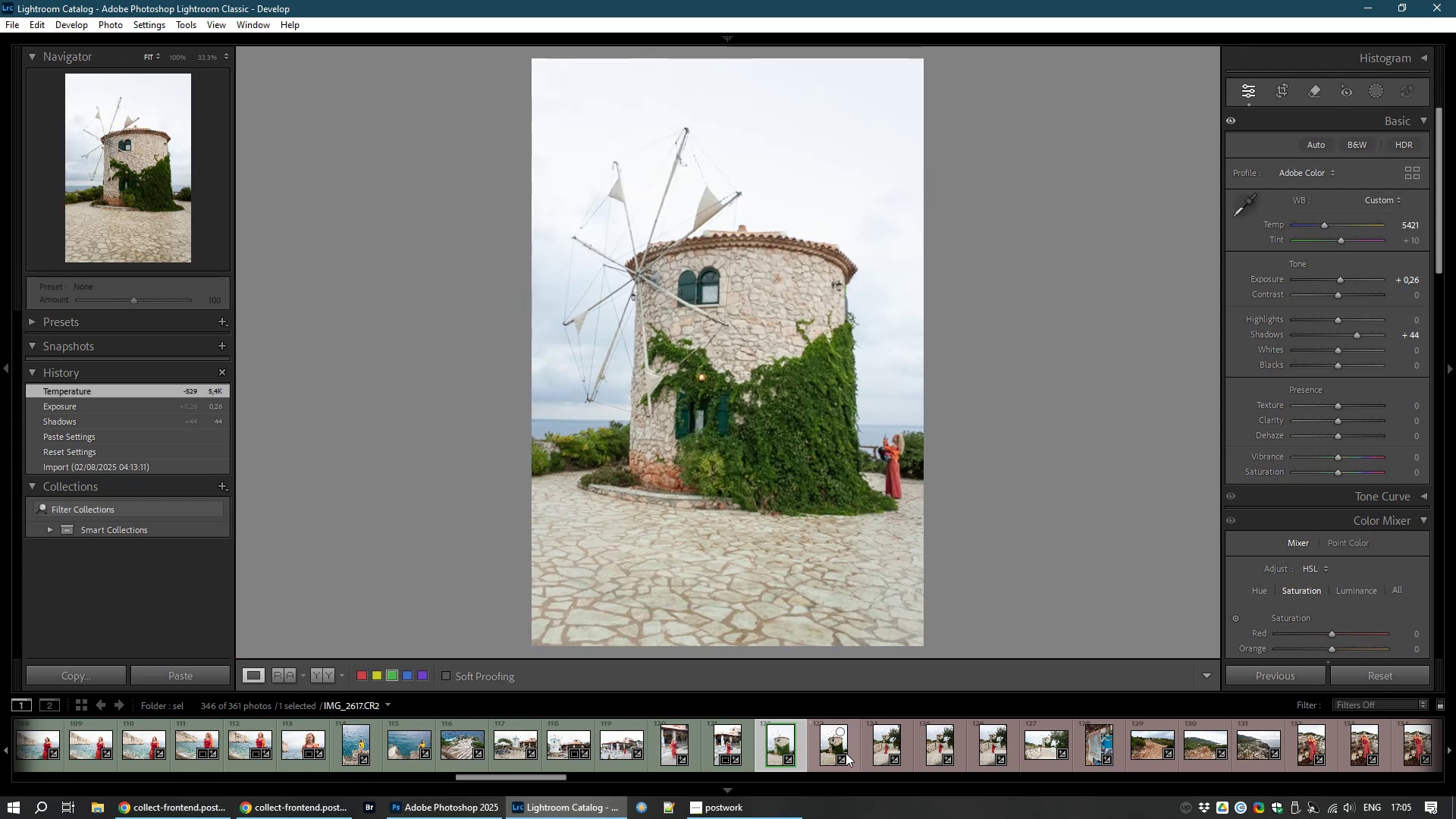 
left_click([839, 752])
 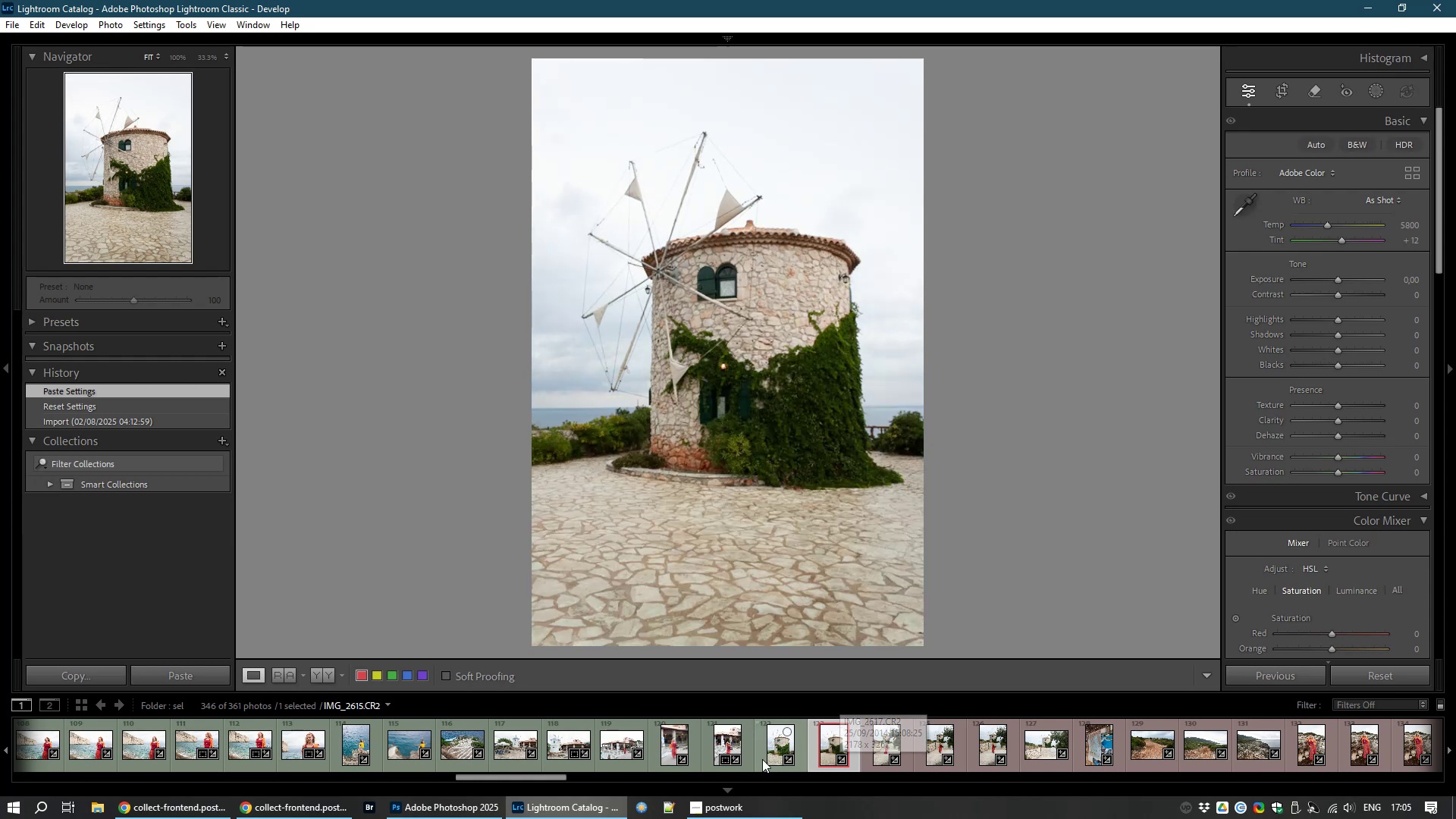 
left_click([782, 749])
 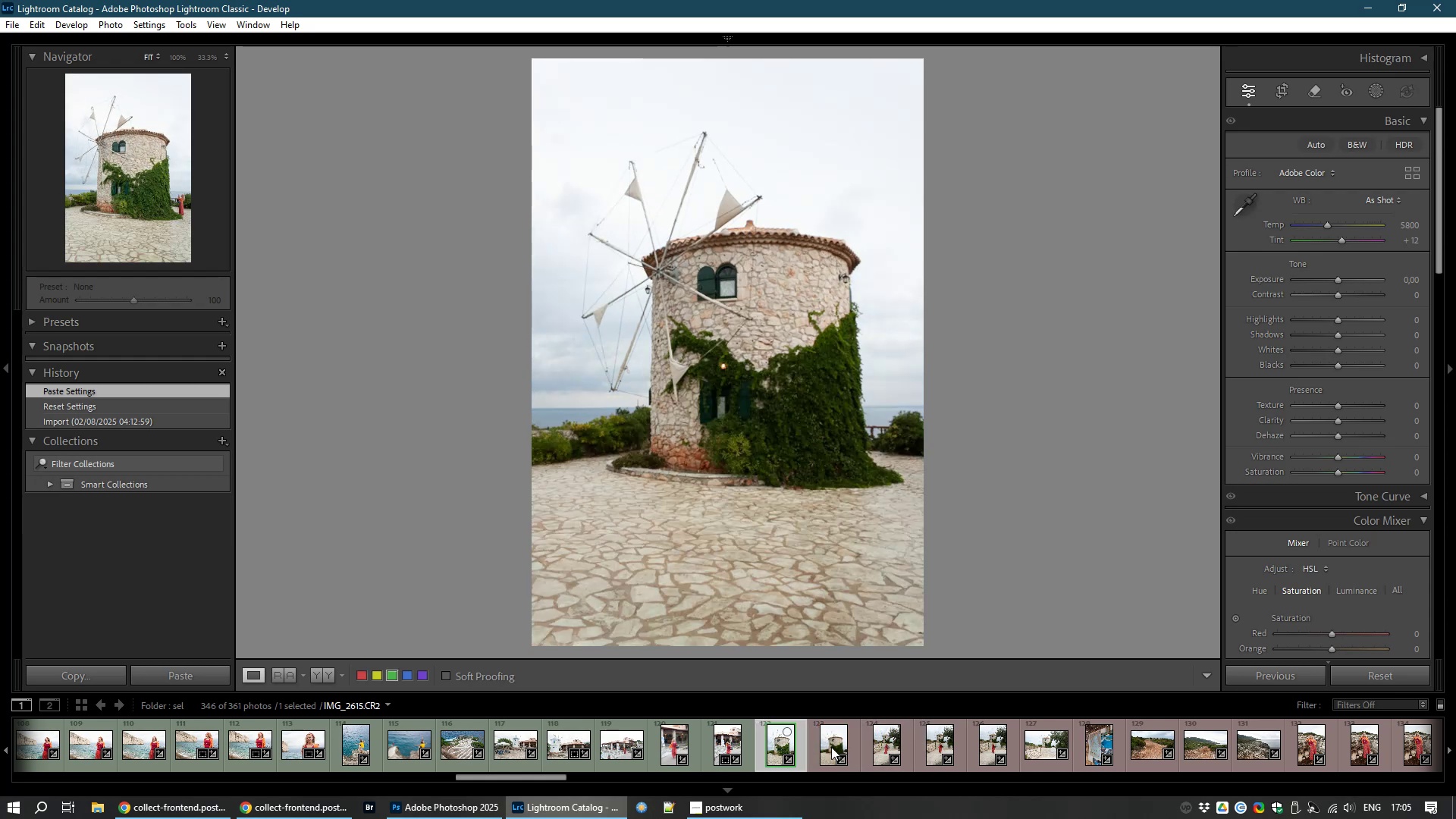 
hold_key(key=ControlLeft, duration=8.1)
left_click([830, 747])
 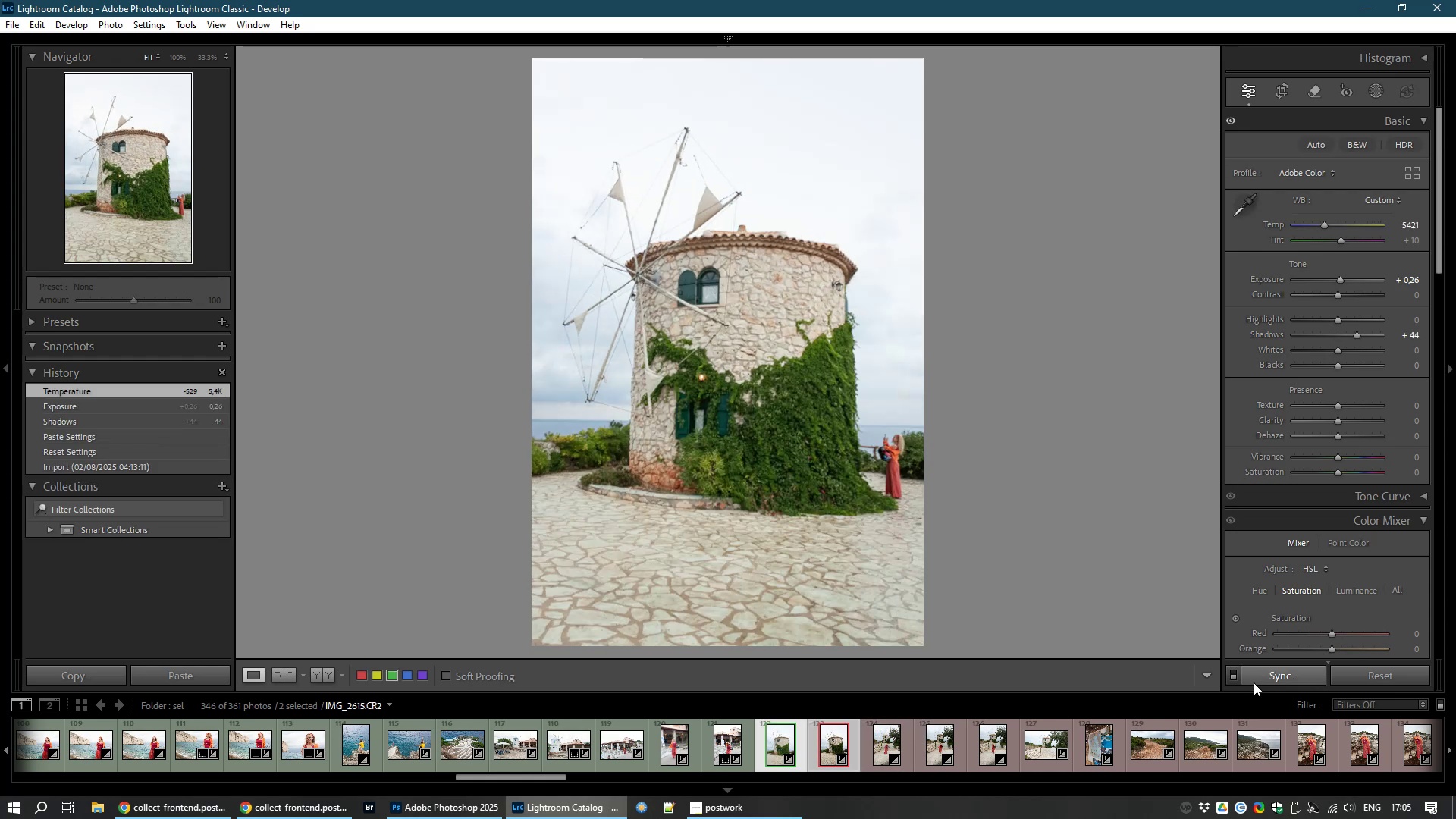 
left_click([1260, 670])
 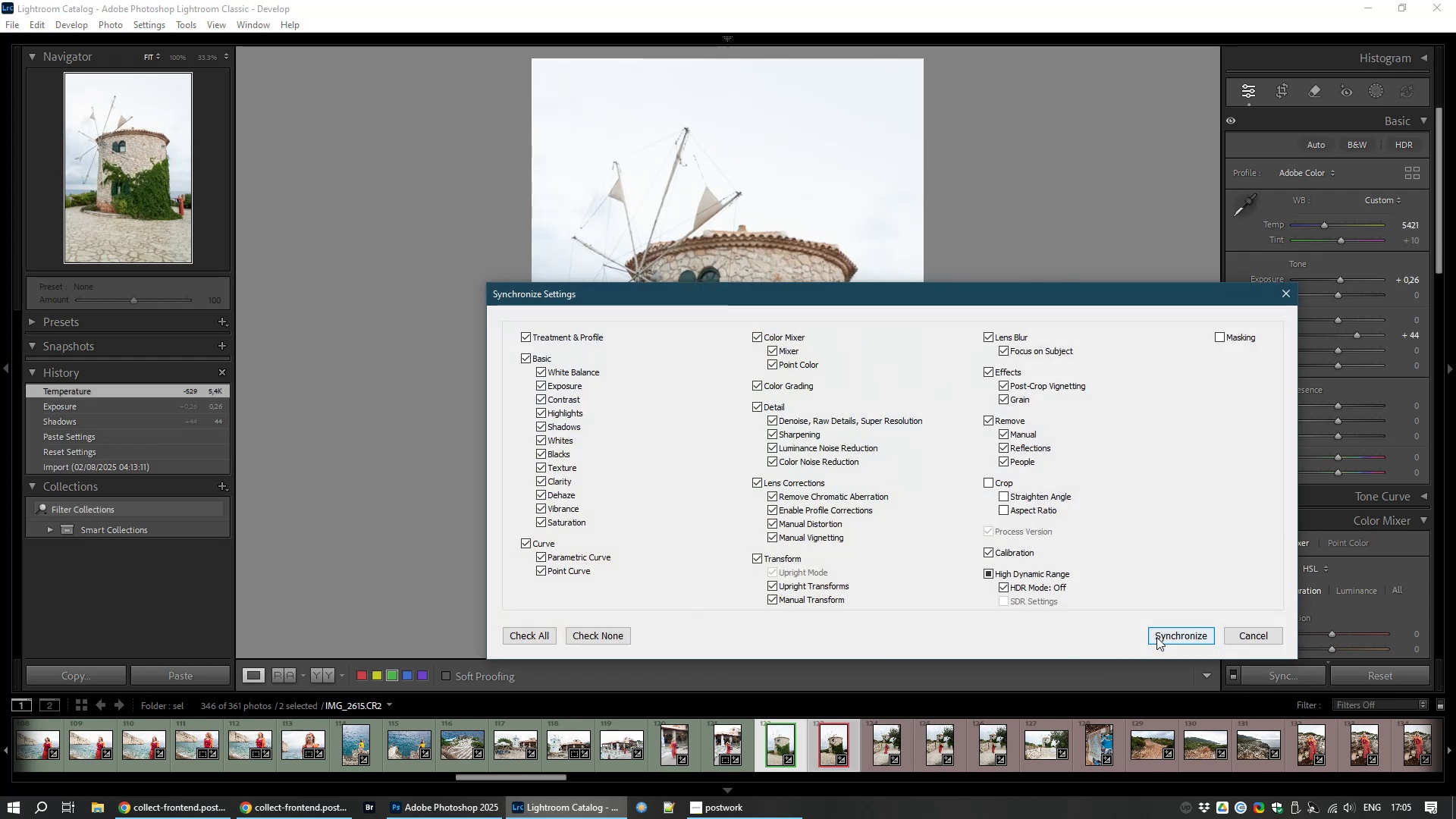 
left_click([1156, 637])
 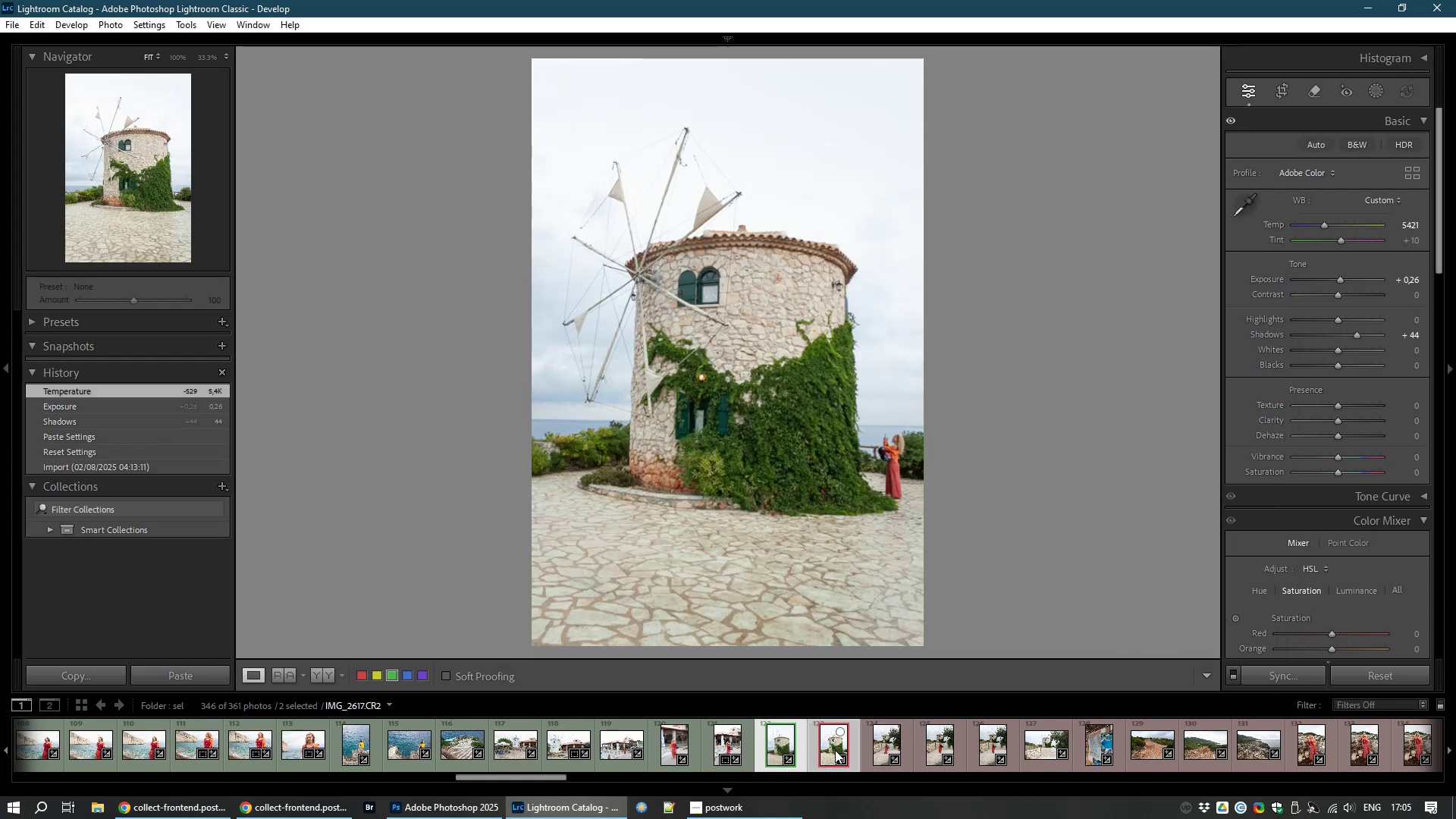 
left_click([829, 748])
 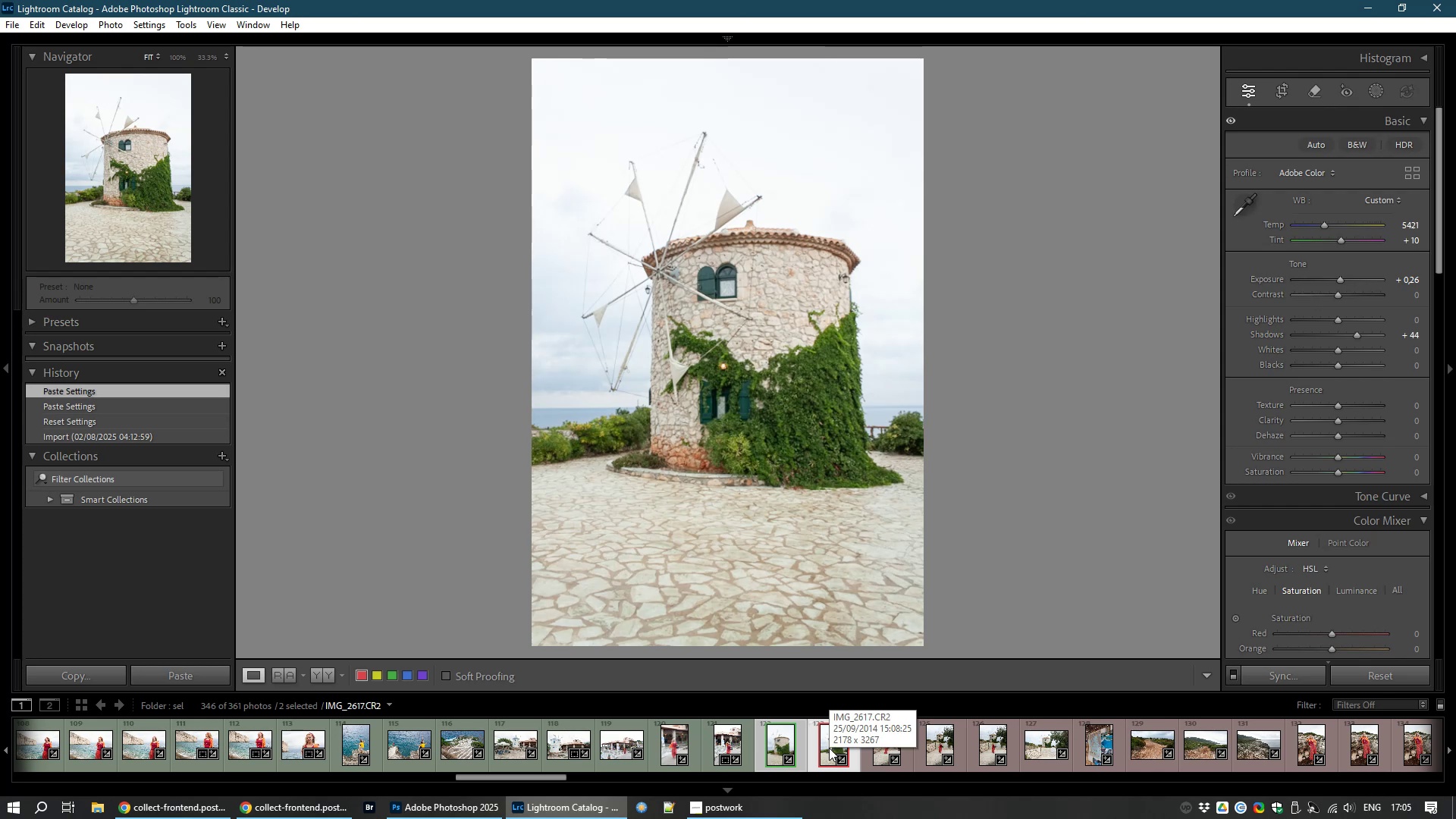 
key(Control+D)
 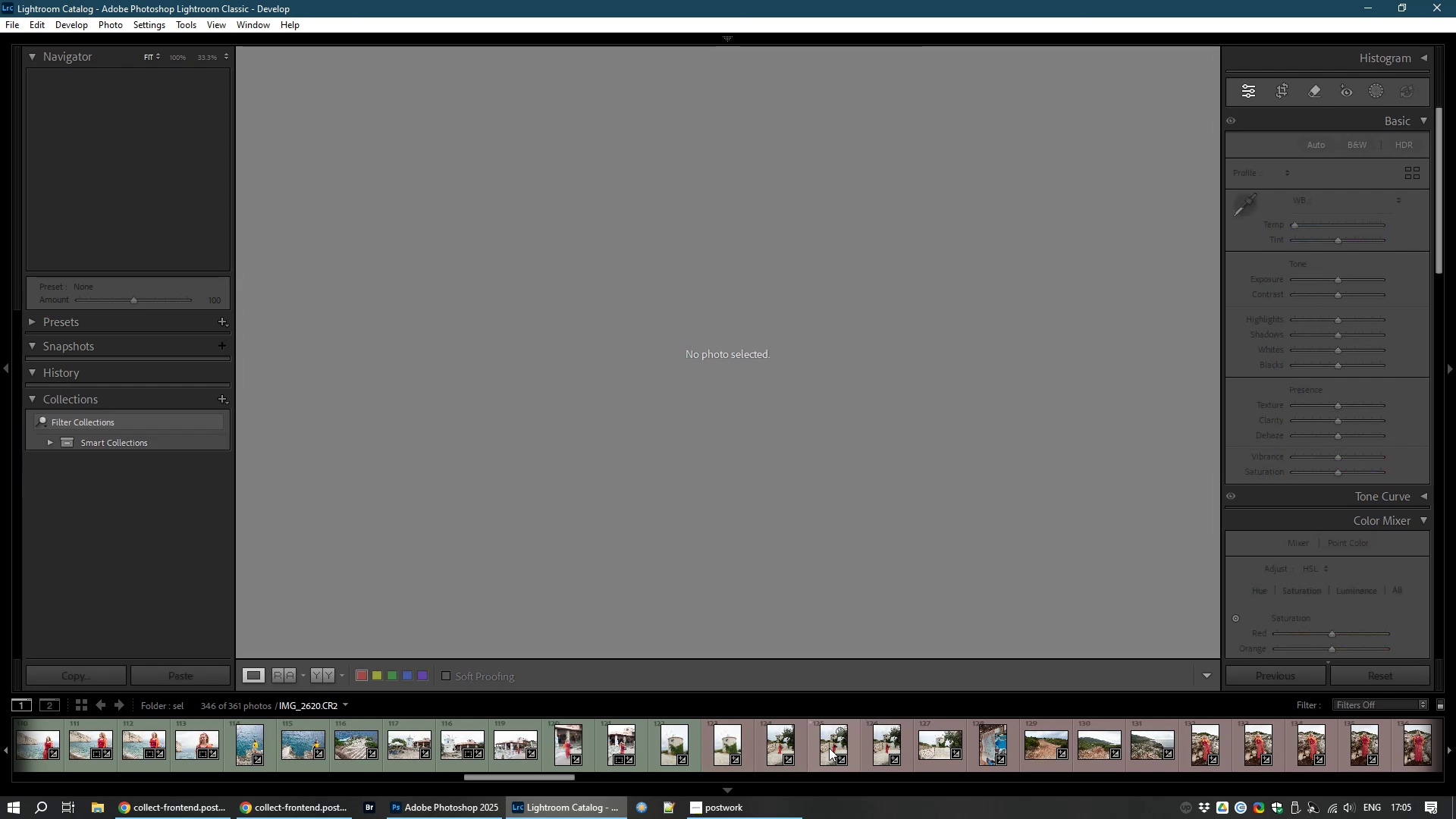 
left_click([829, 748])
 